 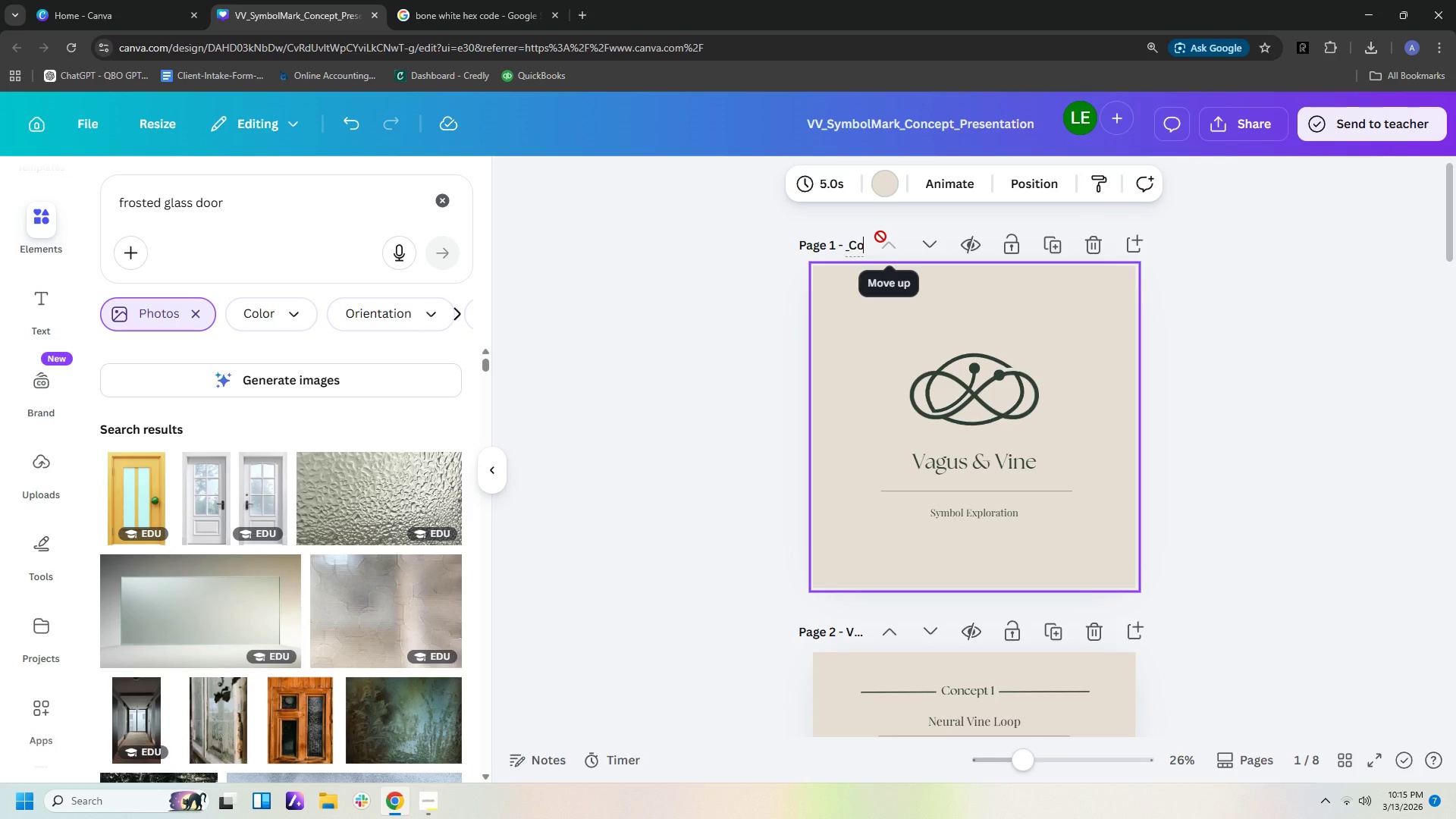 
hold_key(key=ShiftLeft, duration=0.36)
 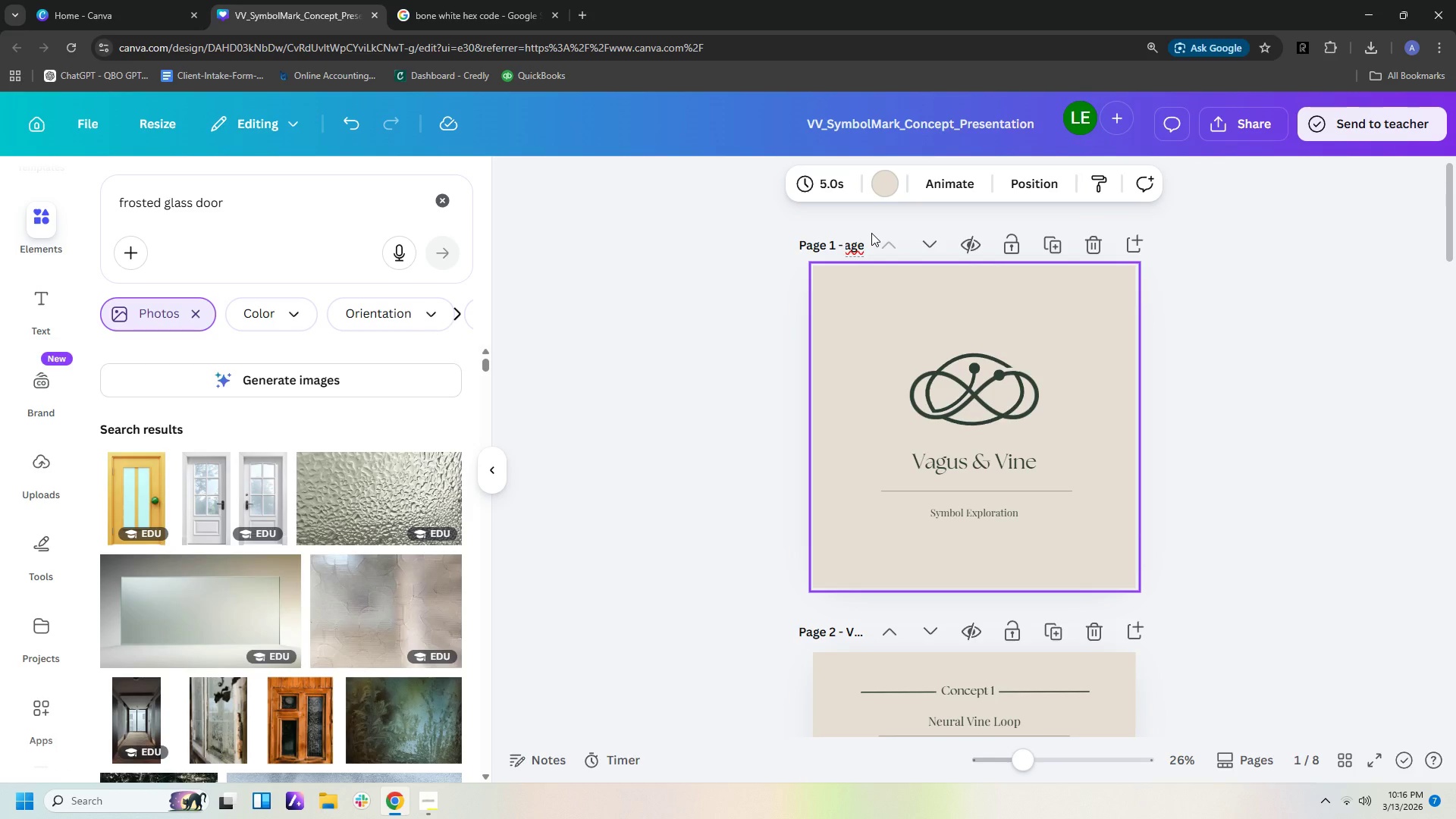 
wait(7.33)
 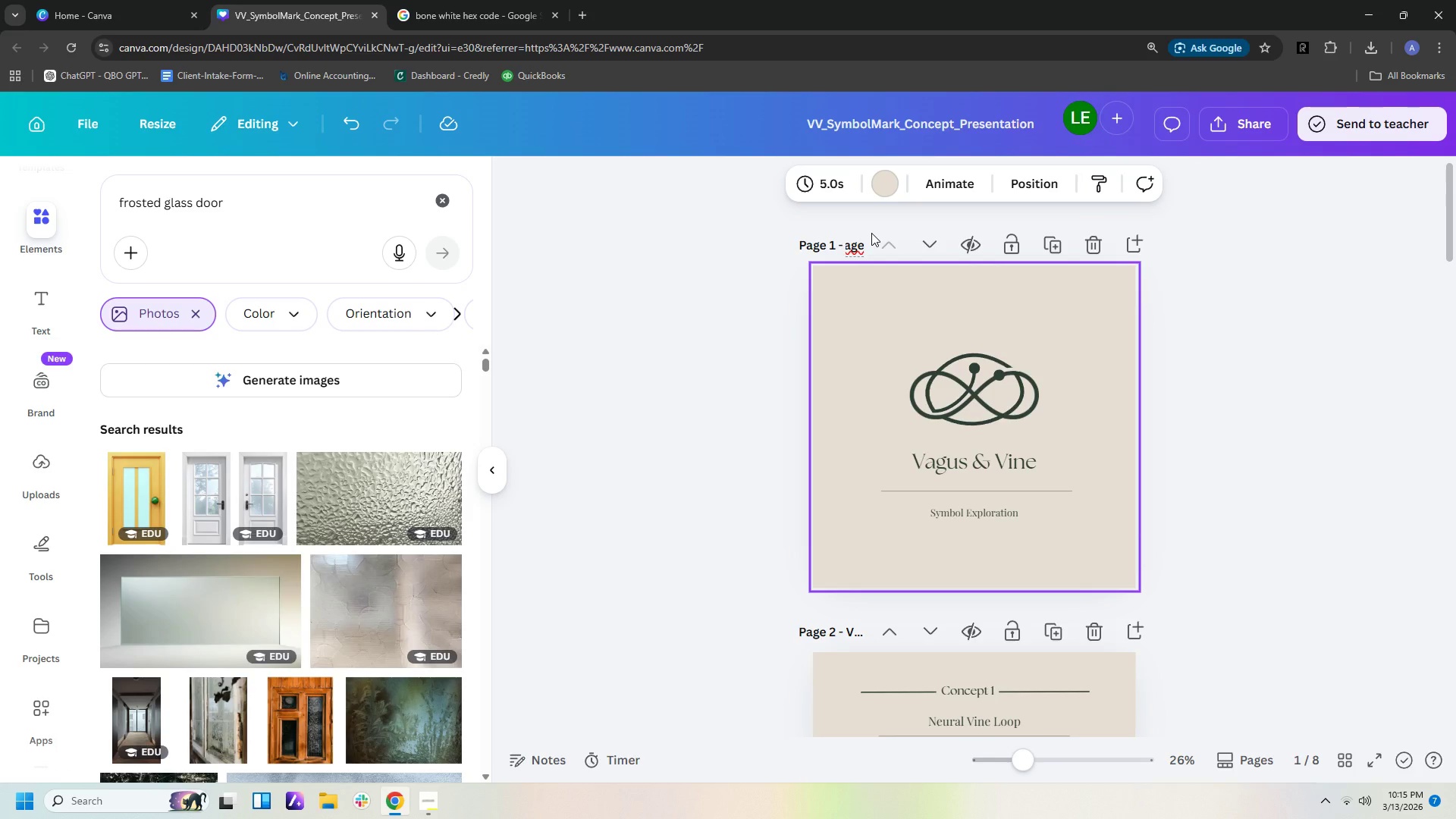 
left_click([1362, 472])
 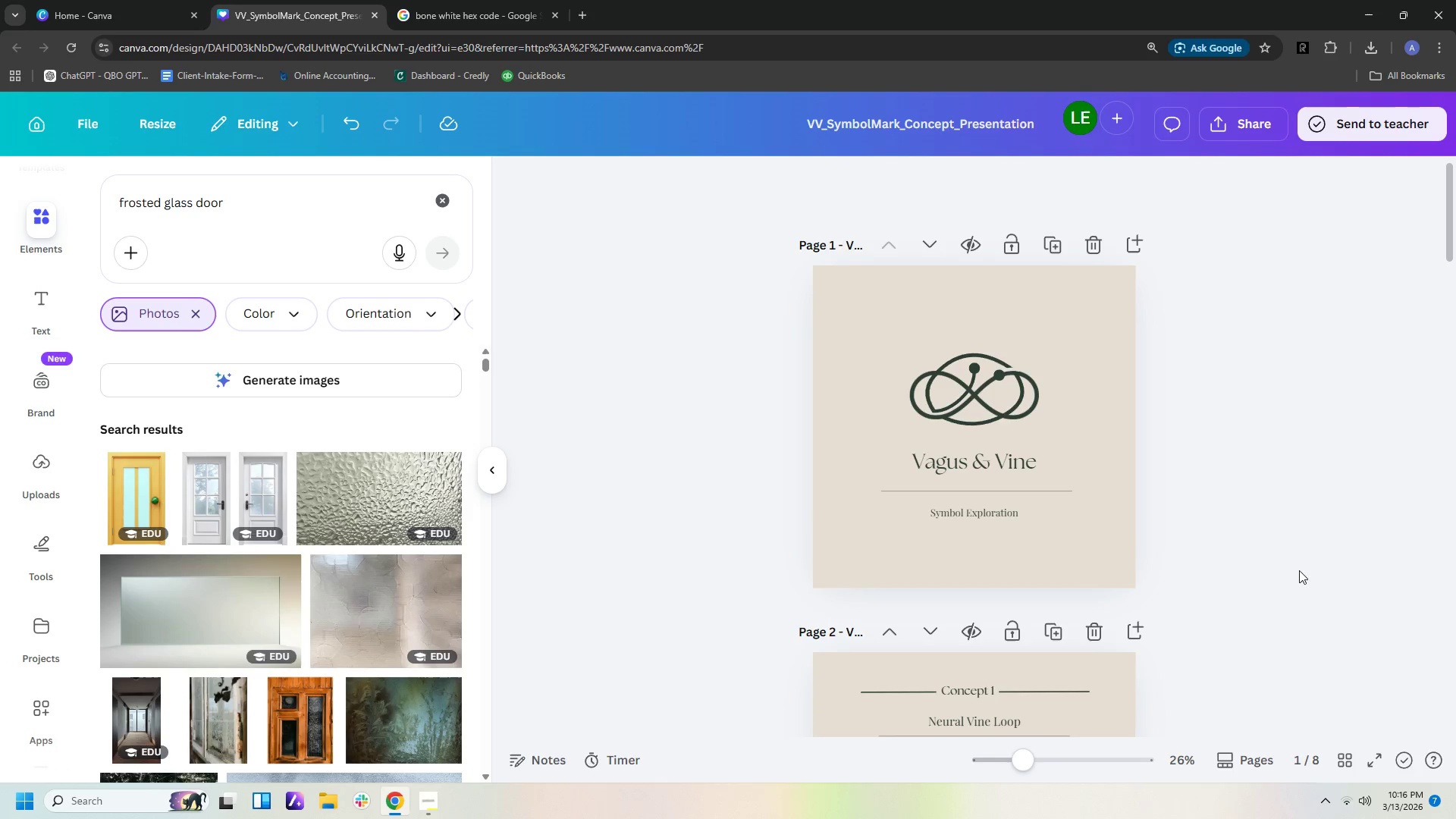 
scroll: coordinate [1288, 591], scroll_direction: down, amount: 2.0
 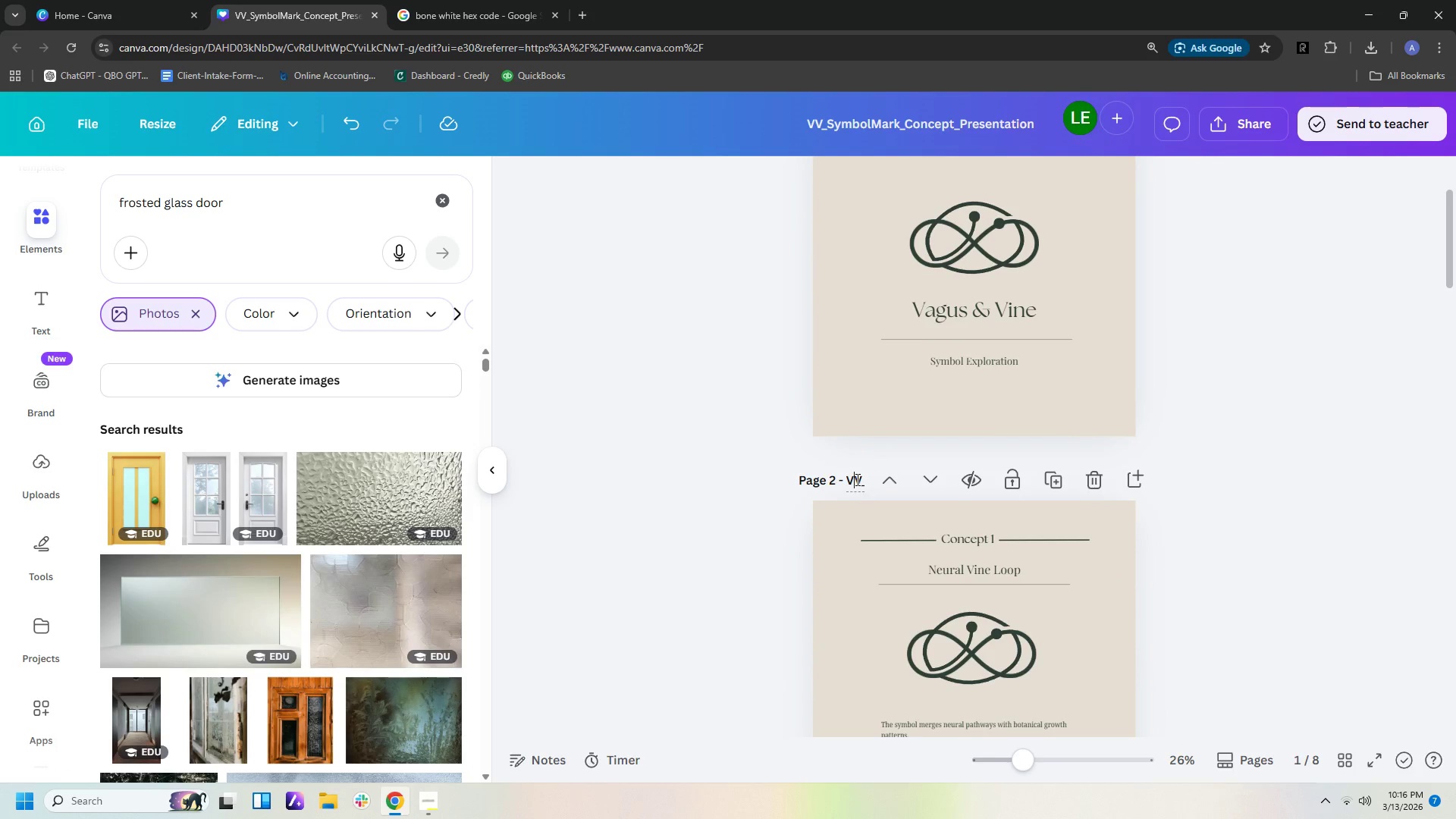 
left_click([863, 480])
 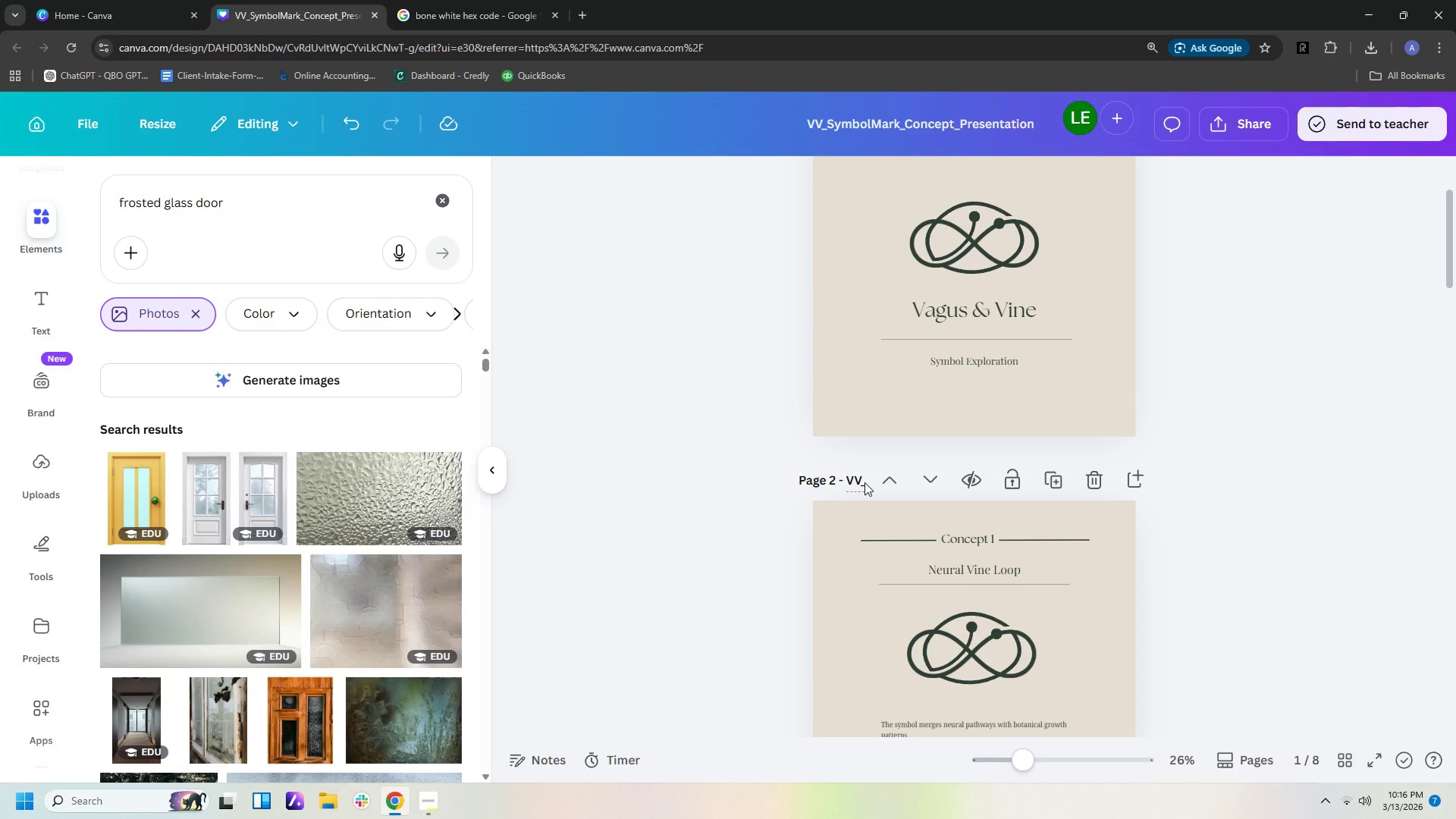 
hold_key(key=ArrowRight, duration=0.92)
 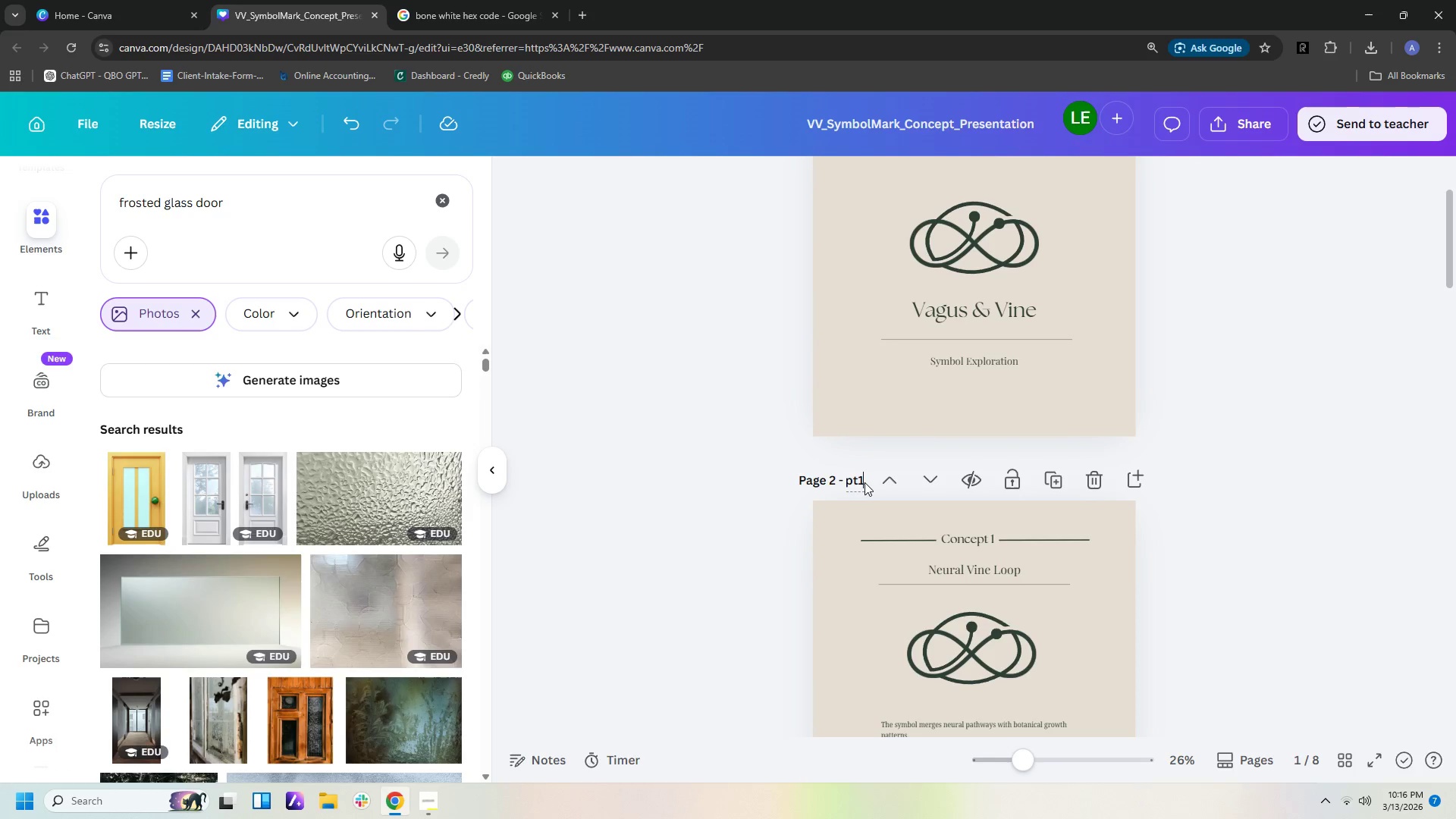 
type(_Layout)
 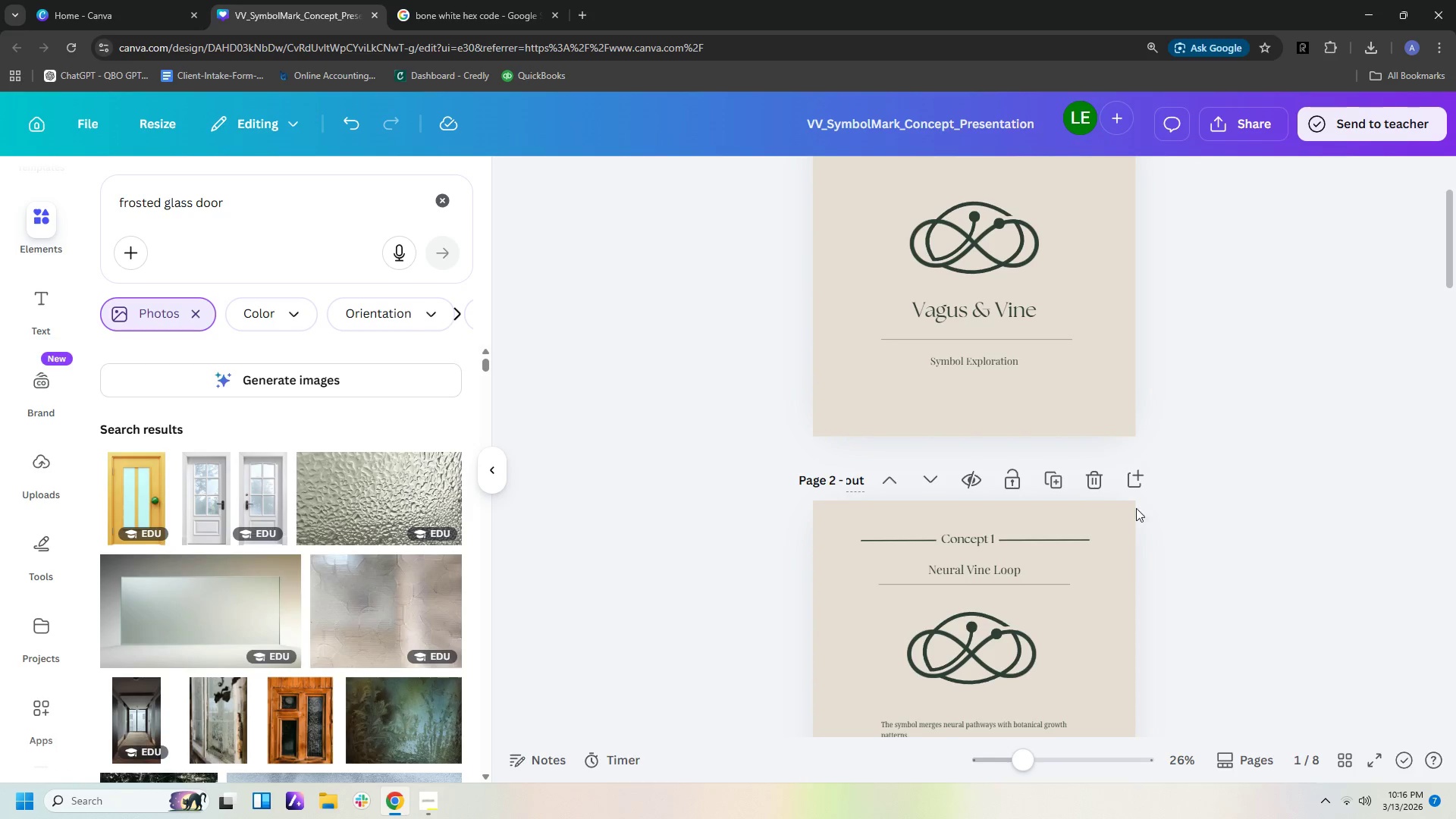 
left_click([1161, 561])
 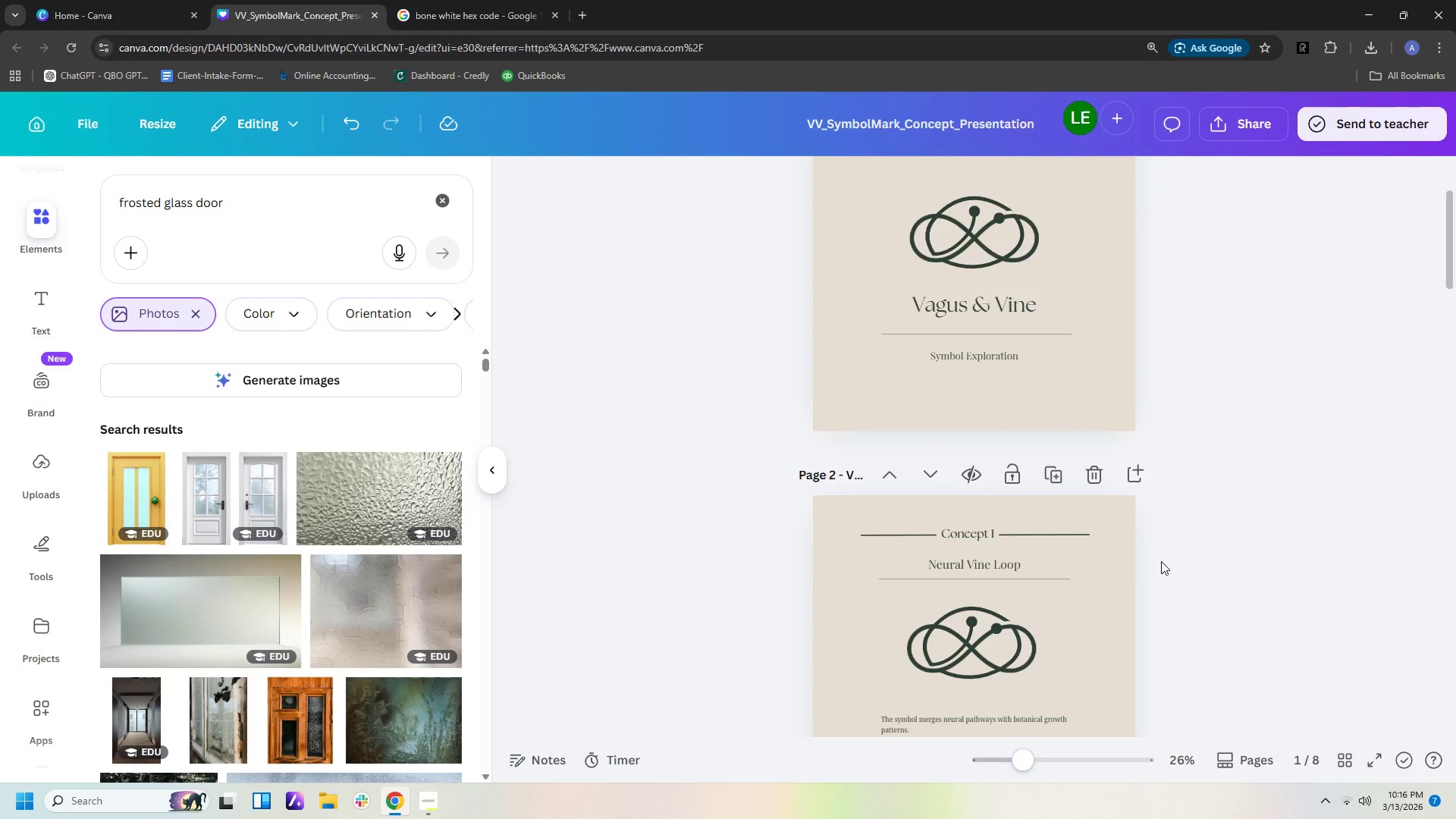 
scroll: coordinate [1160, 570], scroll_direction: down, amount: 6.0
 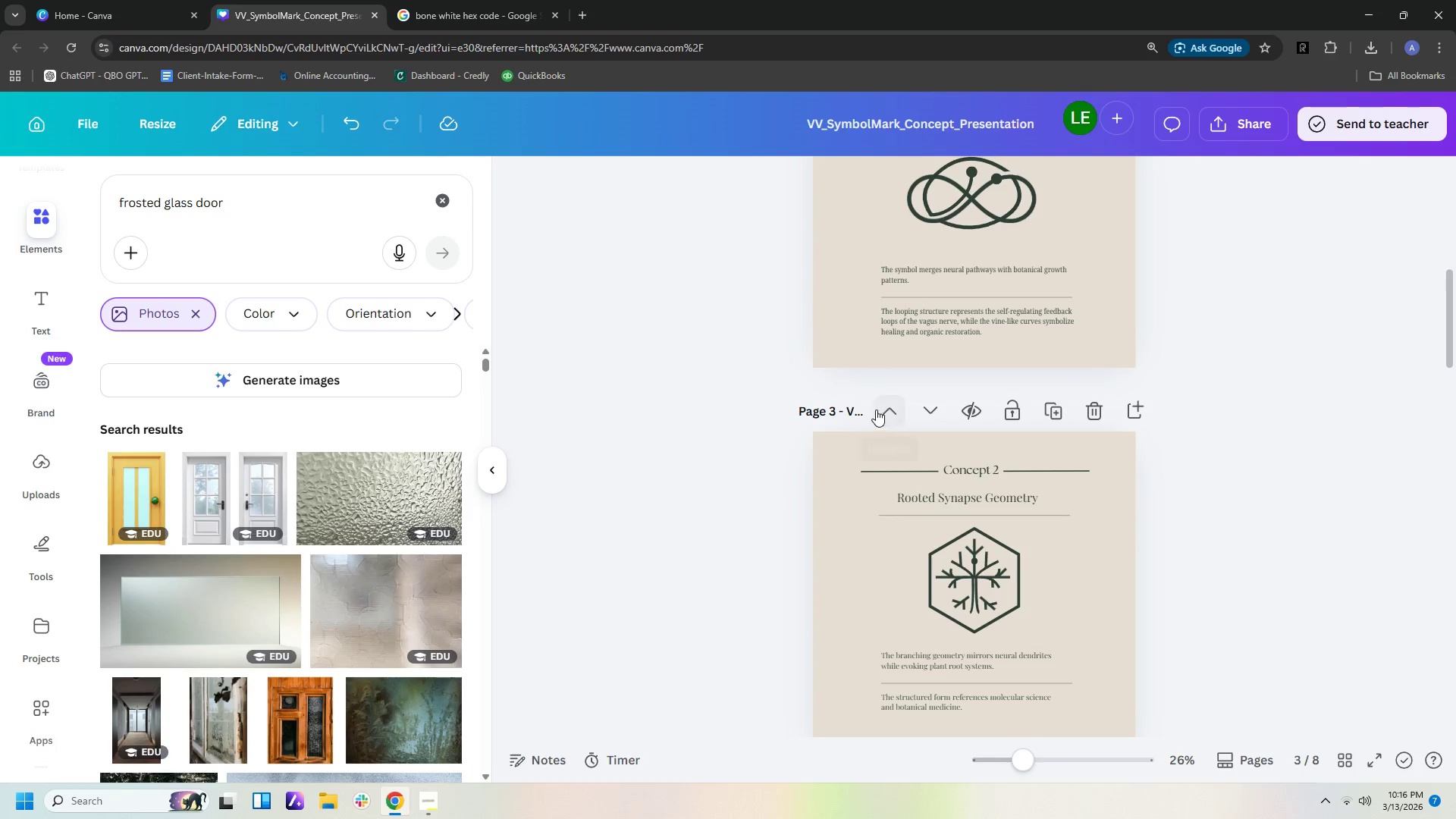 
double_click([868, 412])
 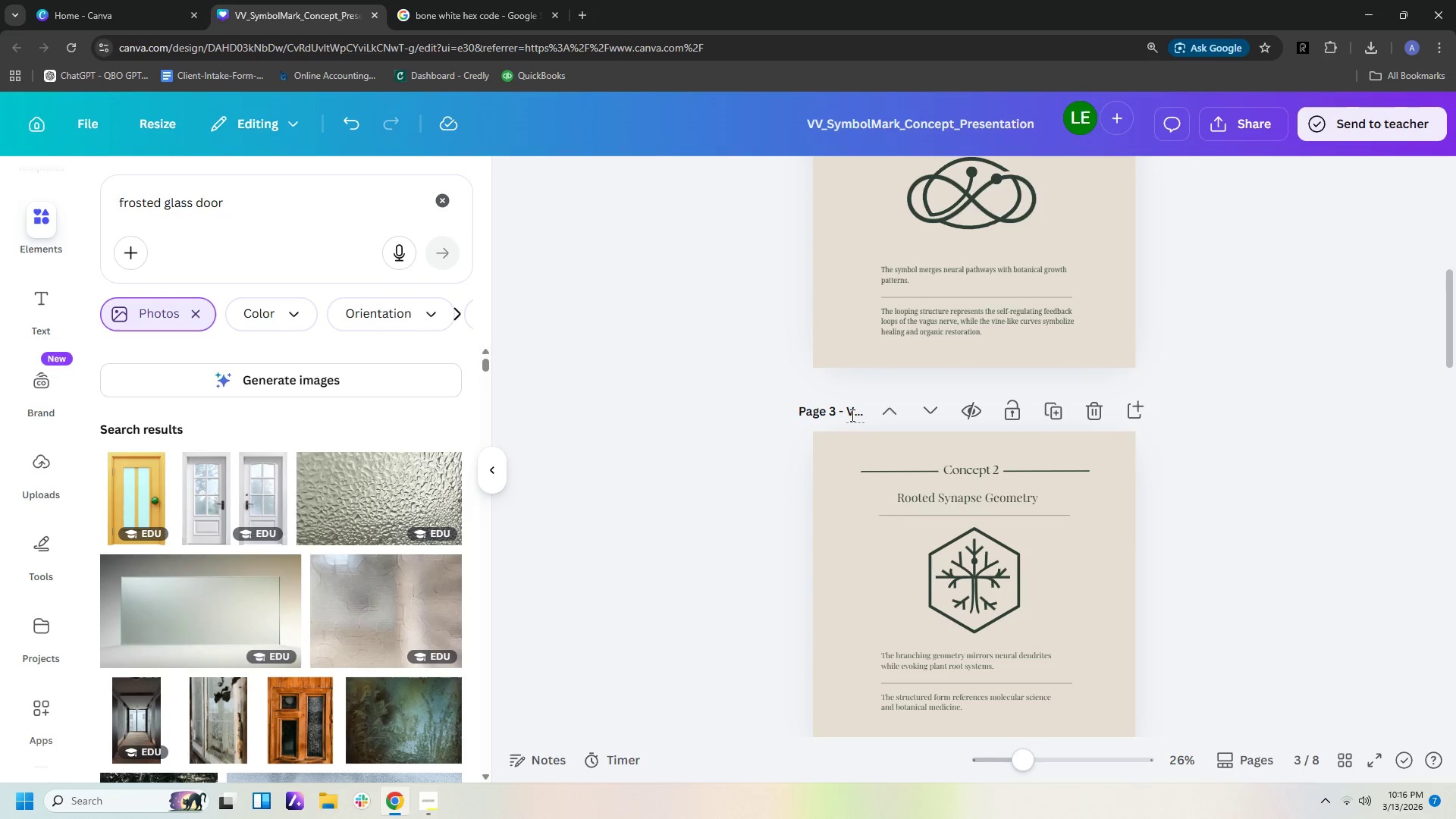 
triple_click([851, 415])
 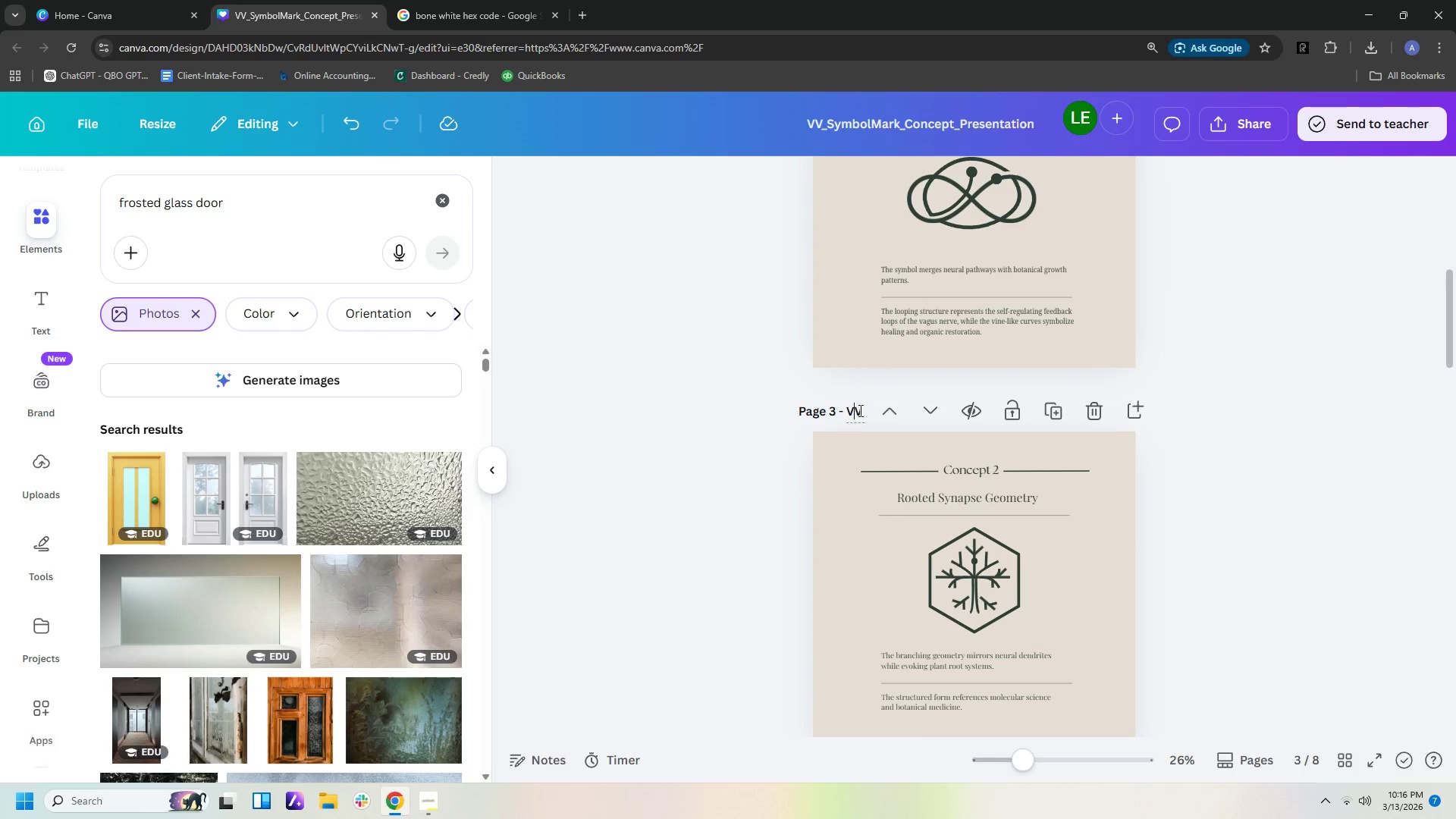 
left_click([859, 410])
 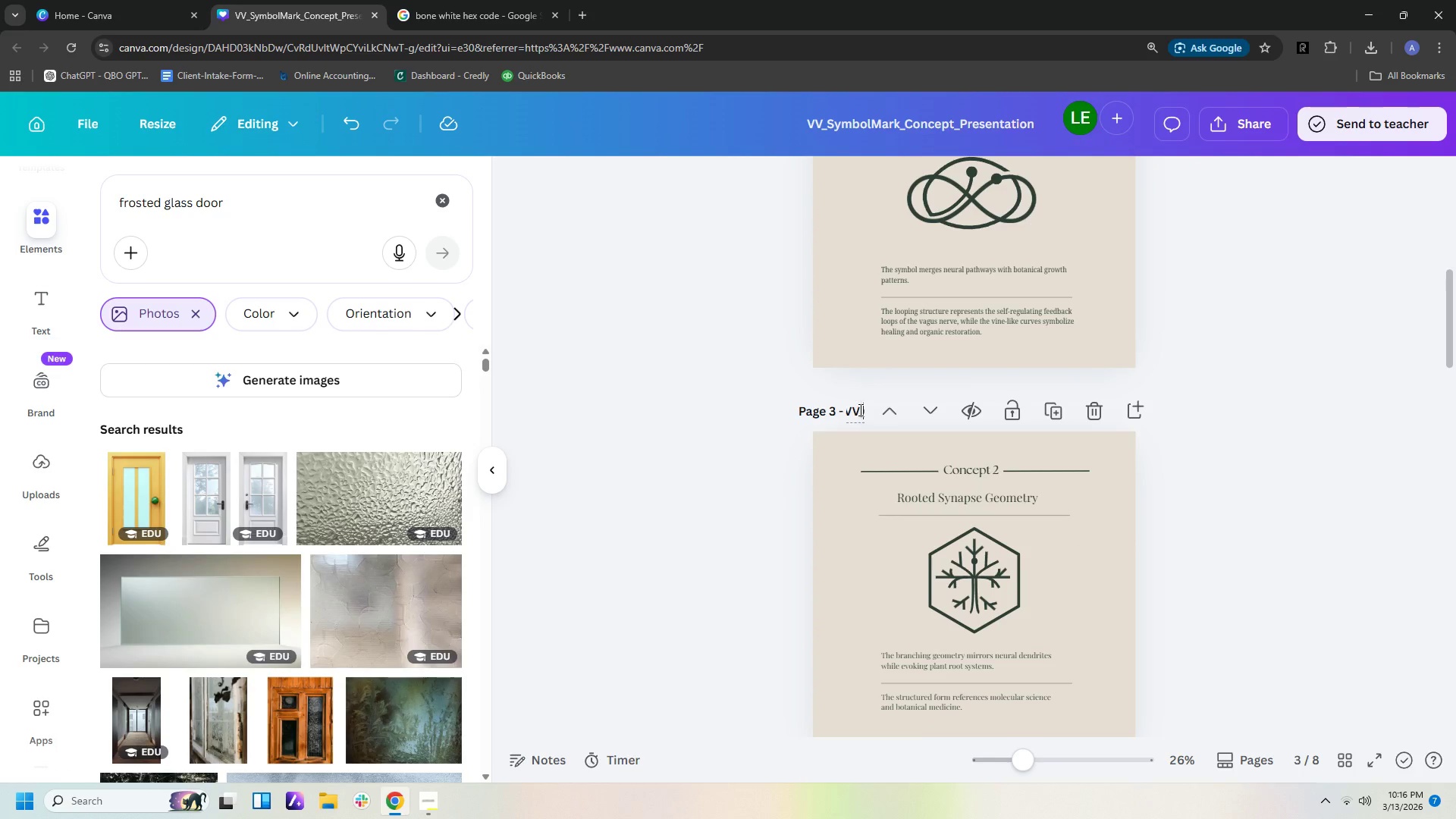 
hold_key(key=ArrowRight, duration=1.17)
 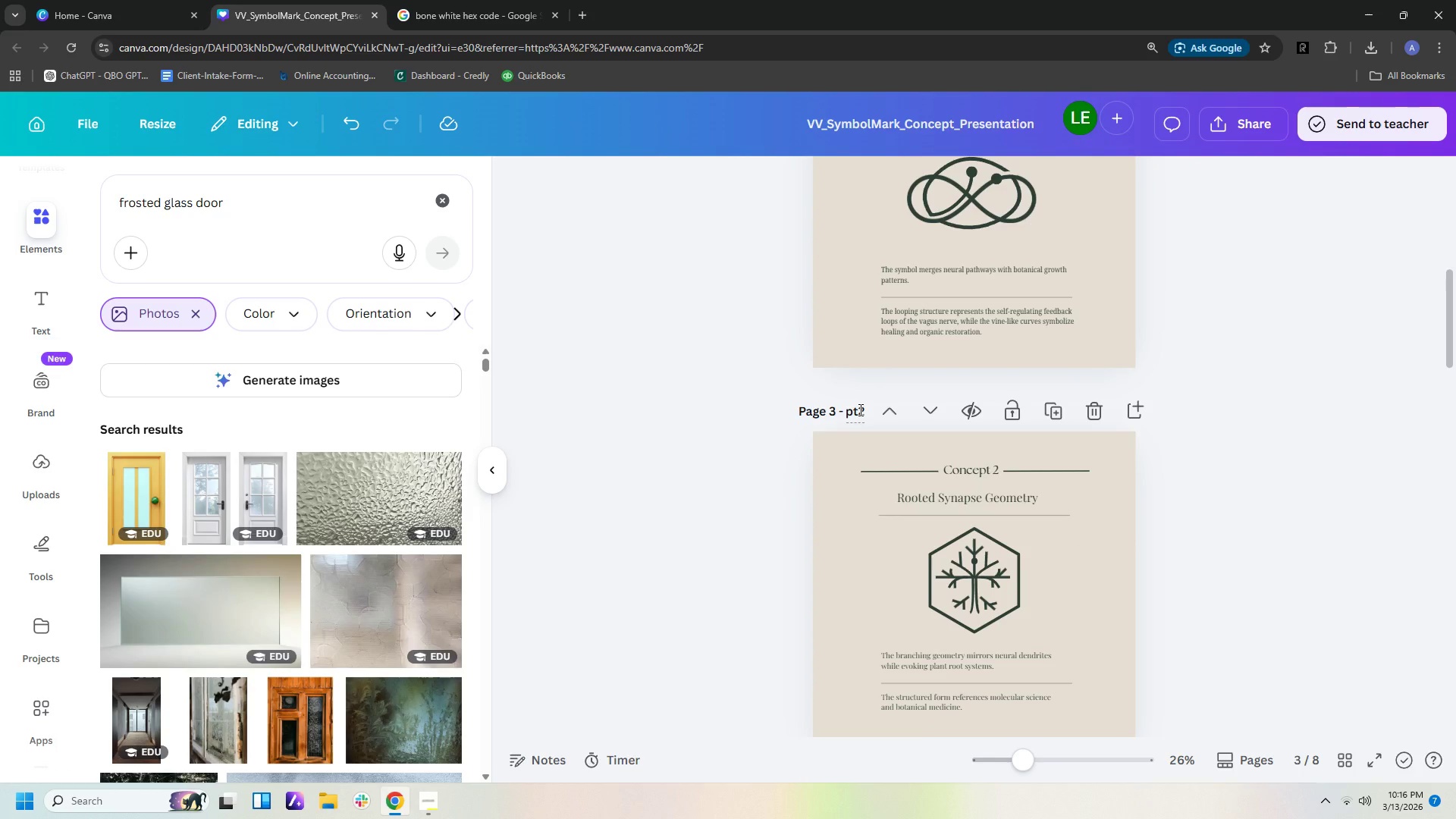 
type(_Layout)
 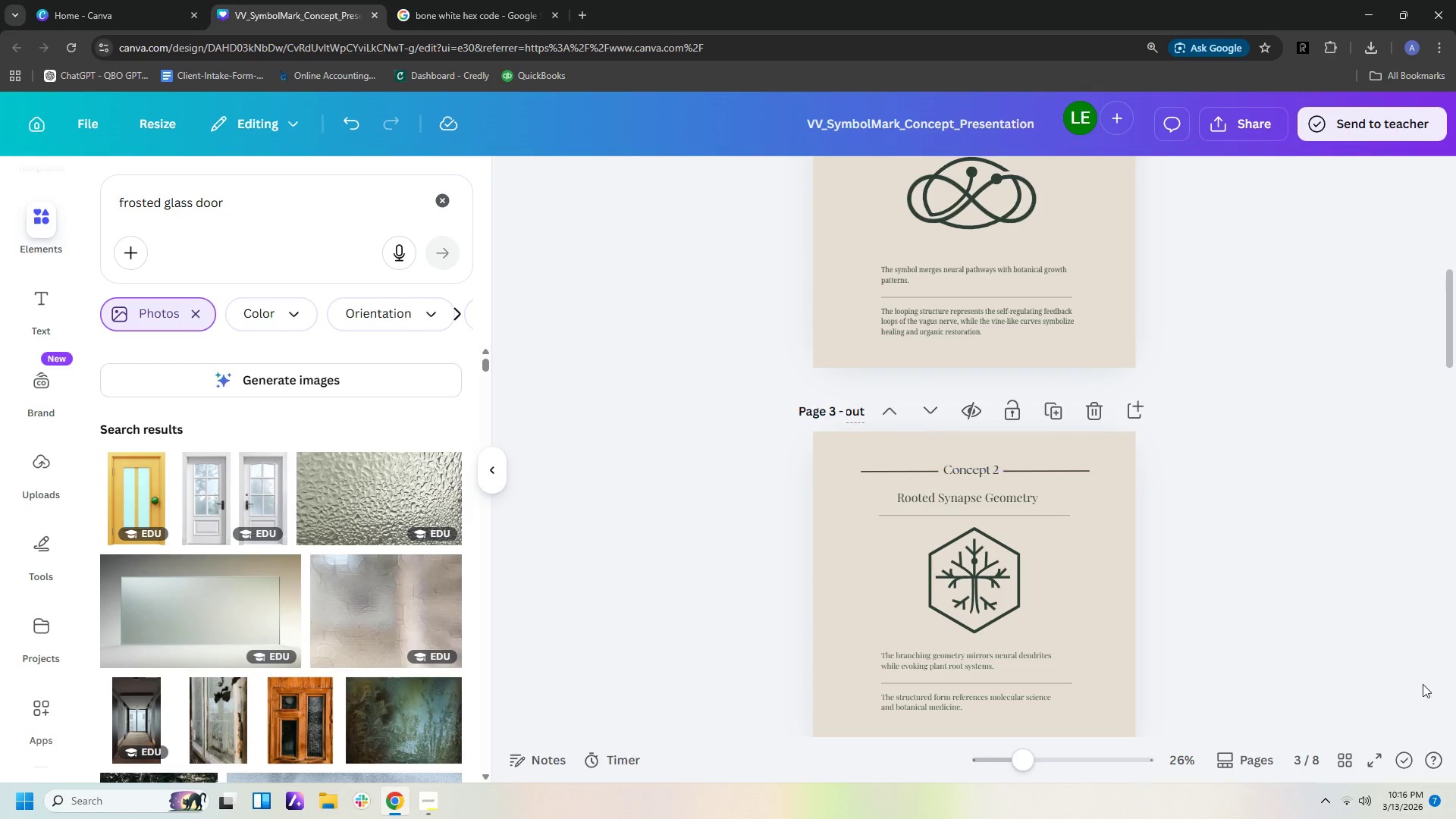 
left_click([1438, 694])
 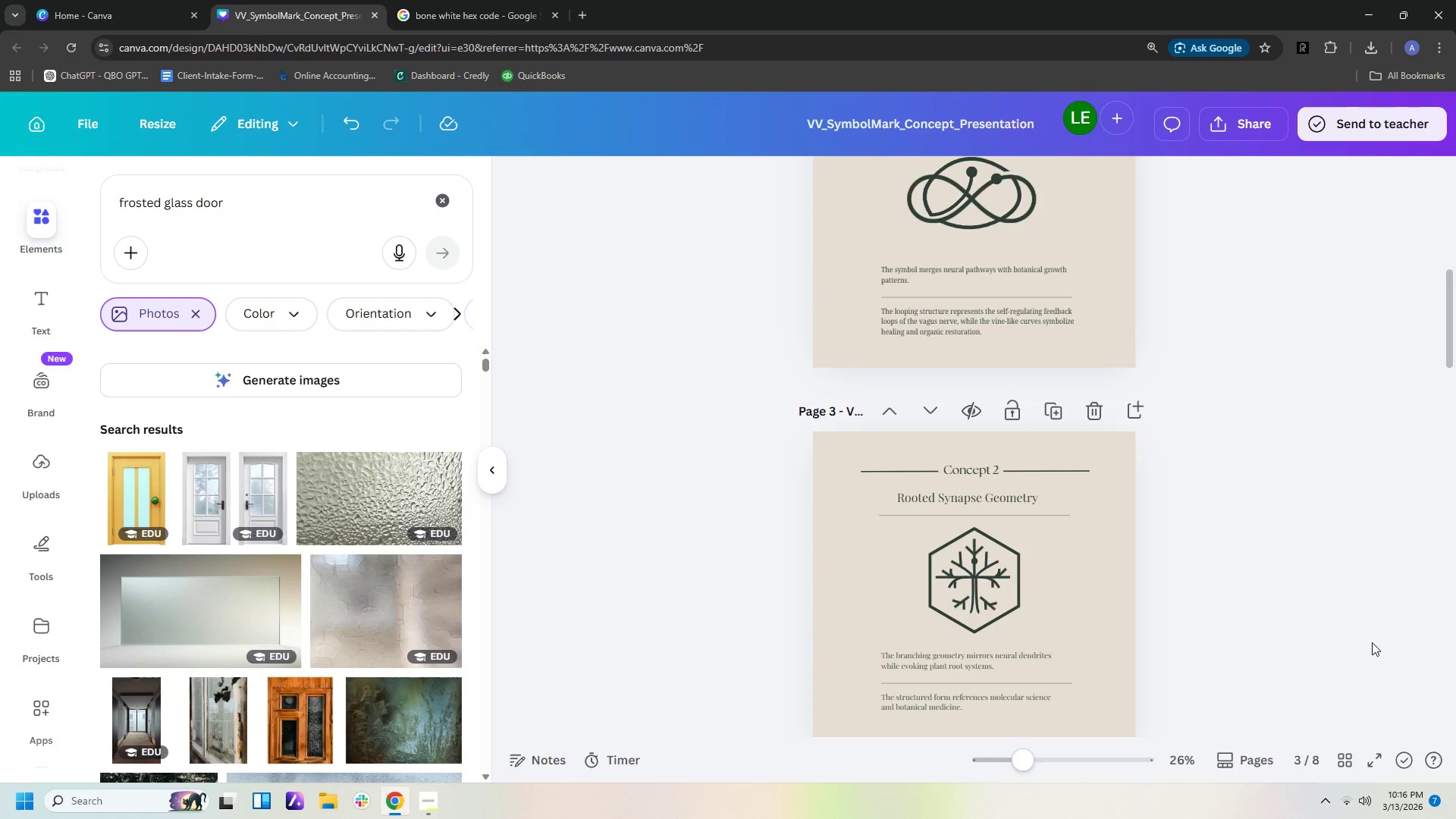 
scroll: coordinate [1349, 633], scroll_direction: down, amount: 3.0
 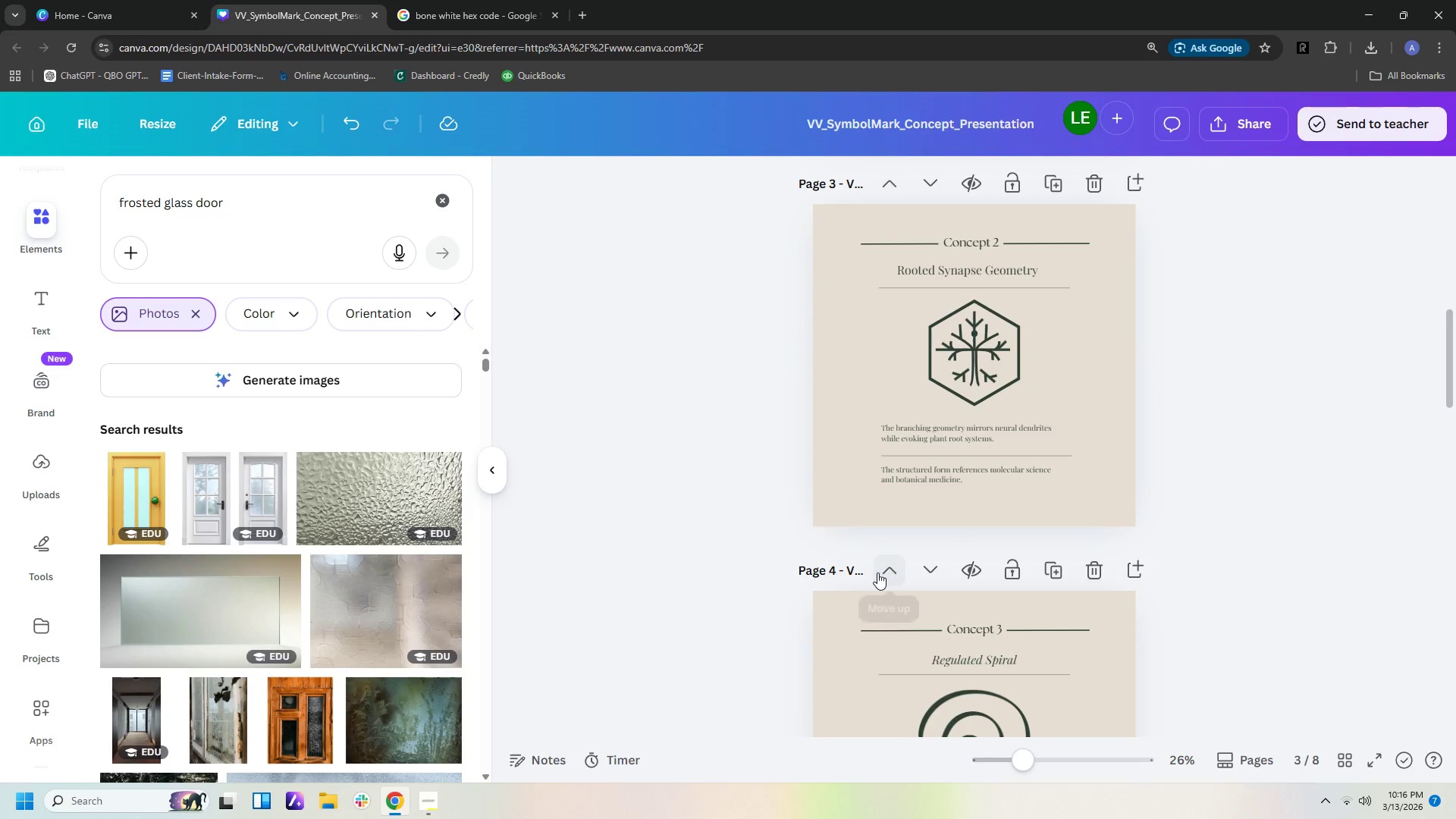 
left_click([868, 573])
 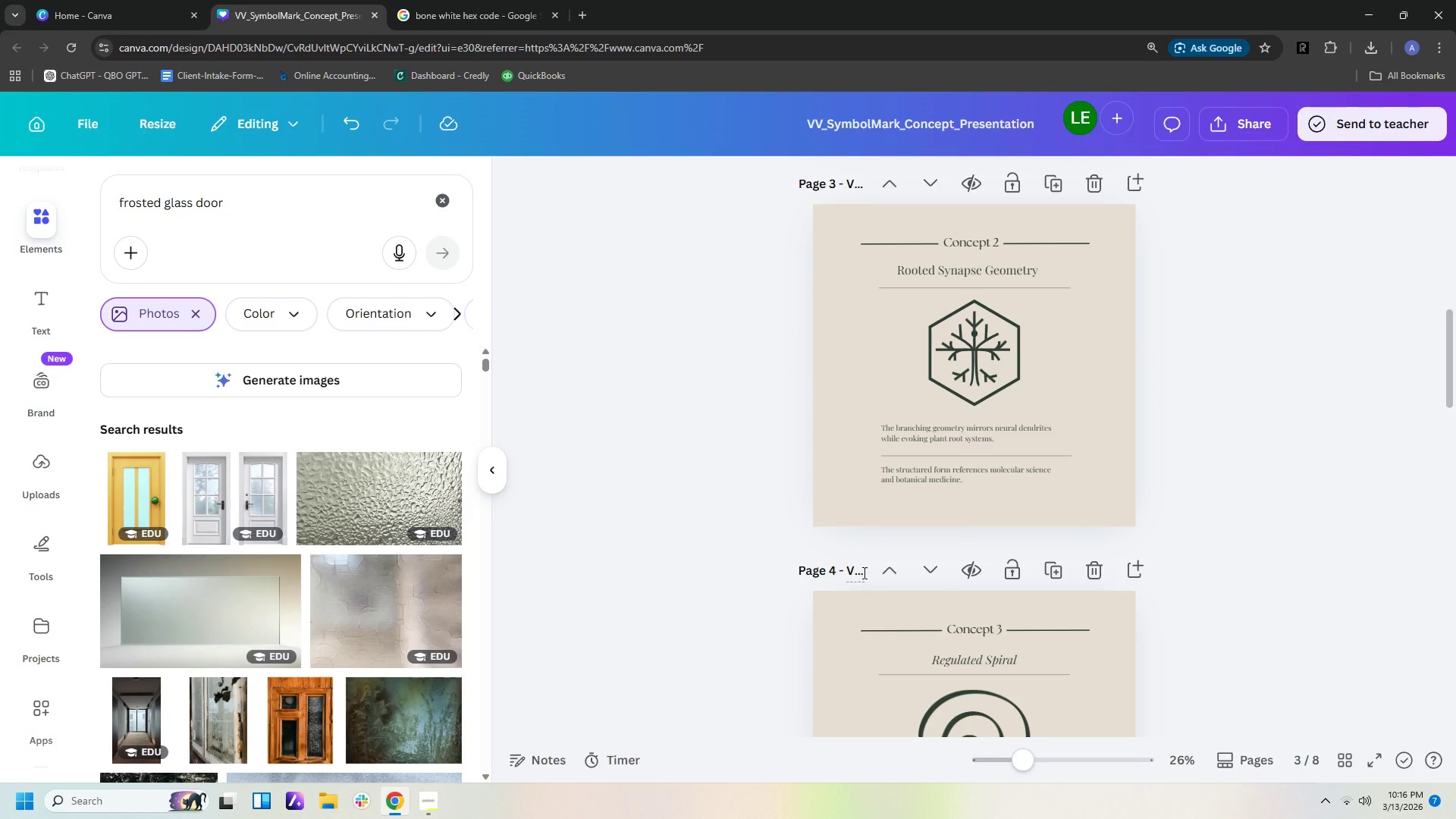 
double_click([860, 573])
 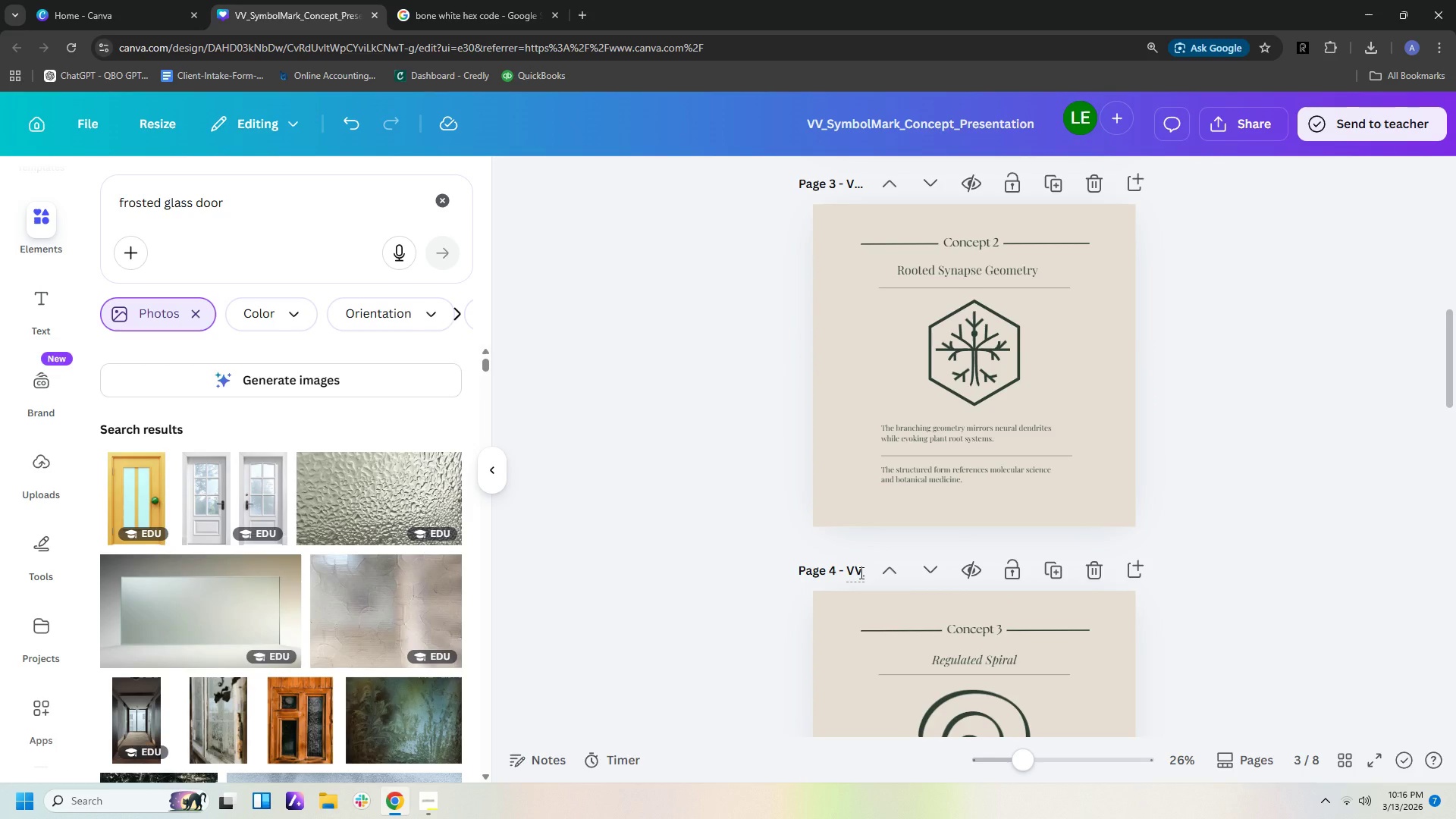 
hold_key(key=ArrowRight, duration=1.11)
 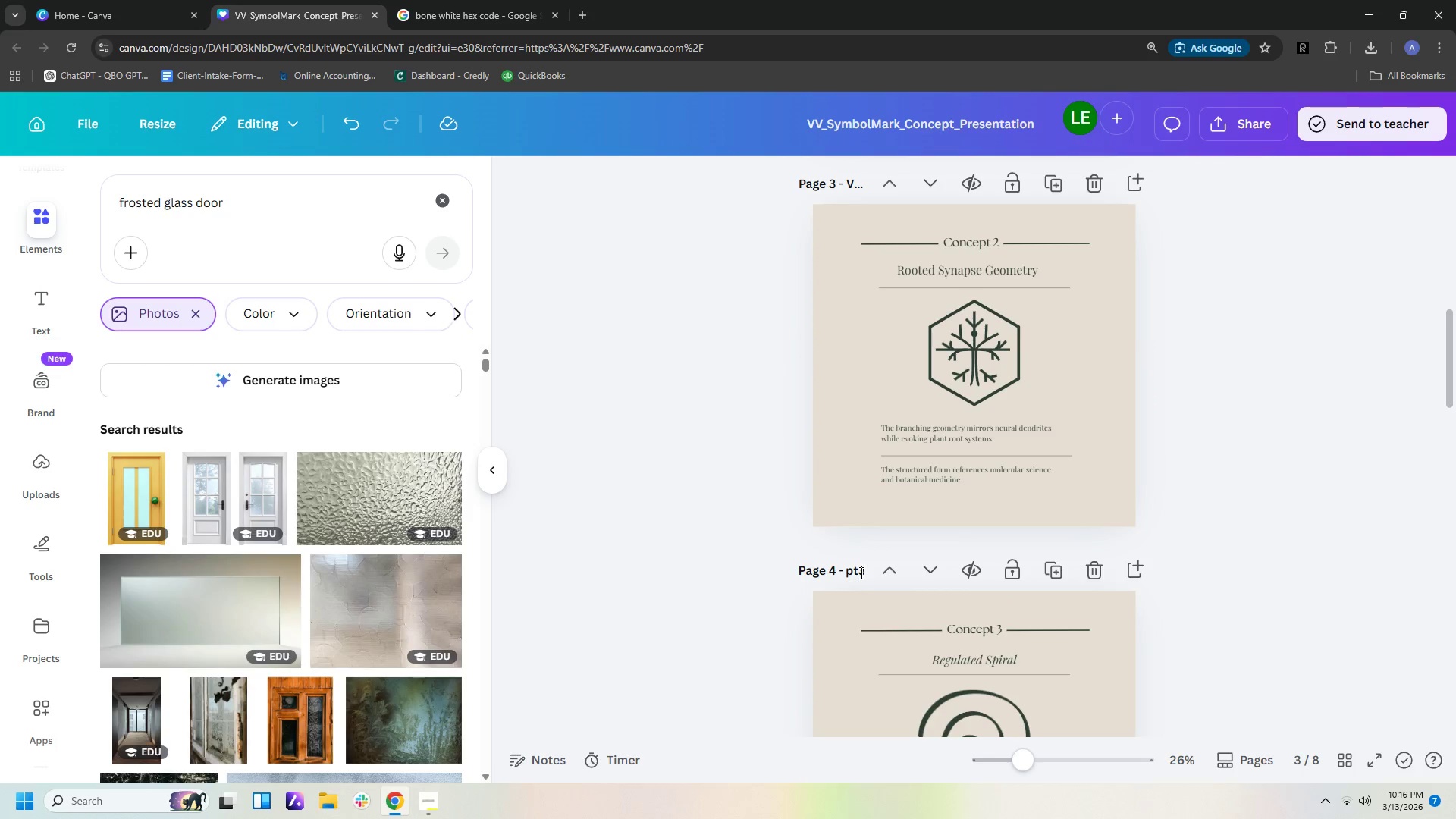 
type(_Layout)
 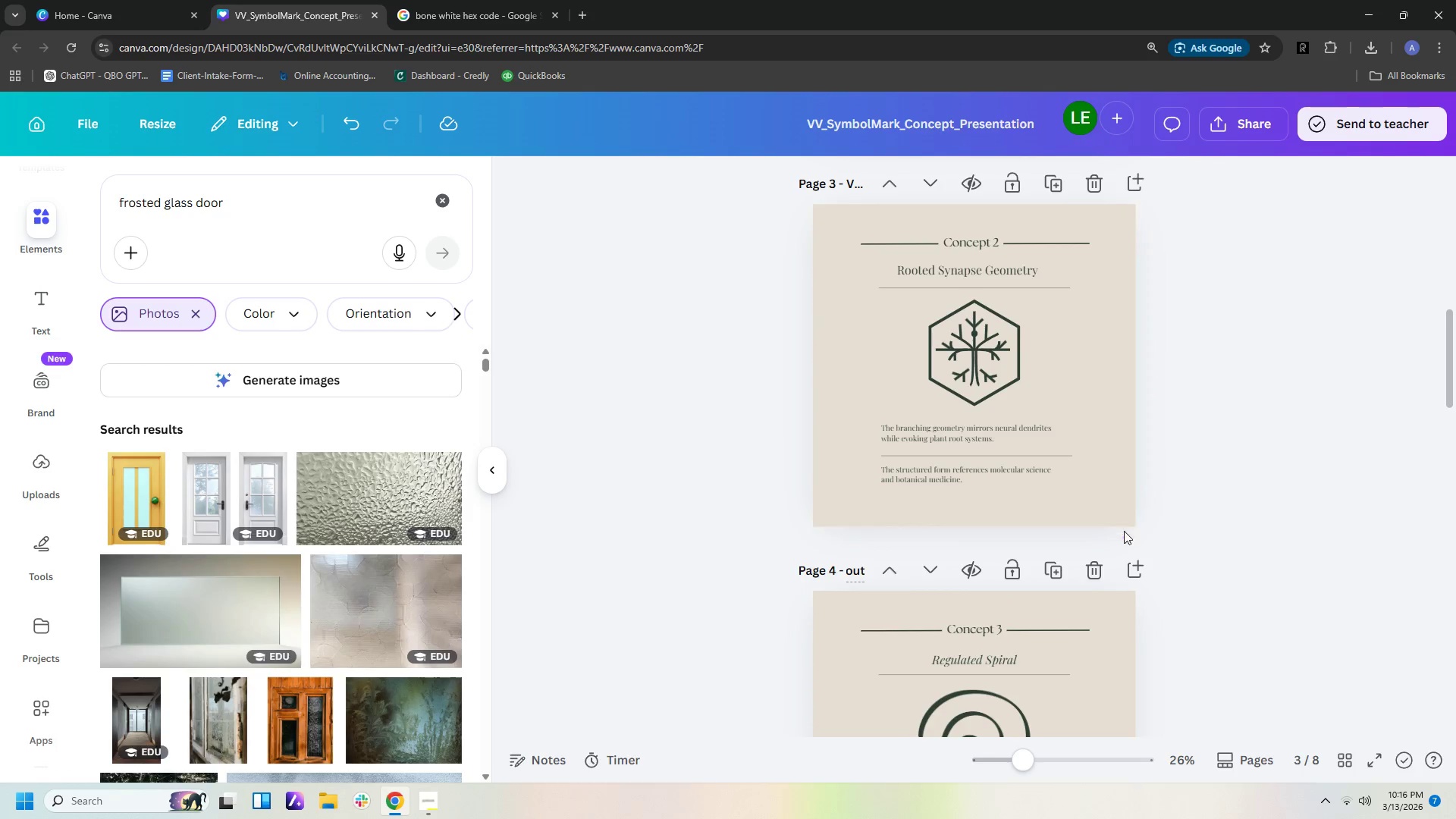 
left_click([1160, 554])
 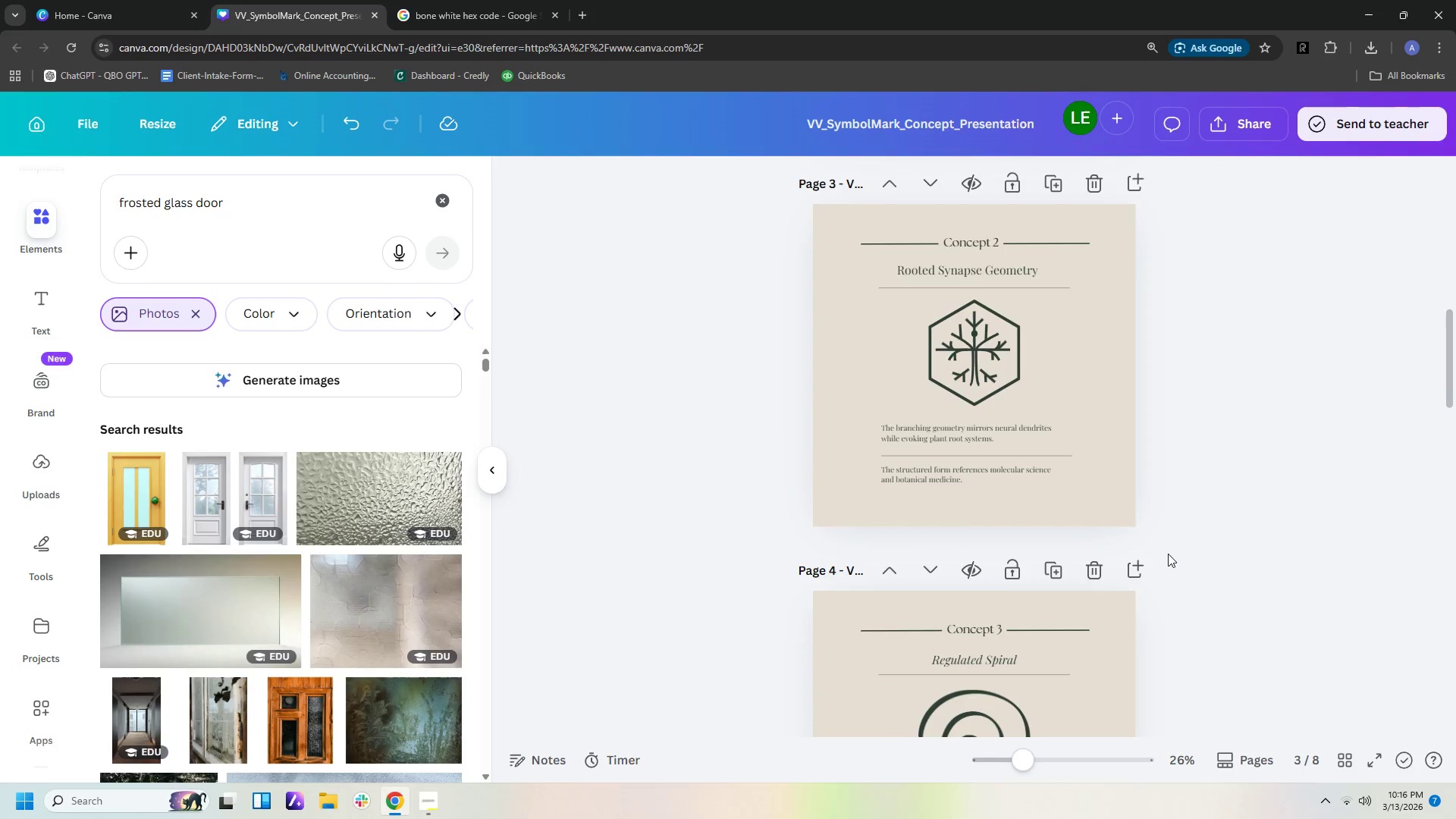 
scroll: coordinate [1223, 576], scroll_direction: down, amount: 7.0
 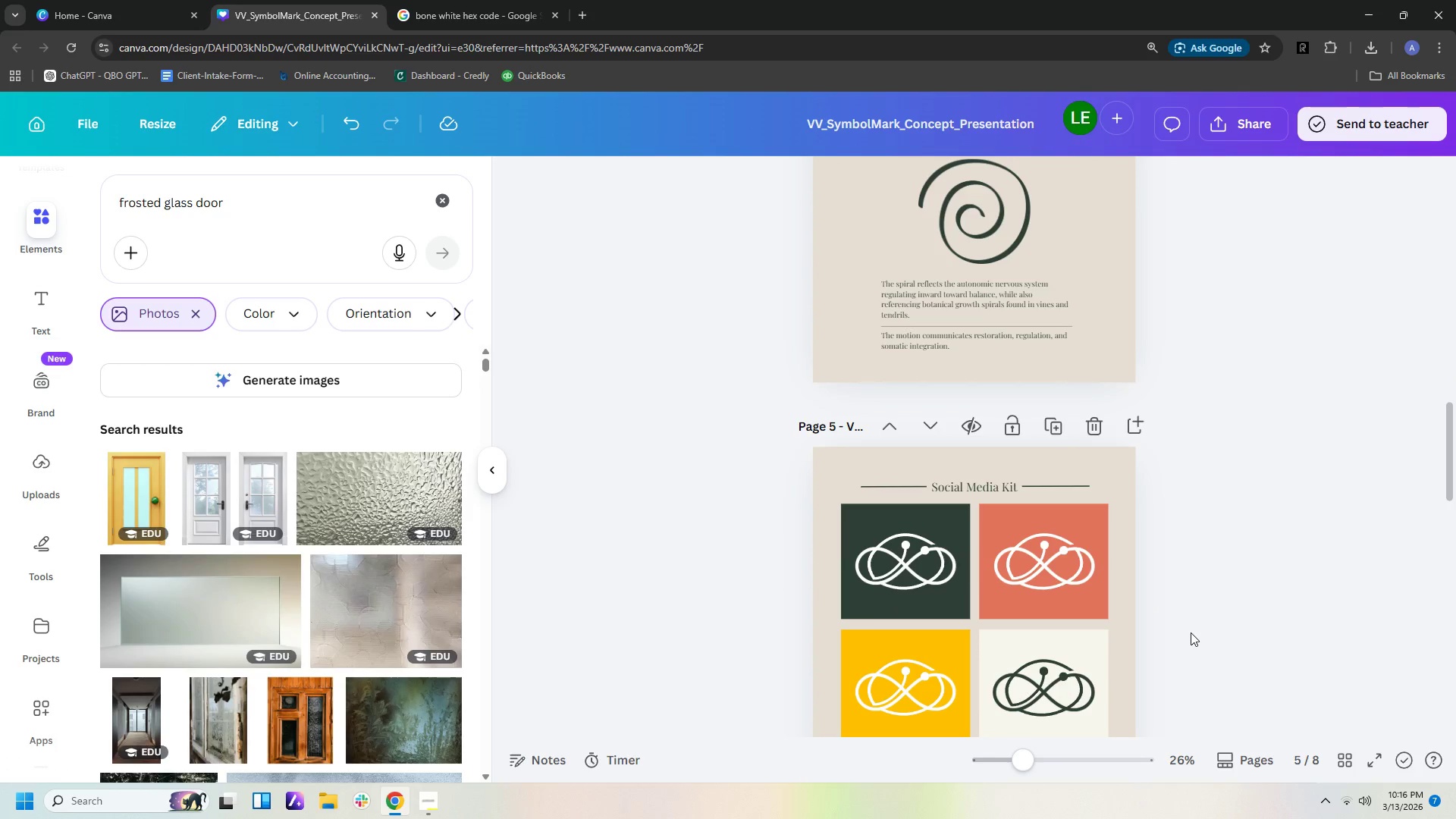 
wait(7.27)
 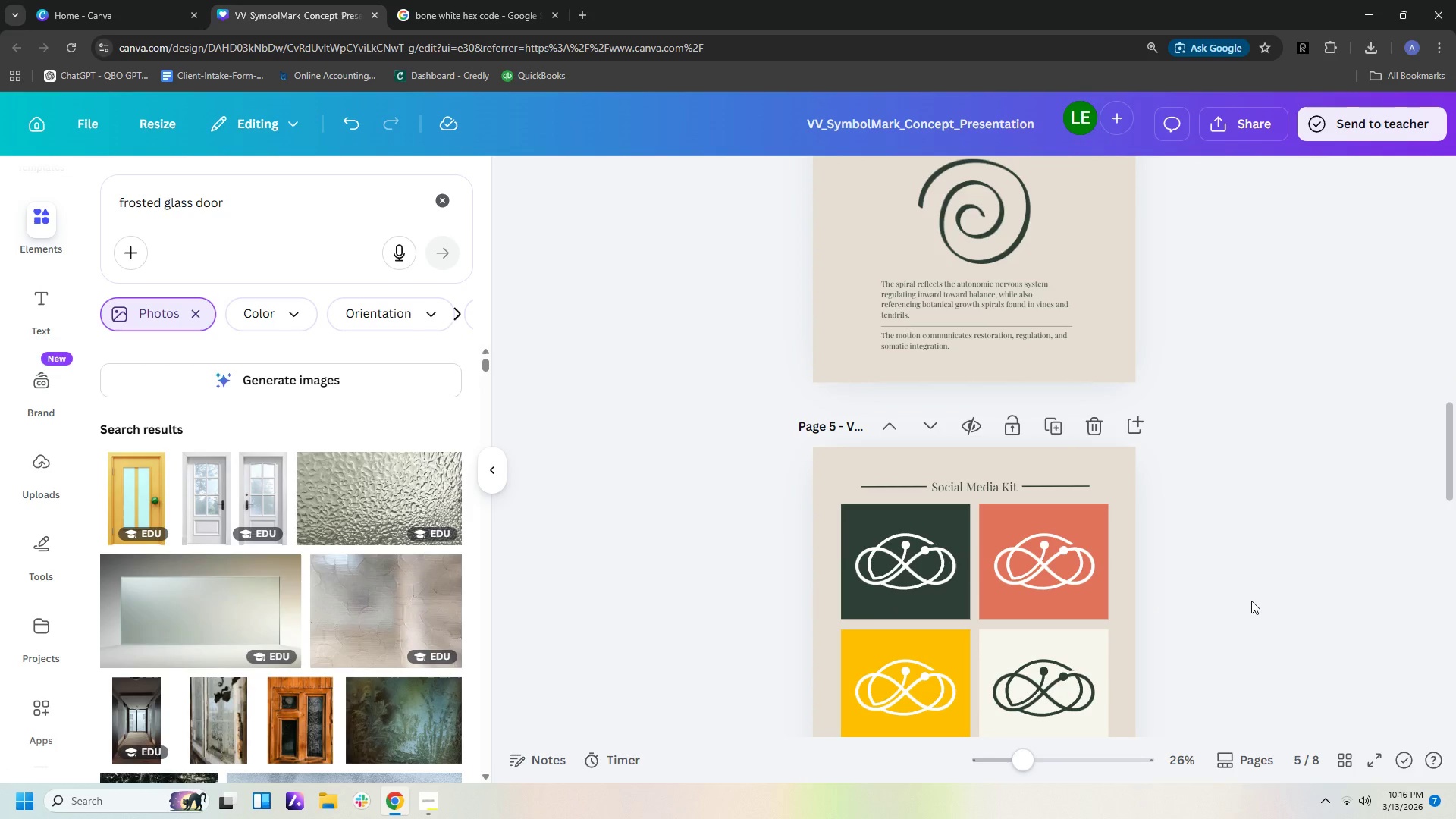 
left_click_drag(start_coordinate=[824, 529], to_coordinate=[937, 592])
 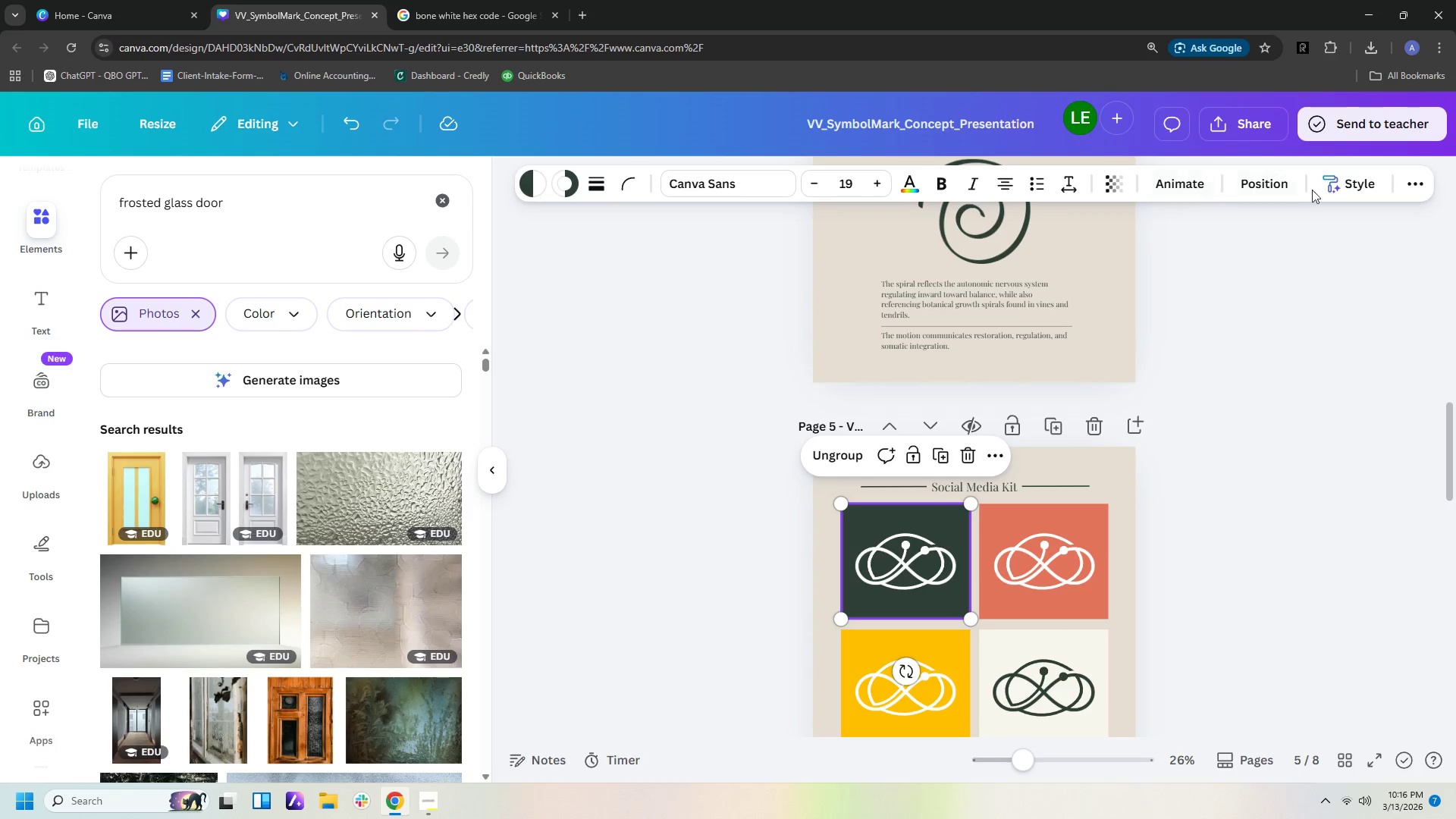 
scroll: coordinate [1381, 305], scroll_direction: up, amount: 5.0
 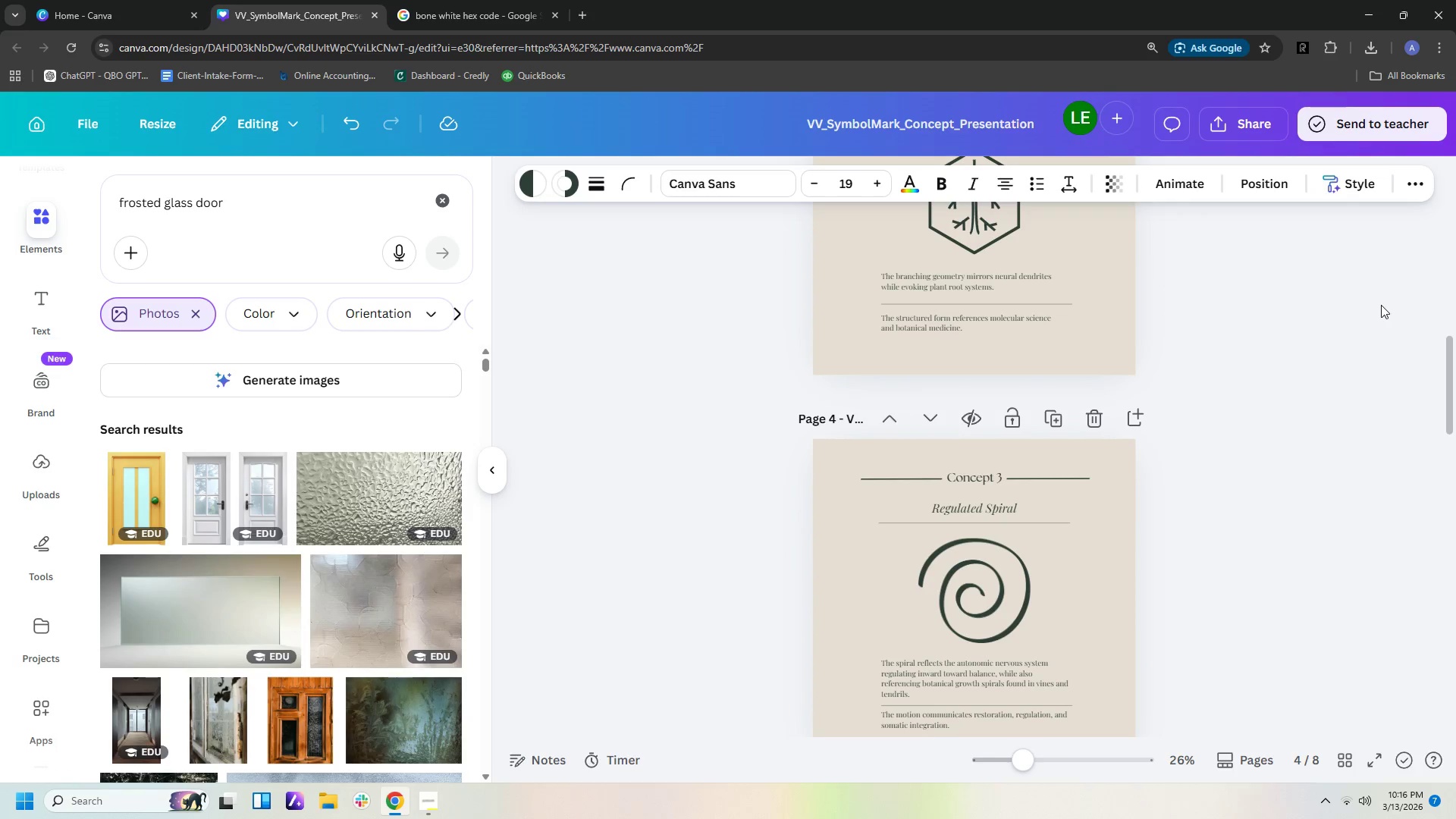 
scroll: coordinate [1356, 446], scroll_direction: down, amount: 6.0
 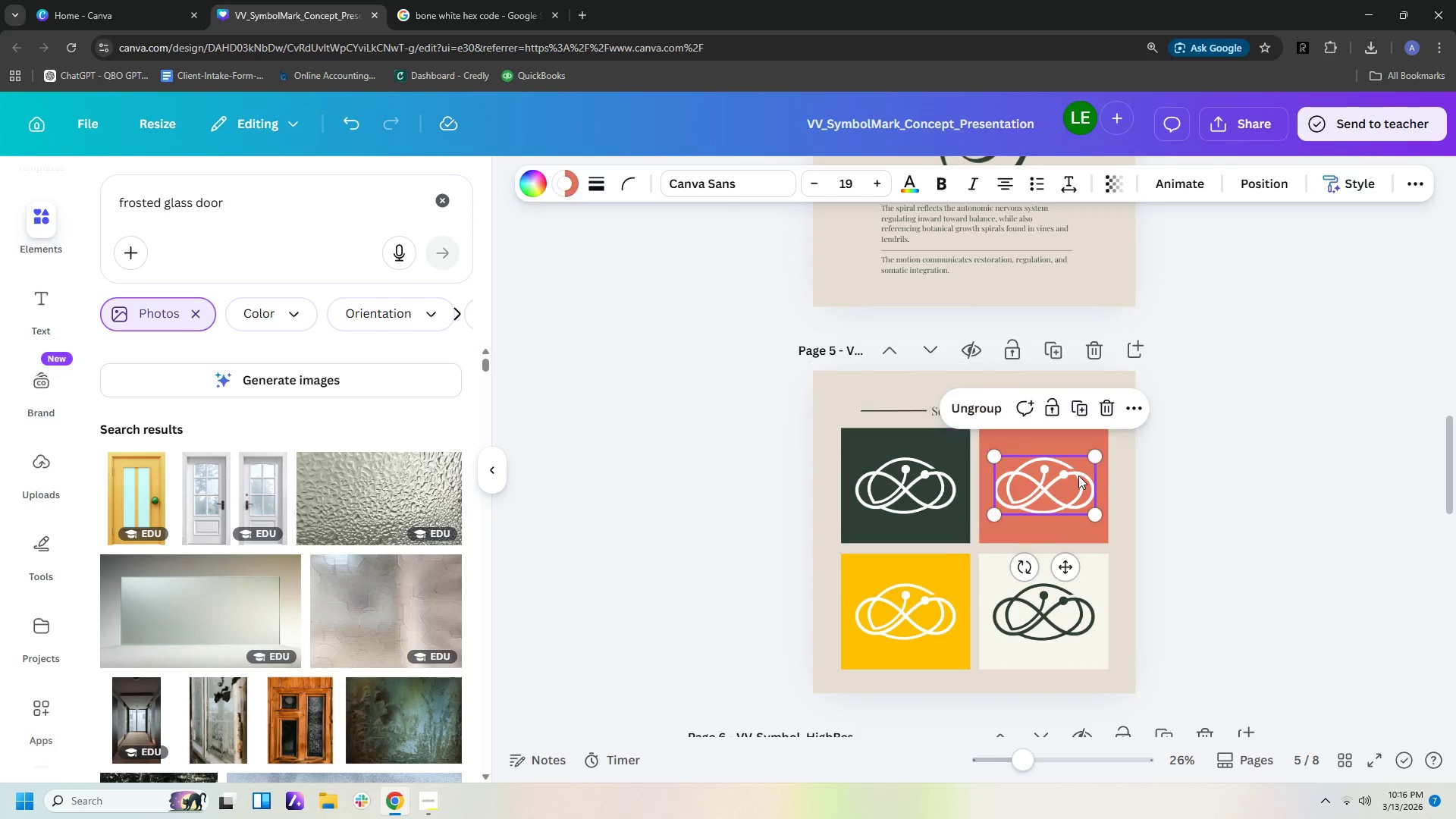 
double_click([1150, 496])
 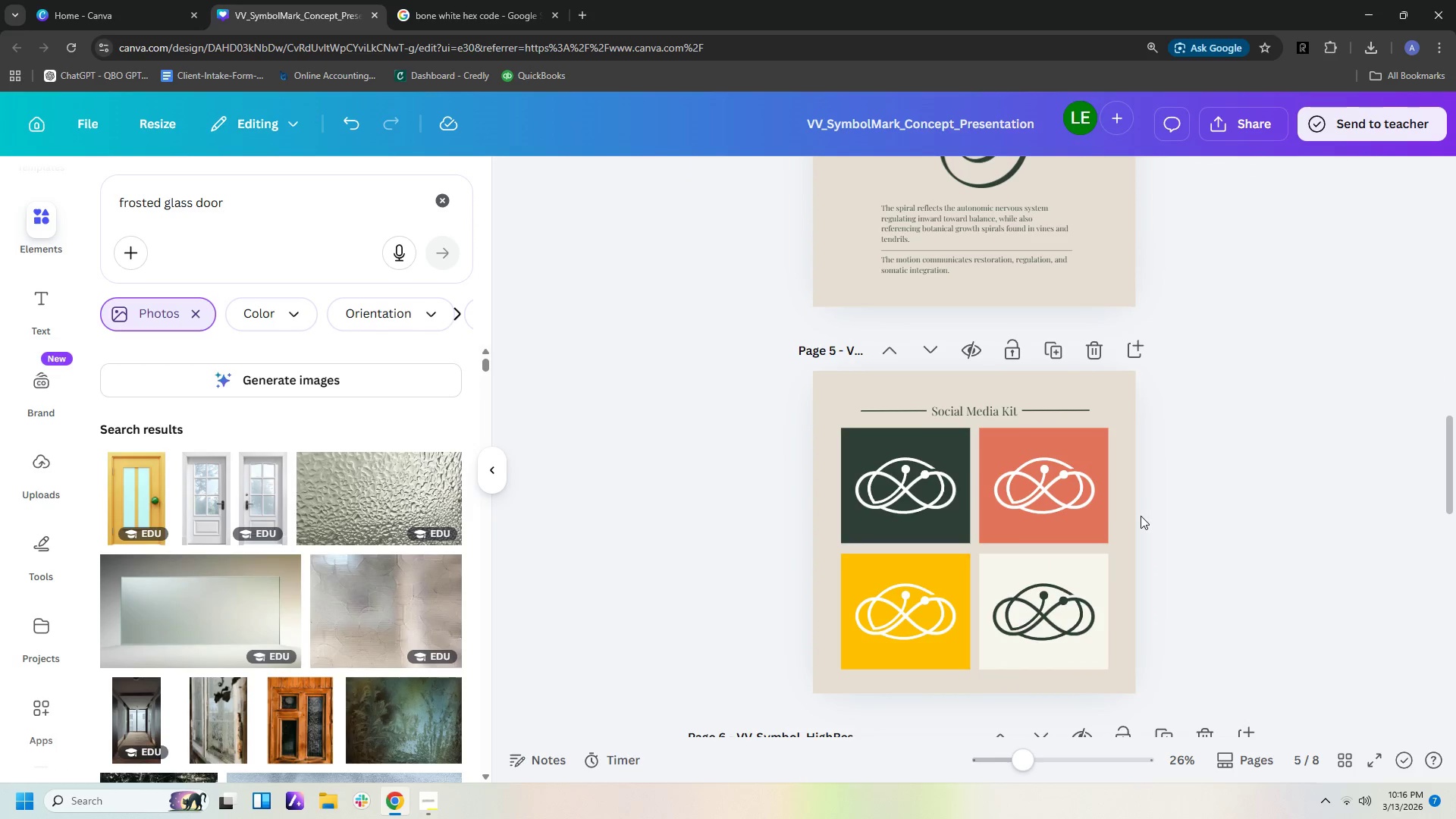 
left_click_drag(start_coordinate=[1141, 519], to_coordinate=[1056, 472])
 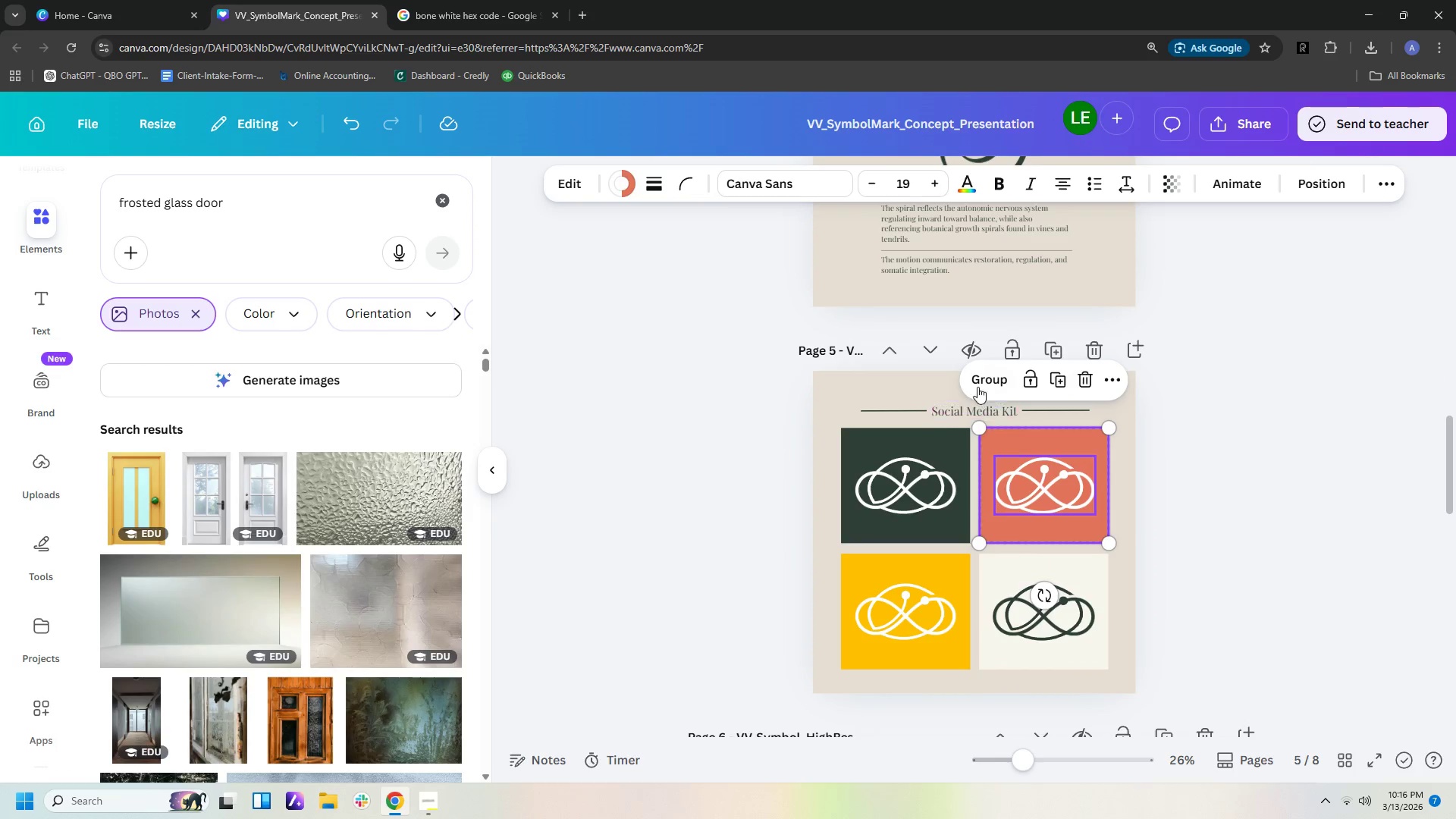 
left_click([990, 369])
 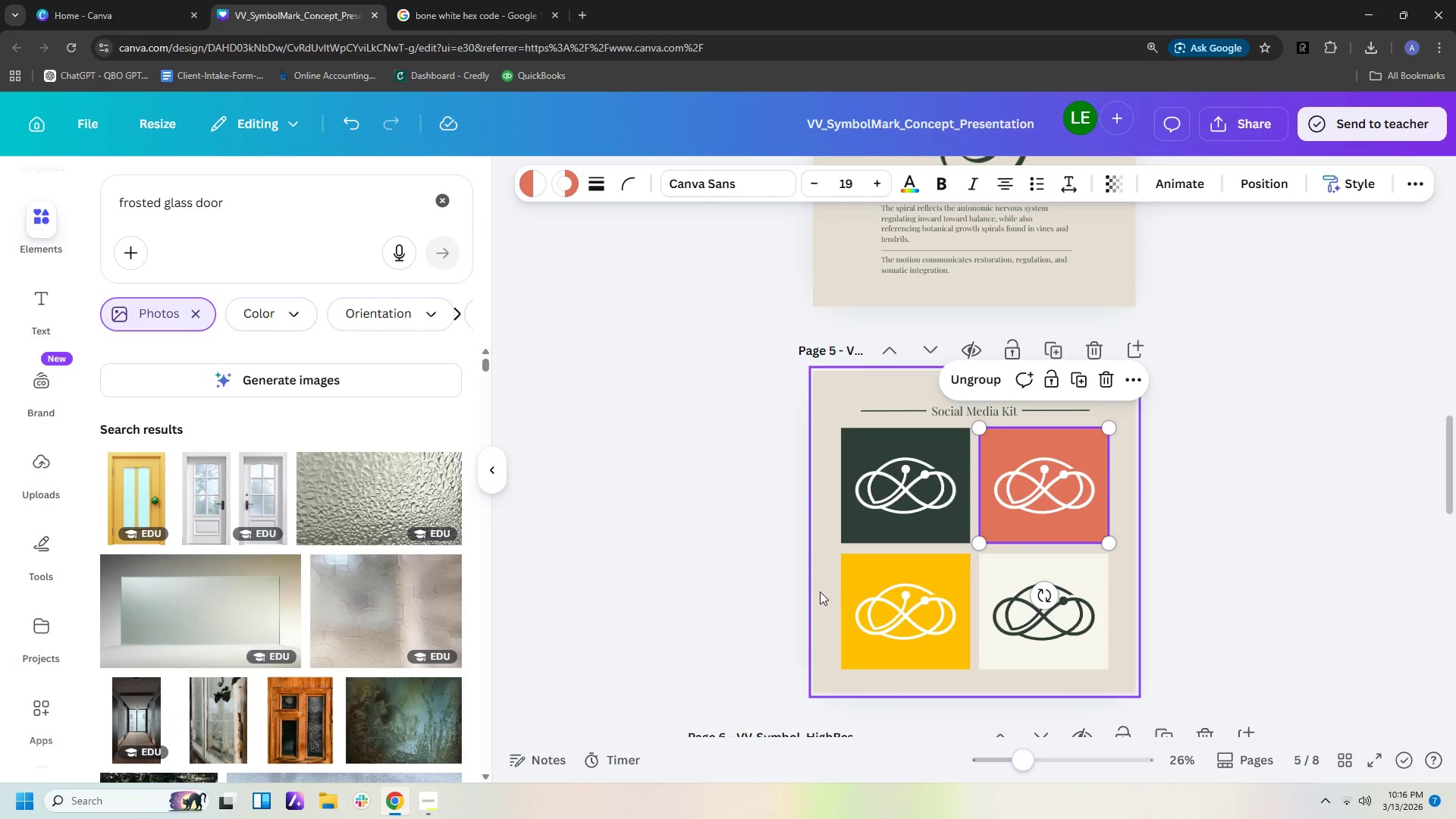 
left_click_drag(start_coordinate=[808, 580], to_coordinate=[947, 638])
 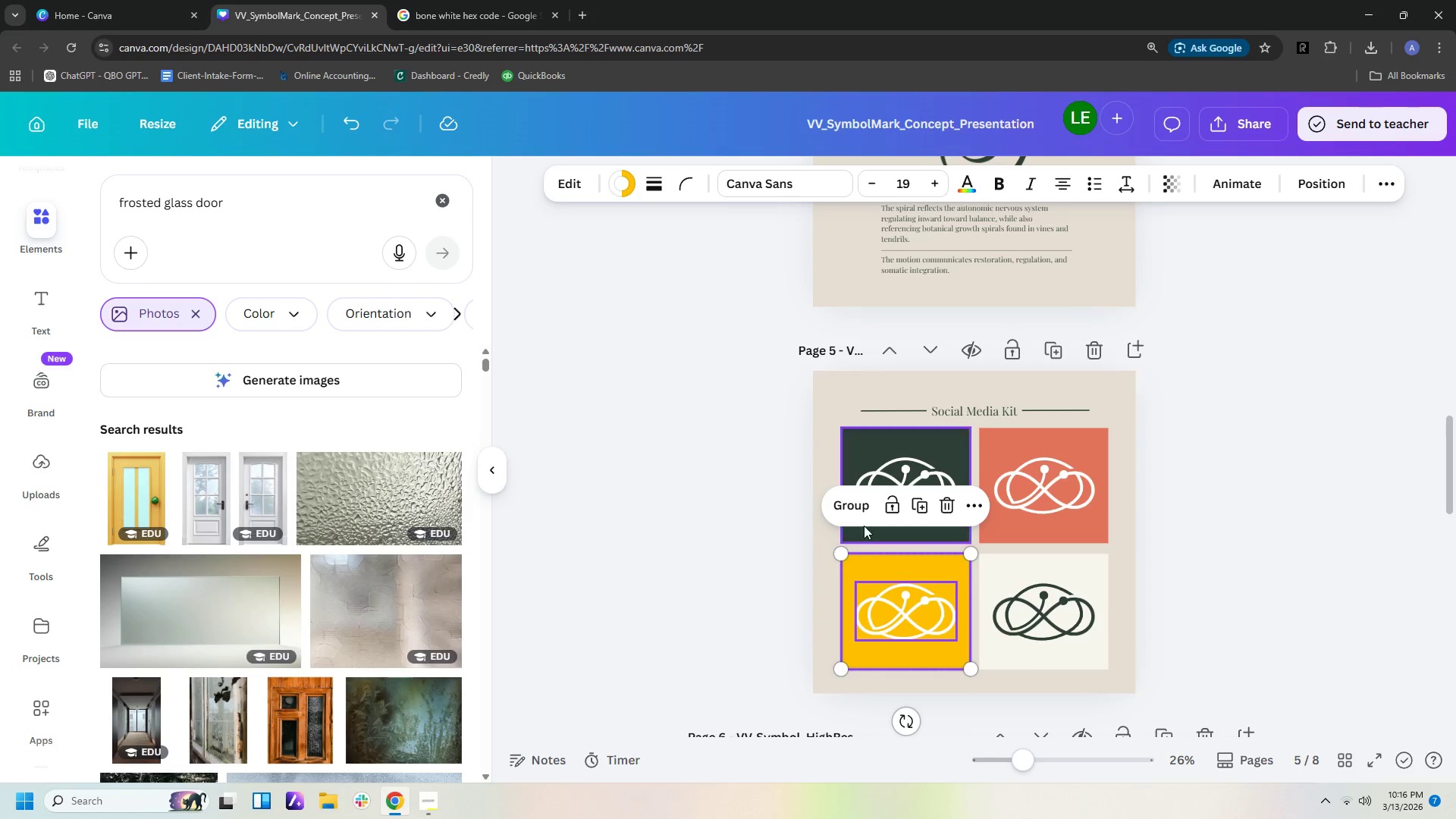 
left_click([852, 504])
 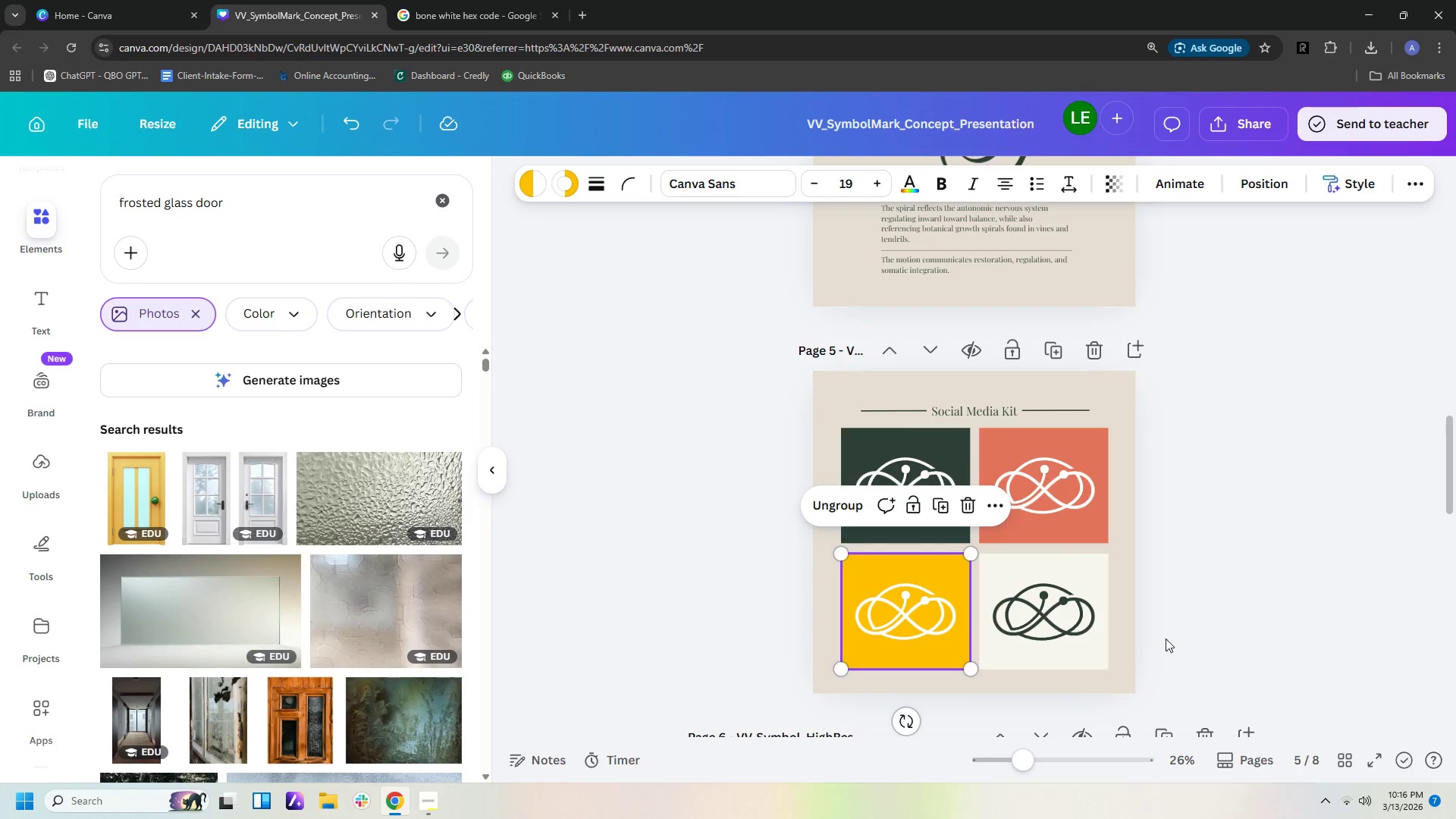 
left_click_drag(start_coordinate=[1160, 658], to_coordinate=[1028, 575])
 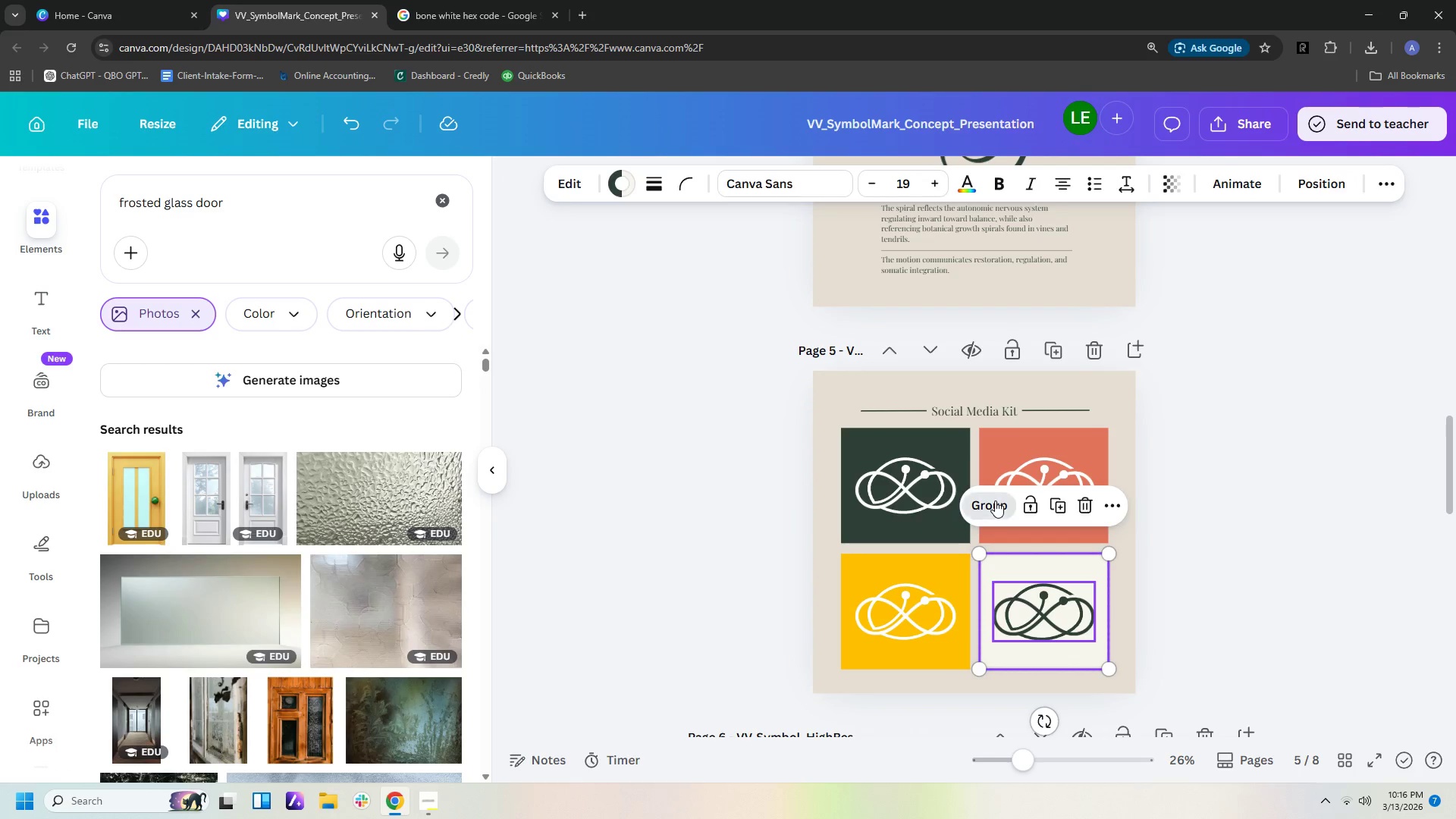 
double_click([1194, 522])
 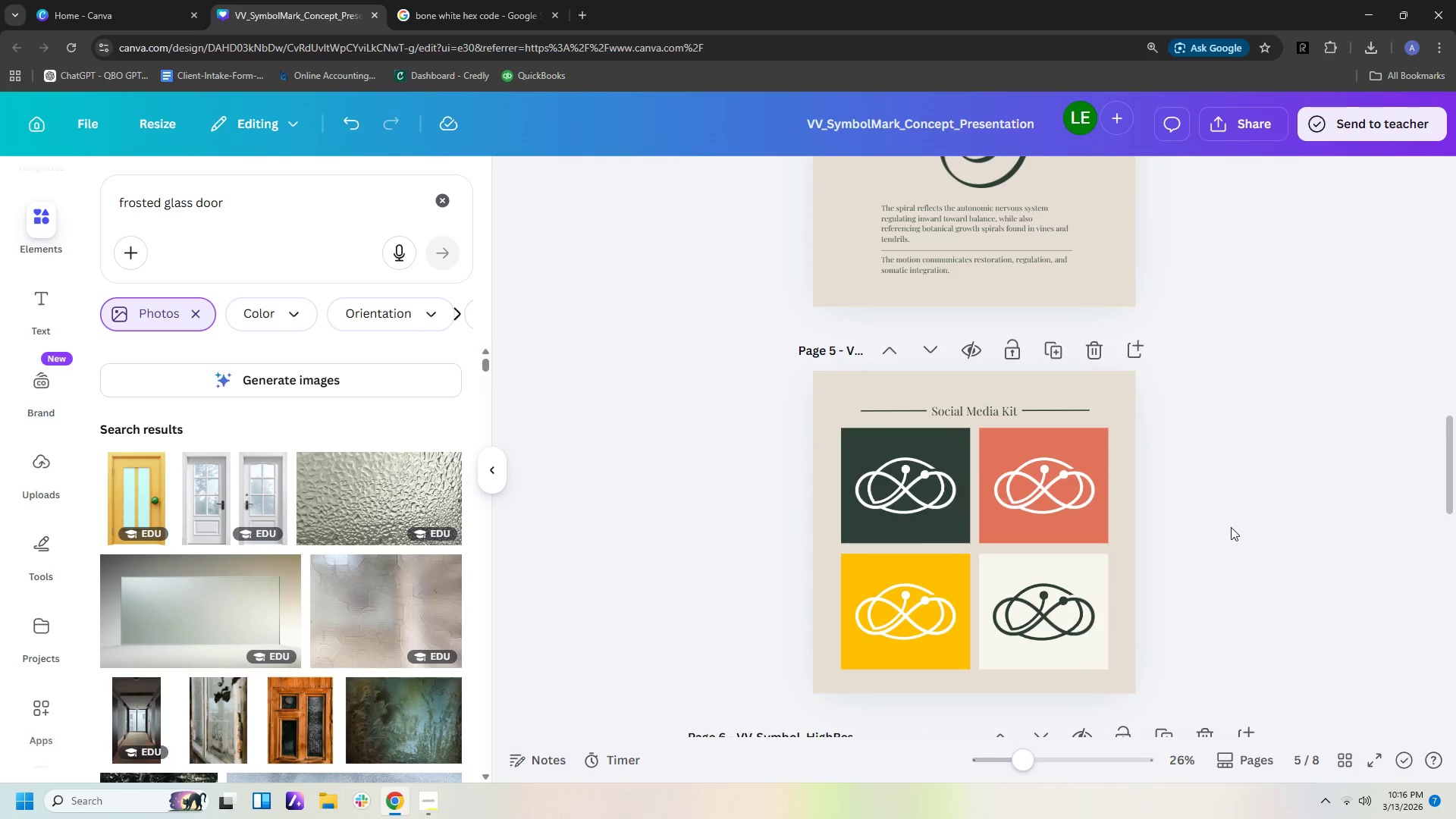 
scroll: coordinate [1231, 527], scroll_direction: up, amount: 2.0
 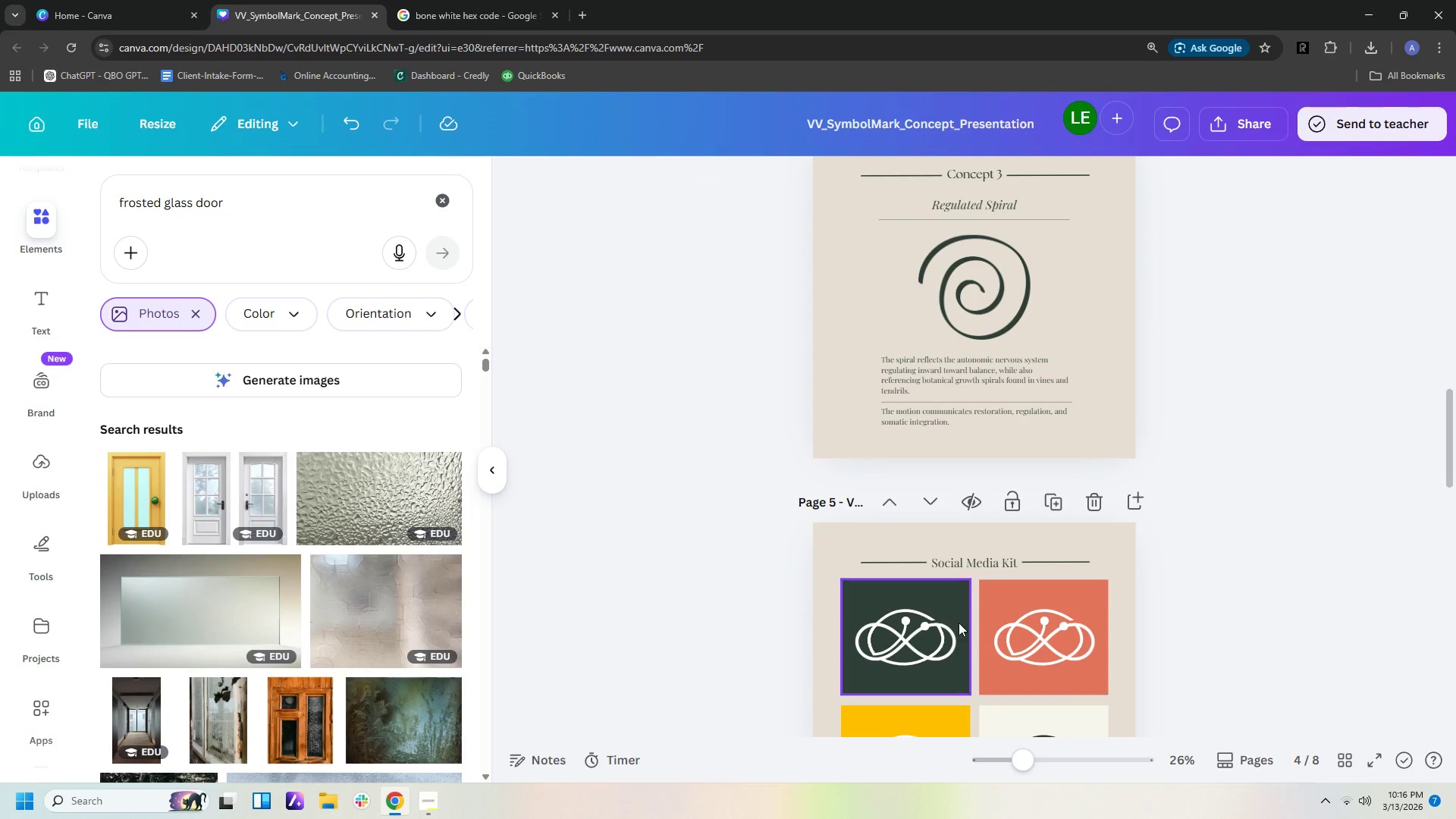 
left_click([952, 623])
 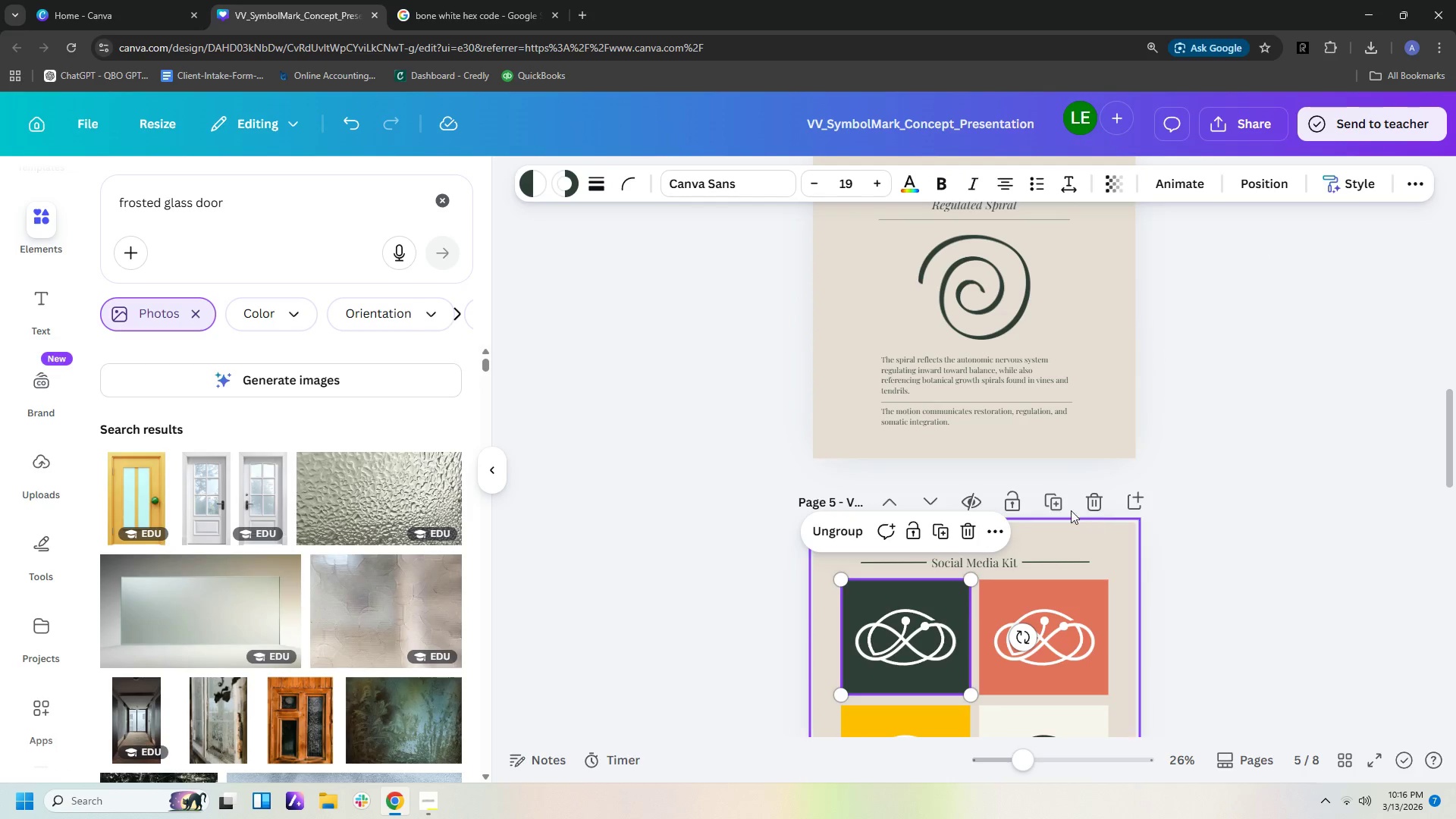 
scroll: coordinate [1269, 319], scroll_direction: up, amount: 3.0
 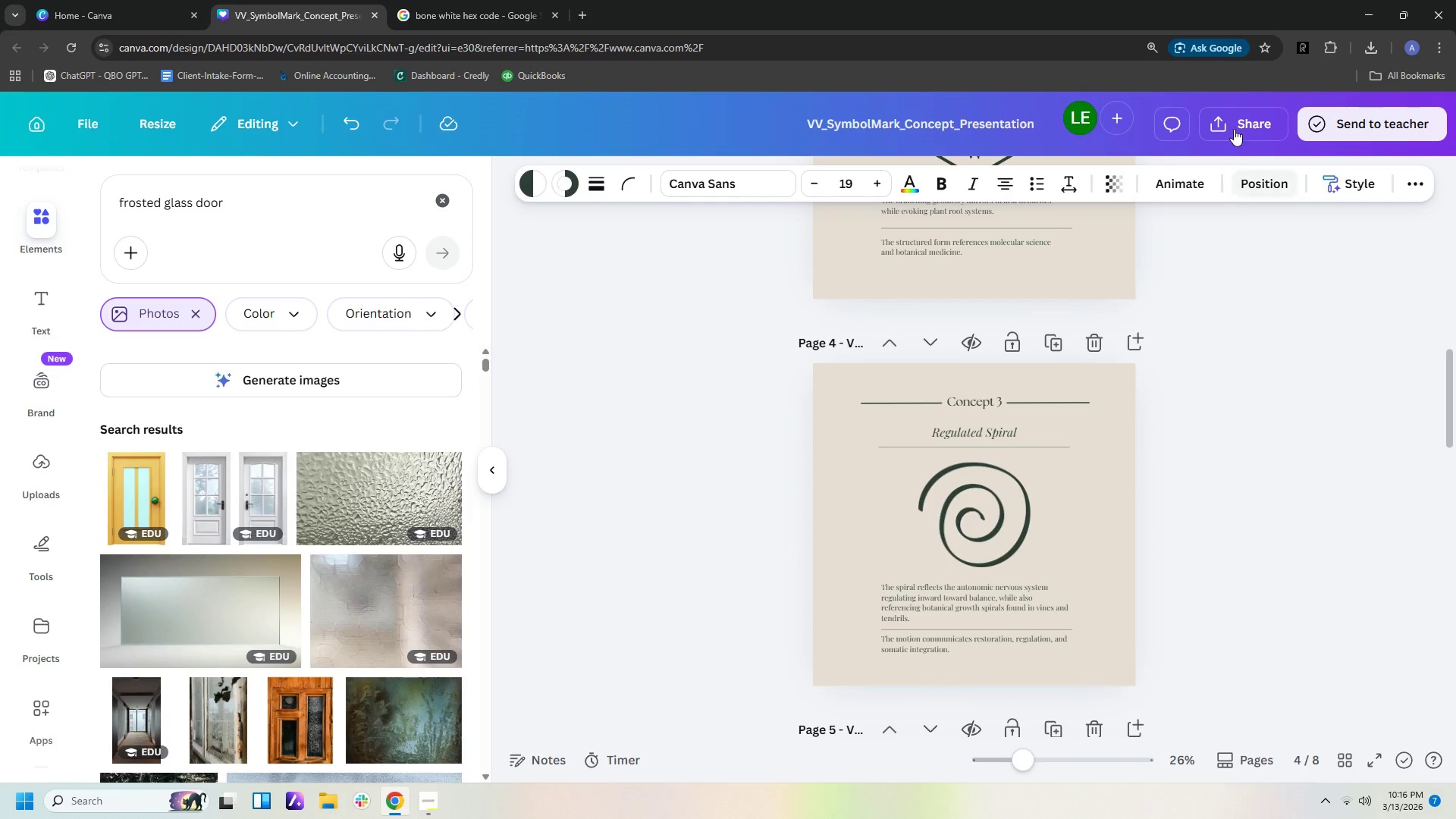 
left_click([1234, 129])
 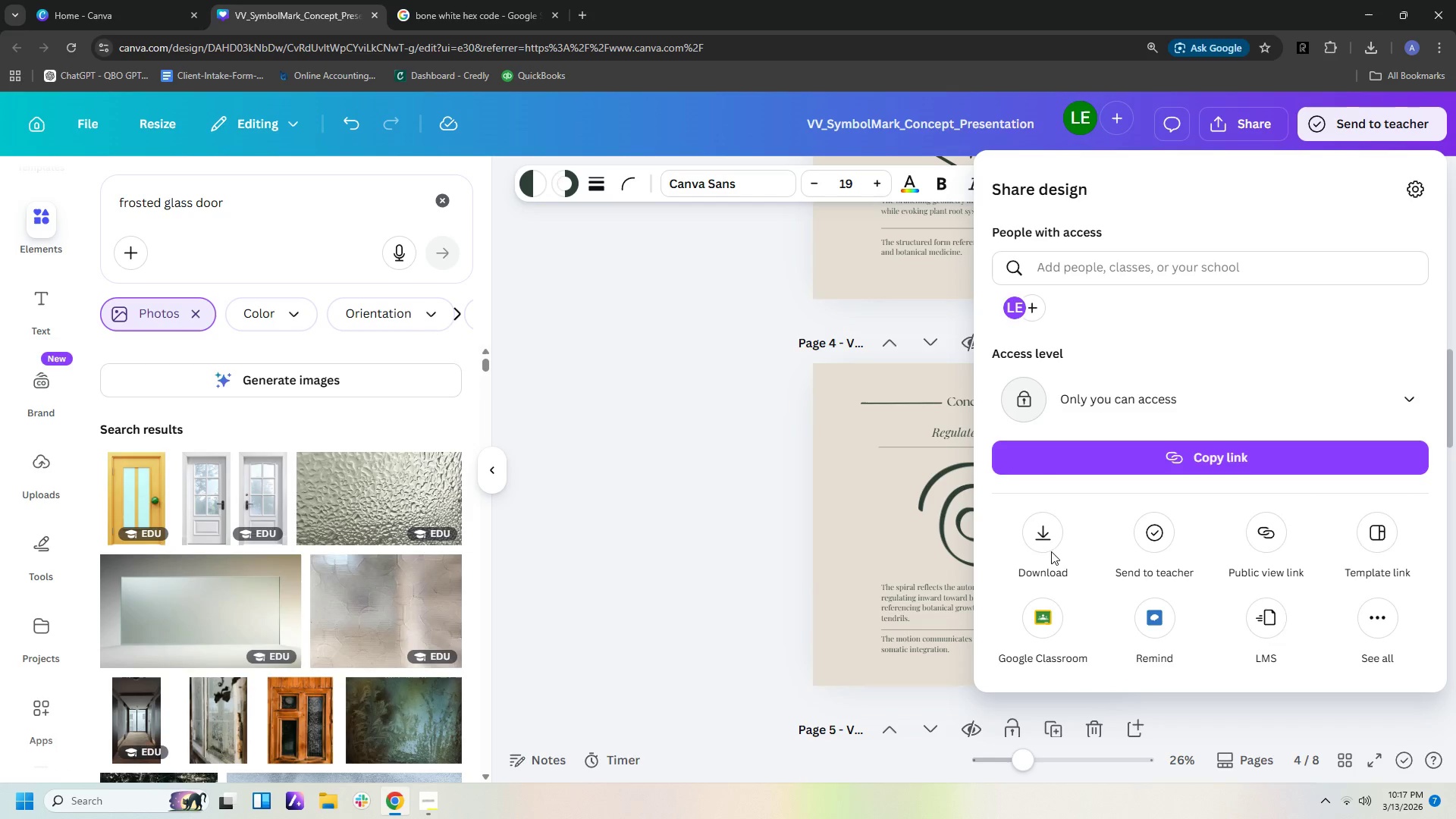 
left_click([1042, 544])
 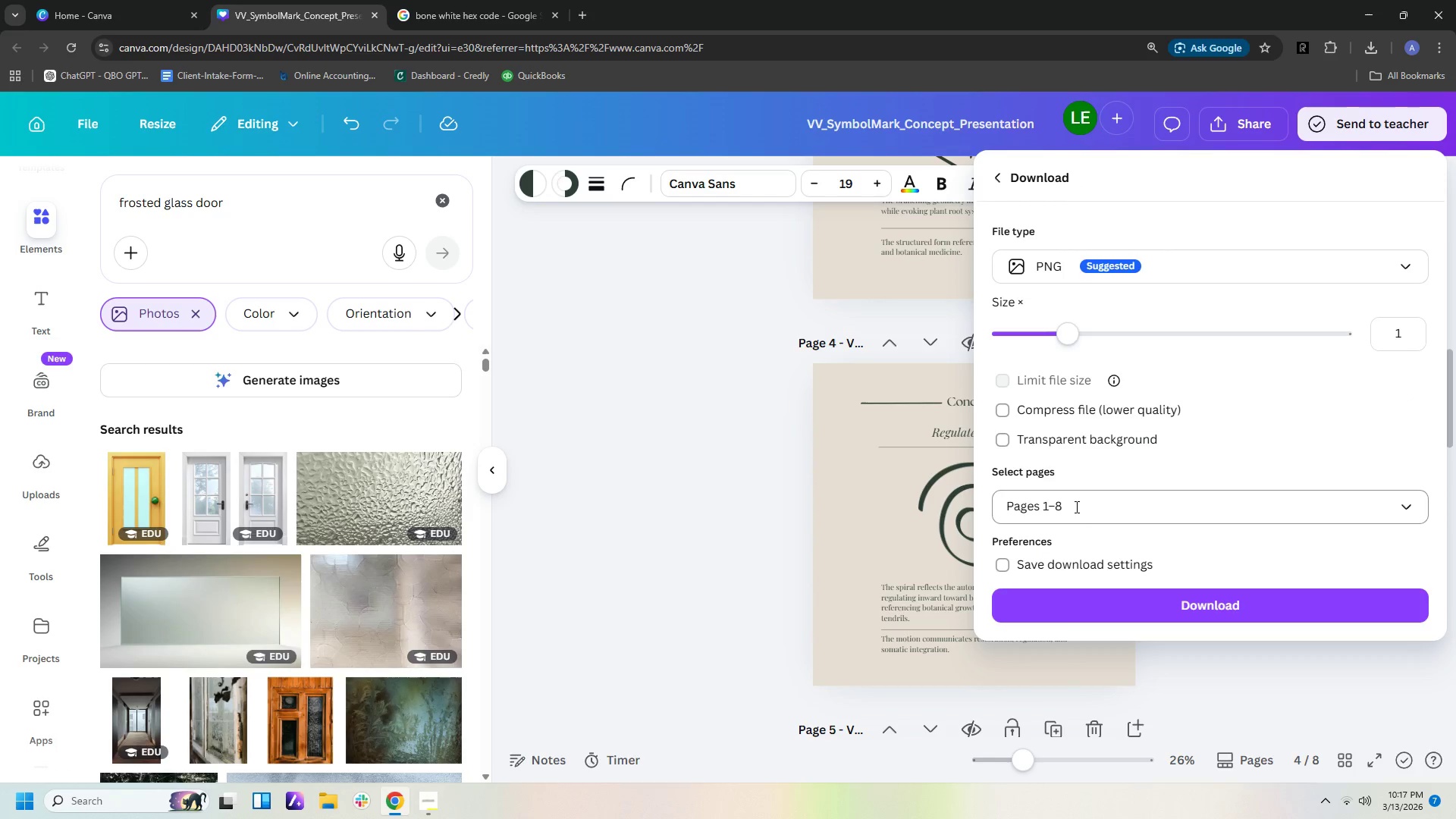 
left_click([1117, 491])
 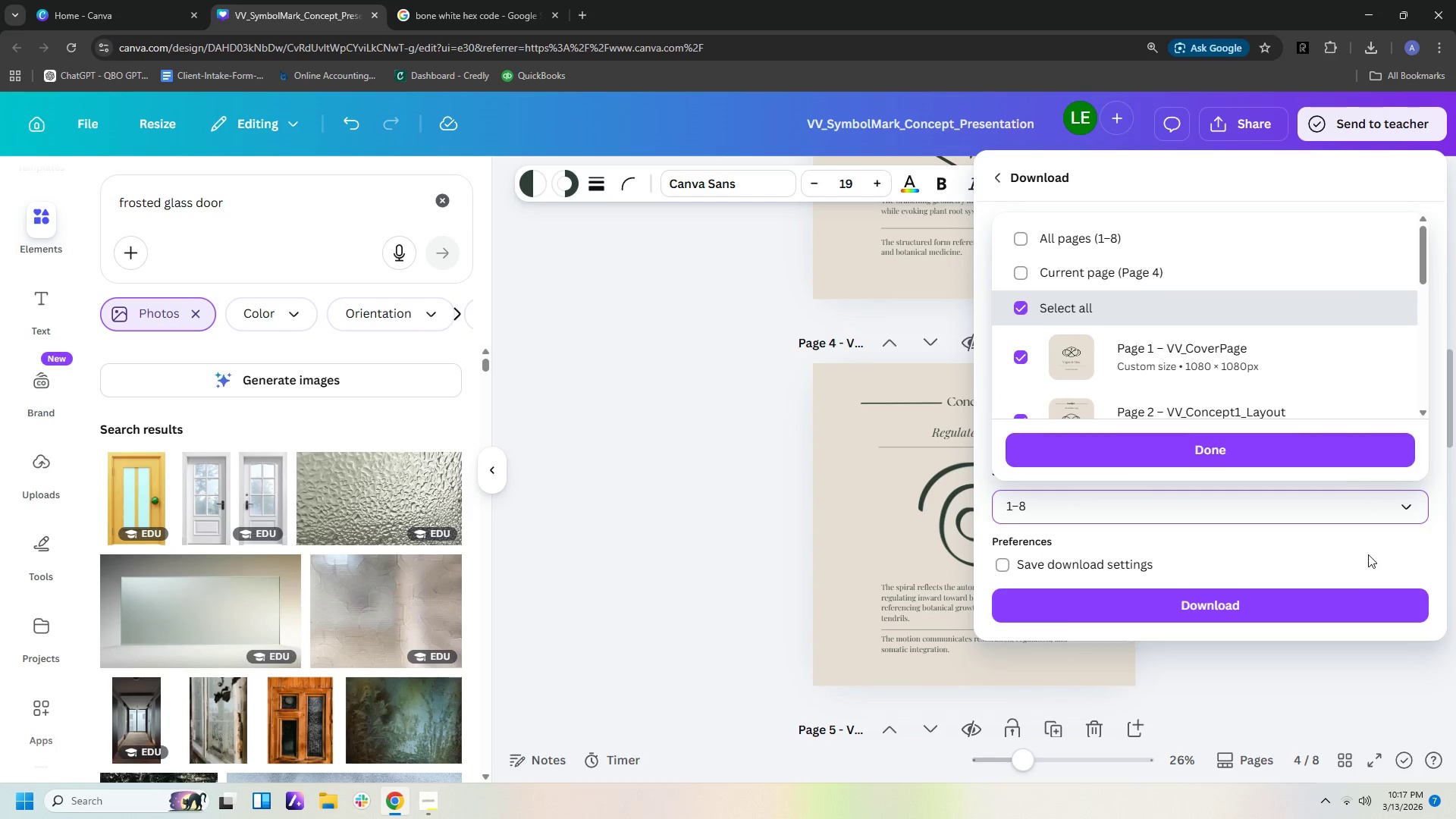 
left_click([1381, 550])
 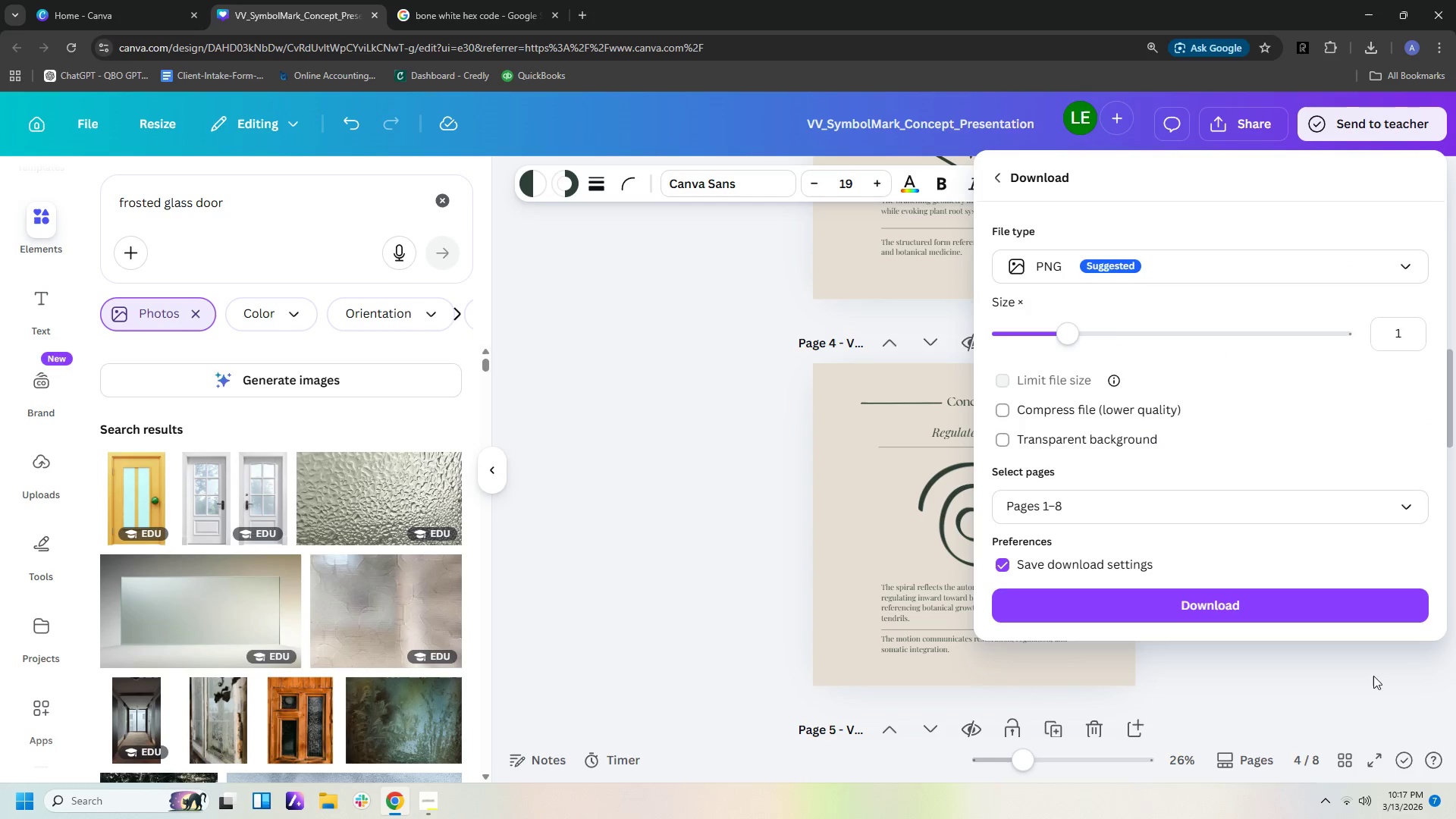 
left_click([1373, 678])
 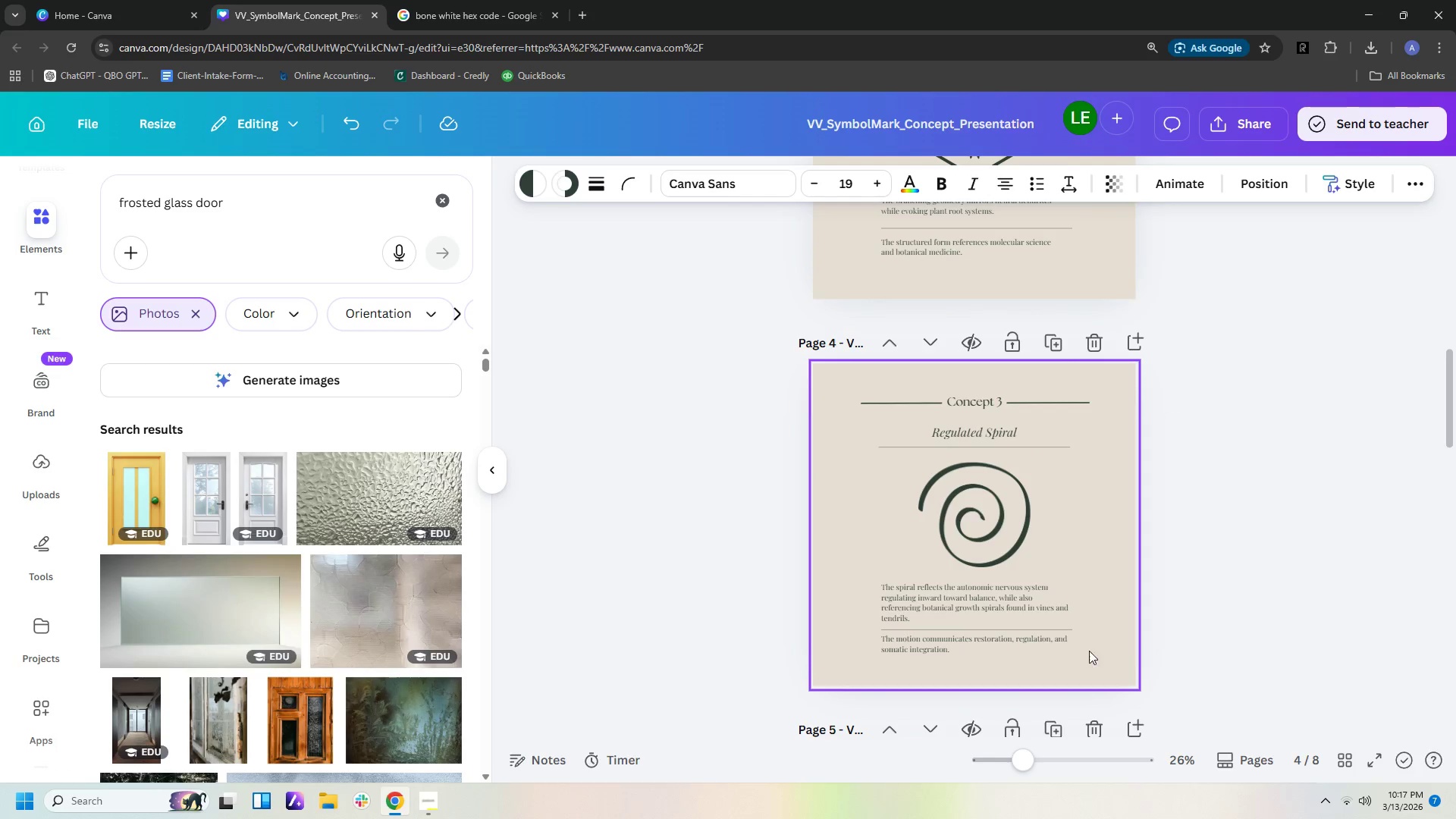 
scroll: coordinate [1106, 624], scroll_direction: down, amount: 5.0
 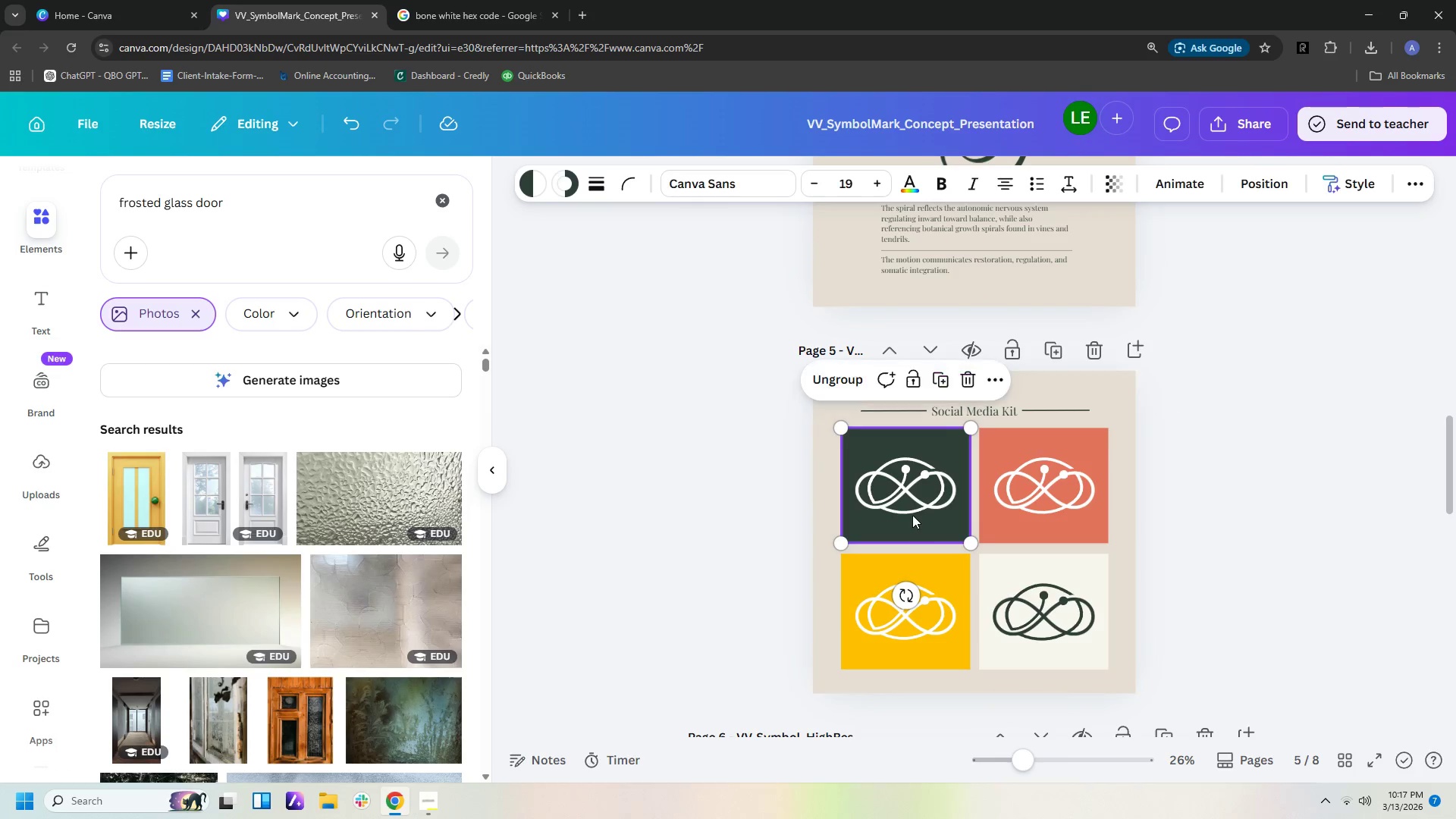 
left_click([911, 513])
 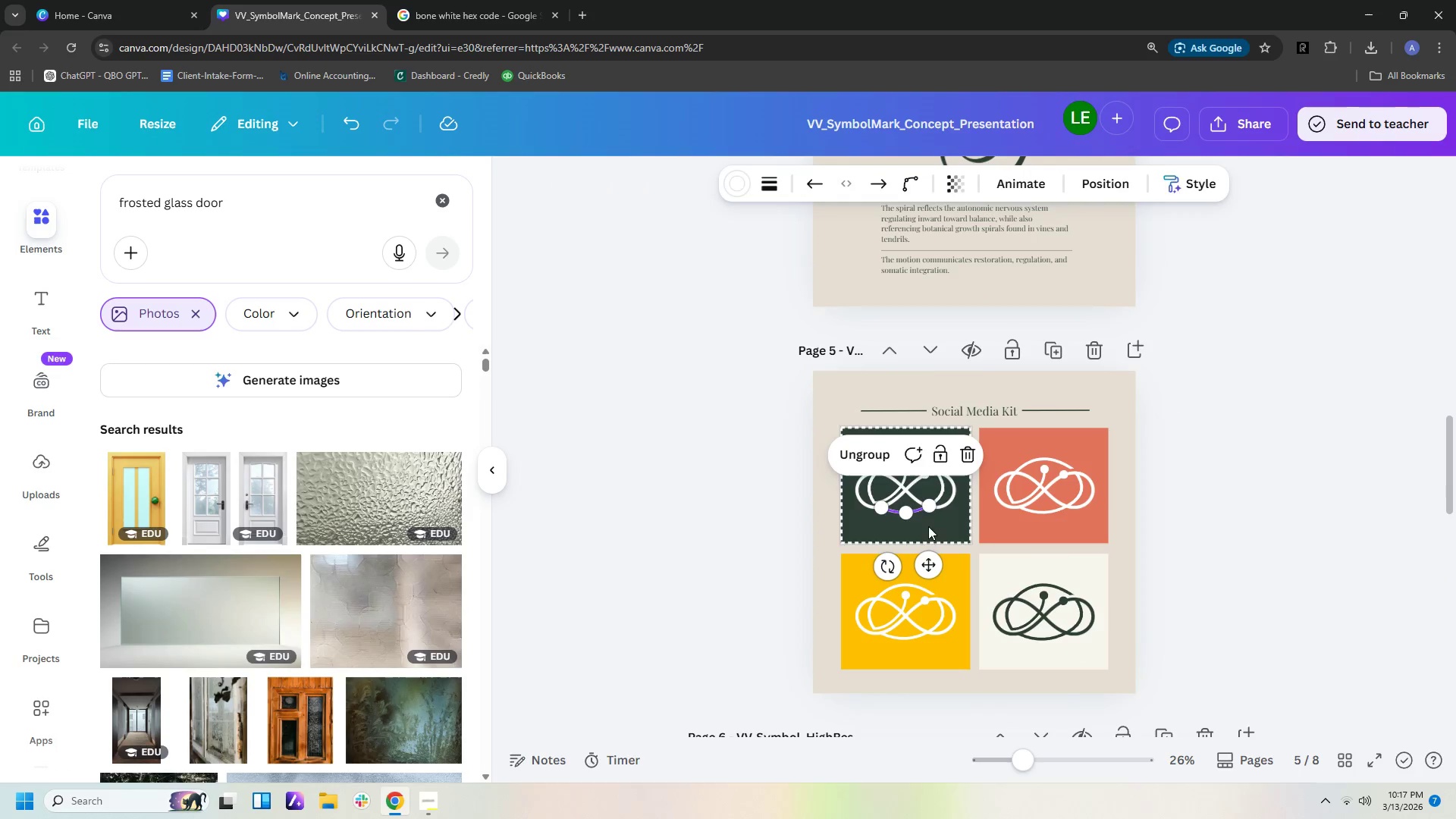 
left_click([961, 532])
 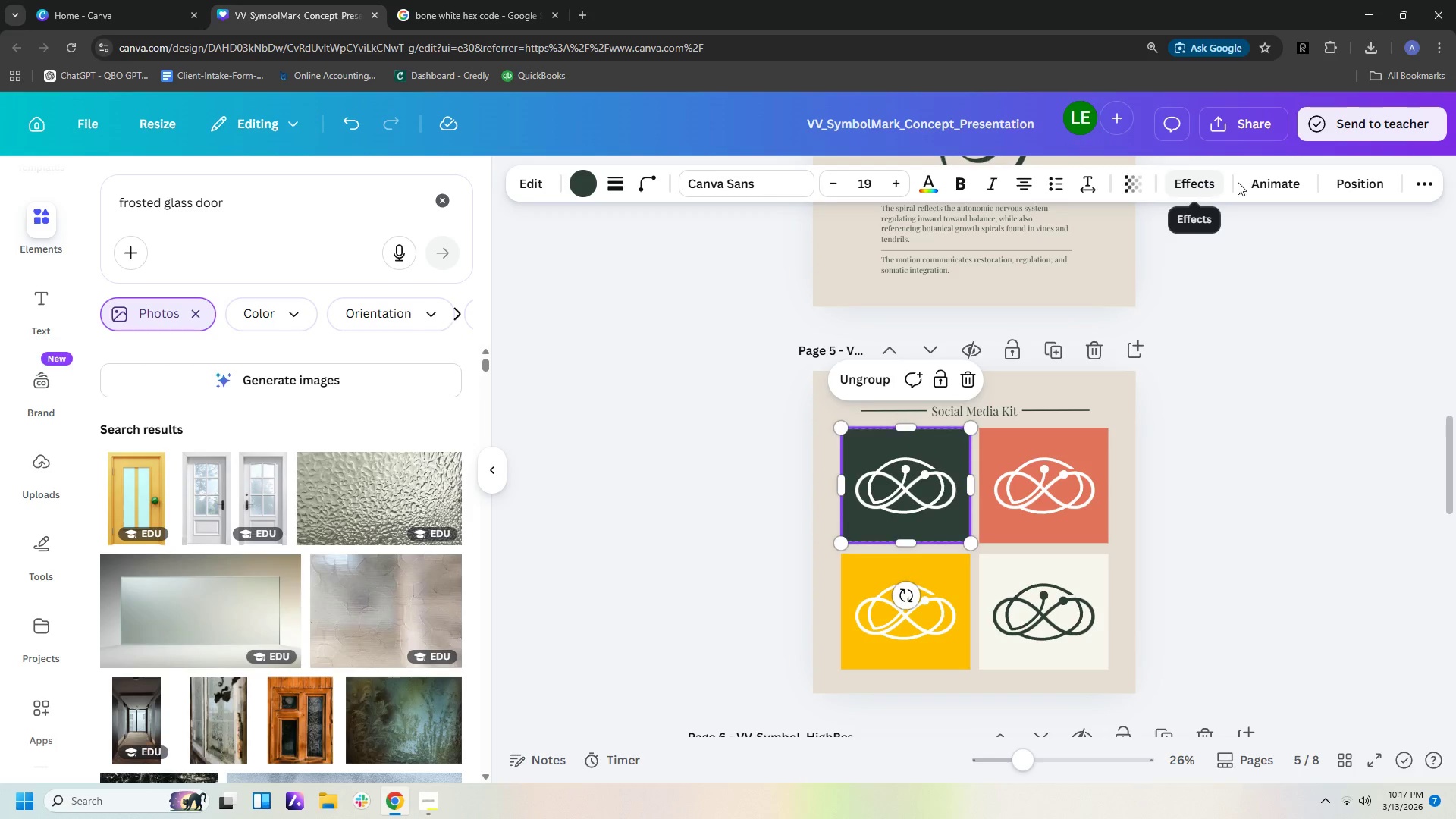 
left_click([1254, 134])
 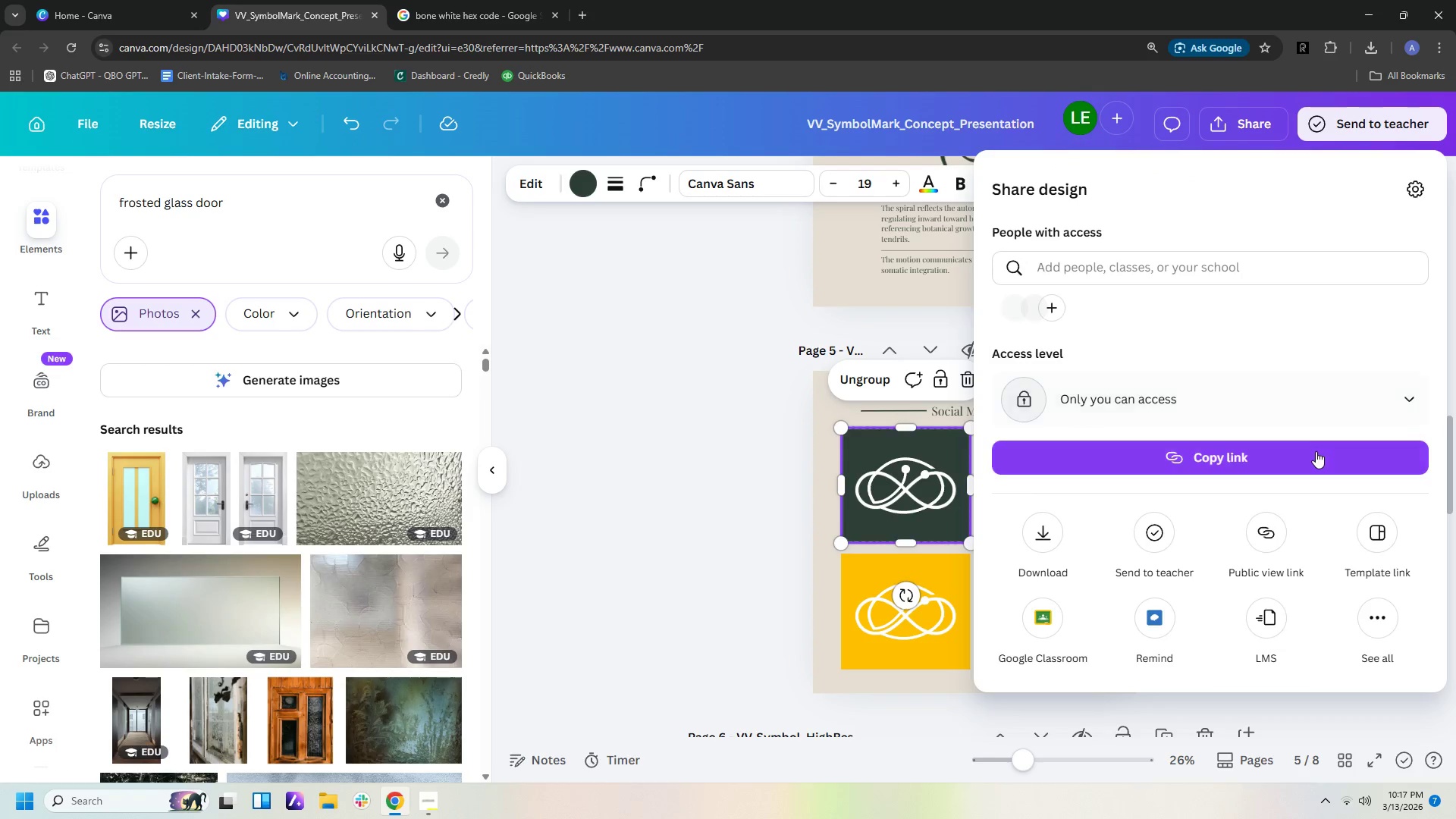 
scroll: coordinate [1315, 464], scroll_direction: down, amount: 2.0
 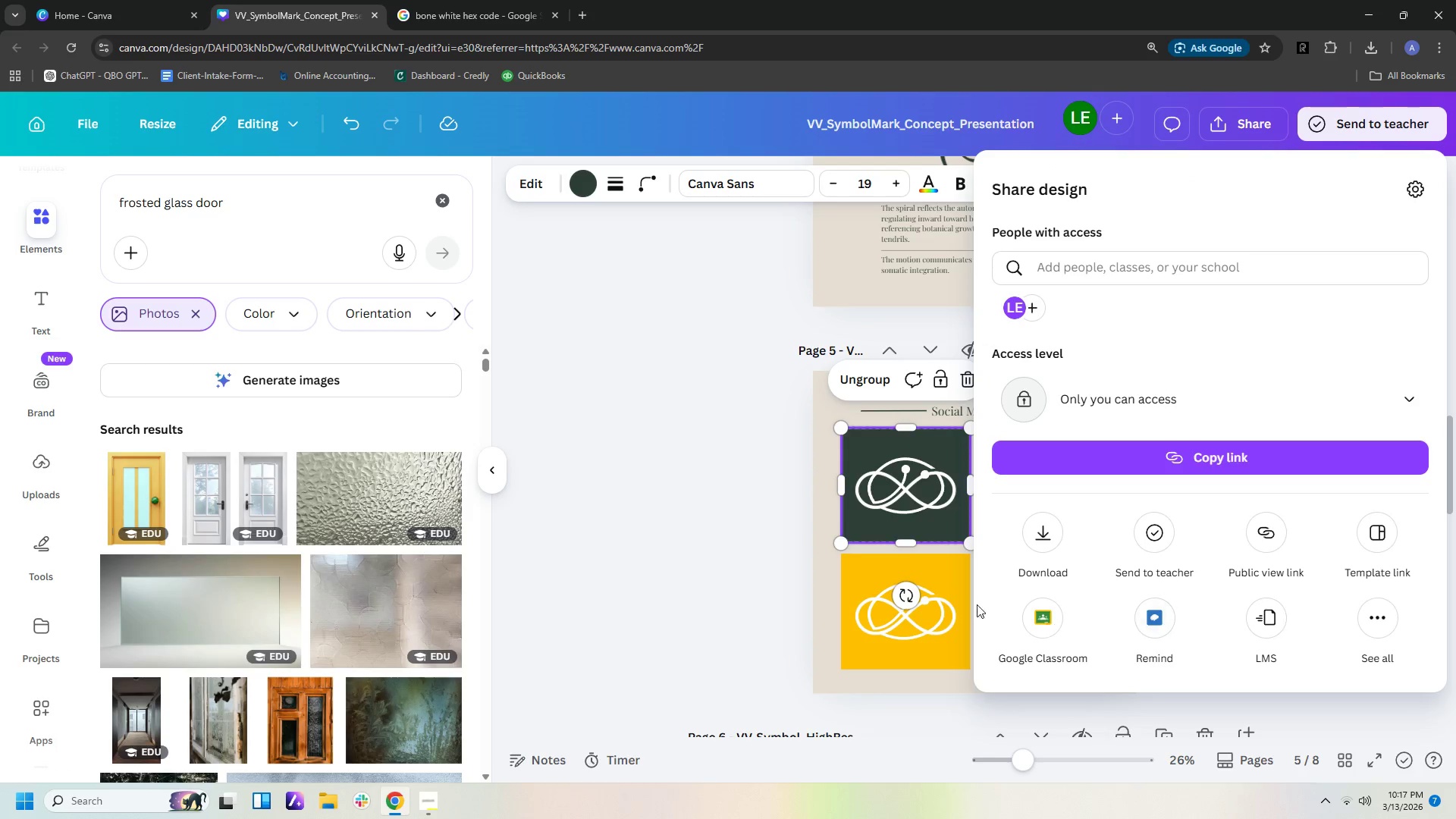 
left_click([710, 493])
 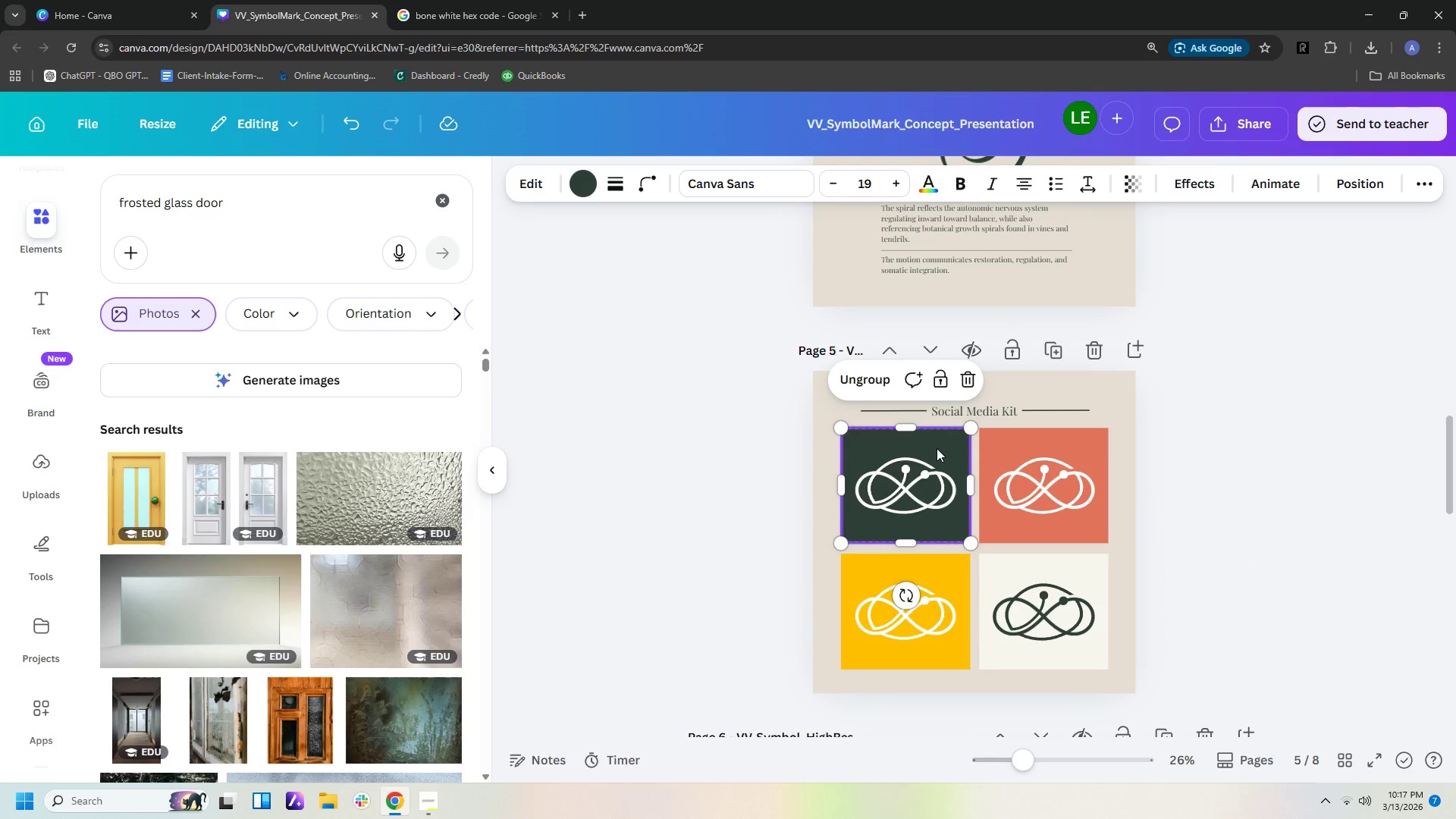 
left_click([937, 447])
 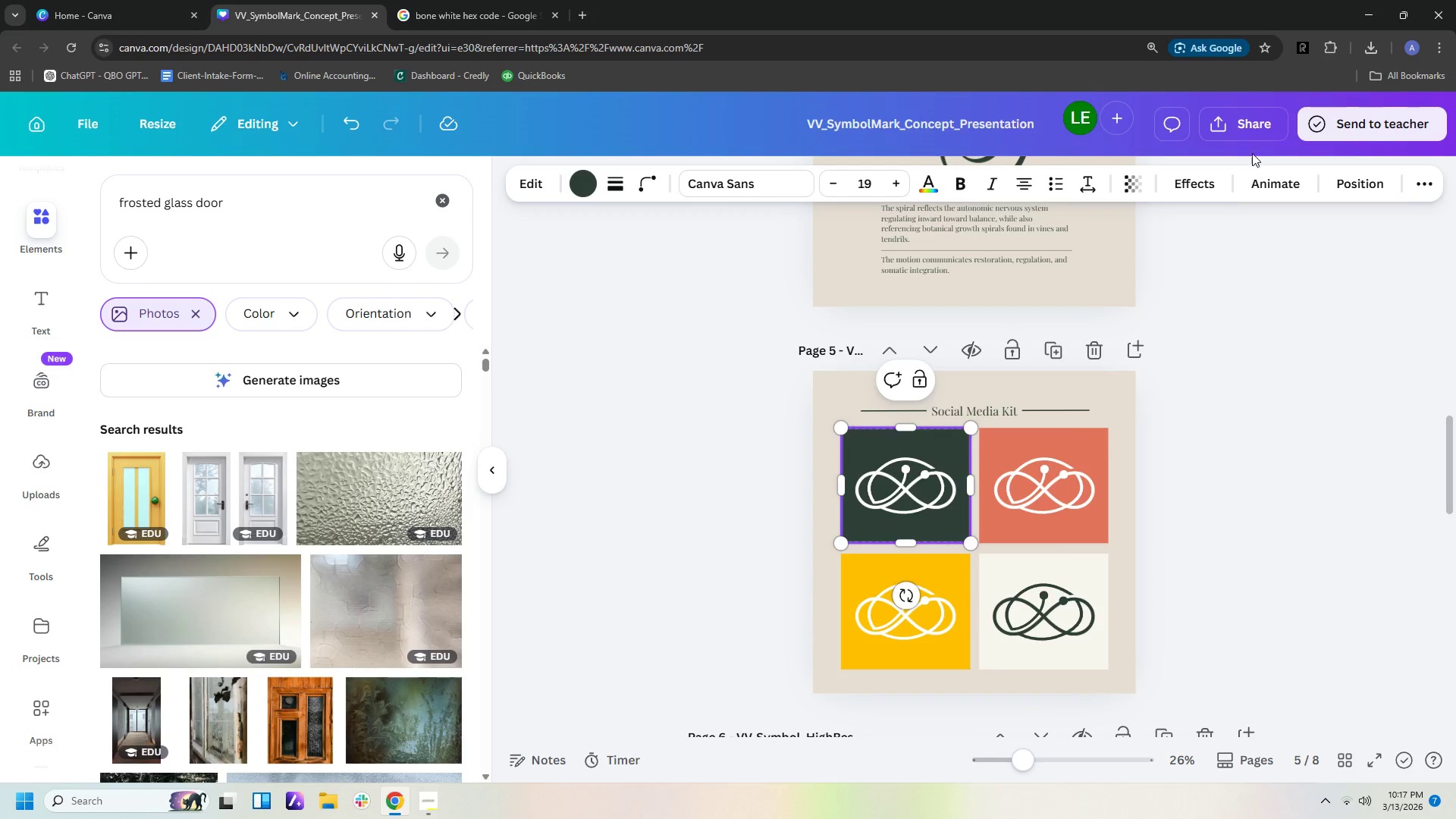 
left_click([1263, 131])
 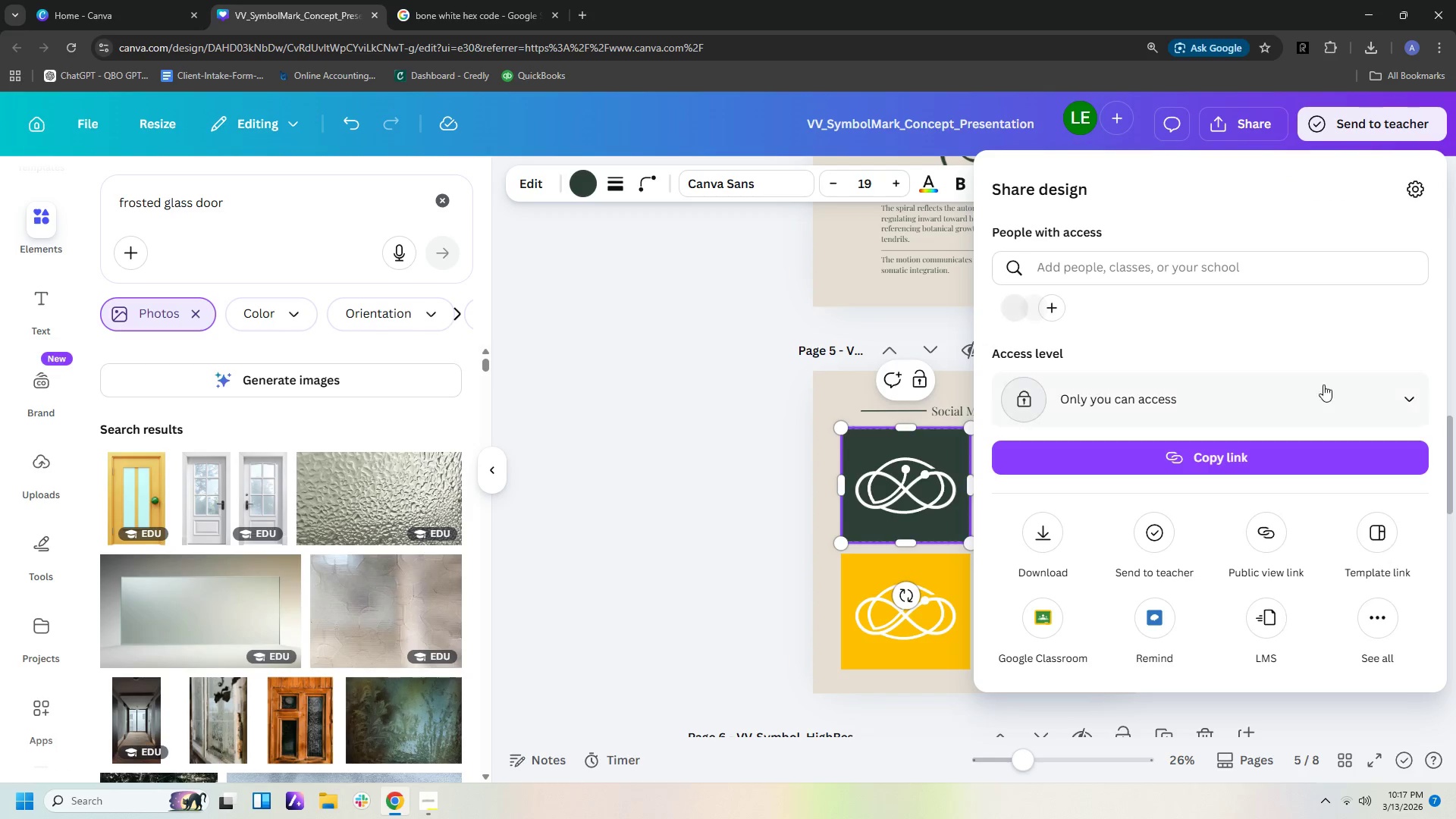 
scroll: coordinate [1329, 410], scroll_direction: down, amount: 2.0
 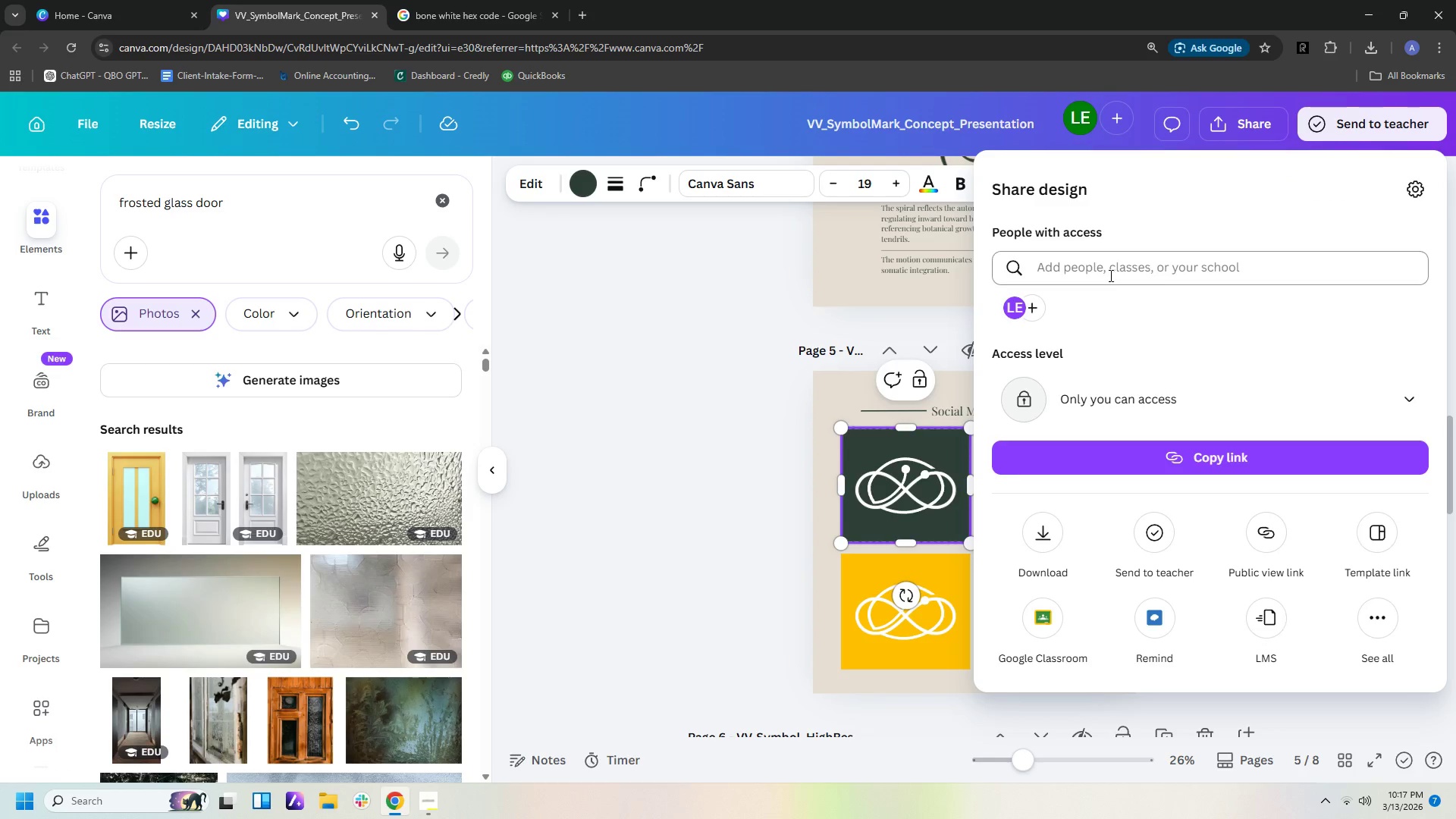 
left_click([1046, 541])
 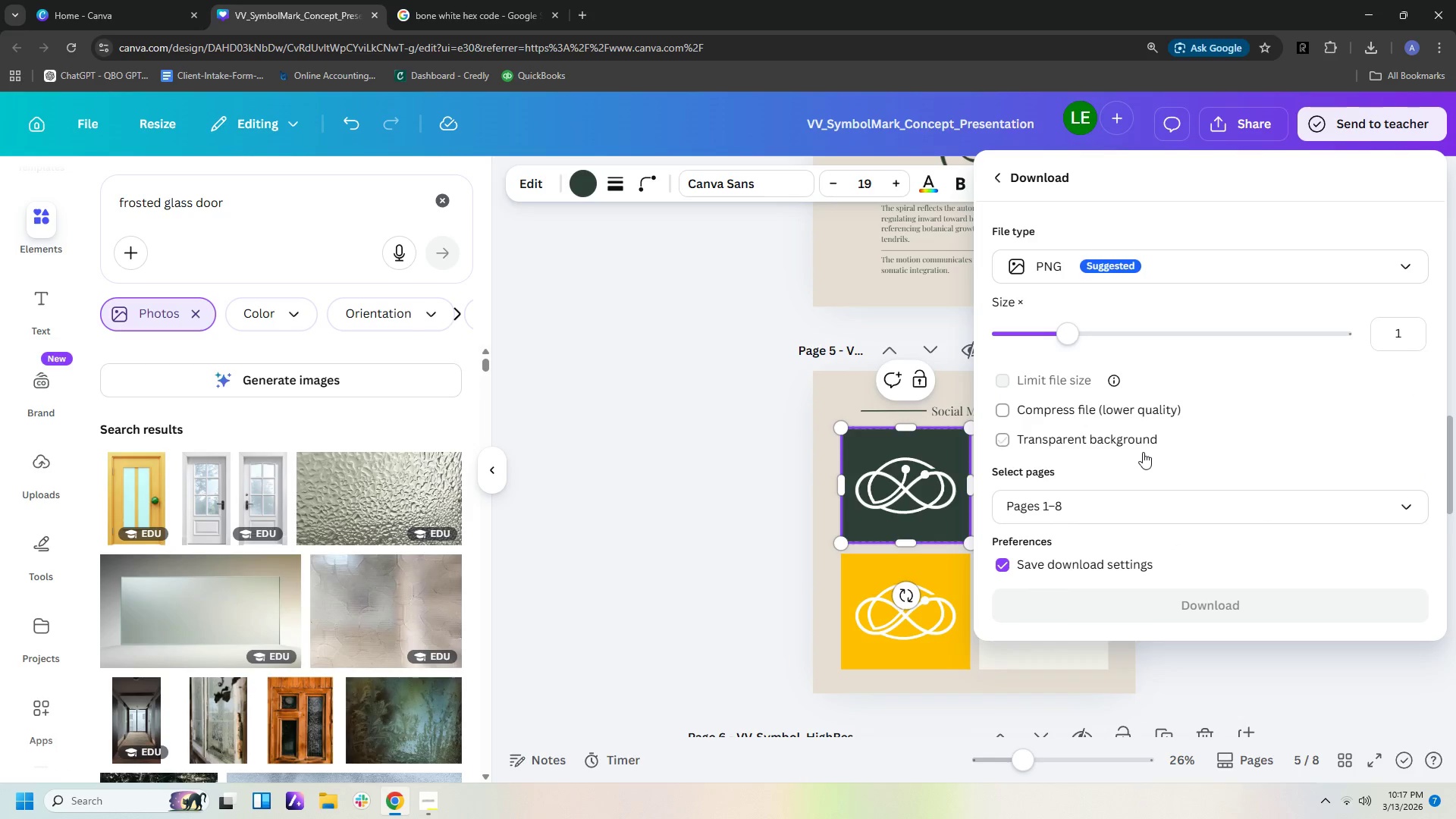 
scroll: coordinate [1143, 452], scroll_direction: down, amount: 2.0
 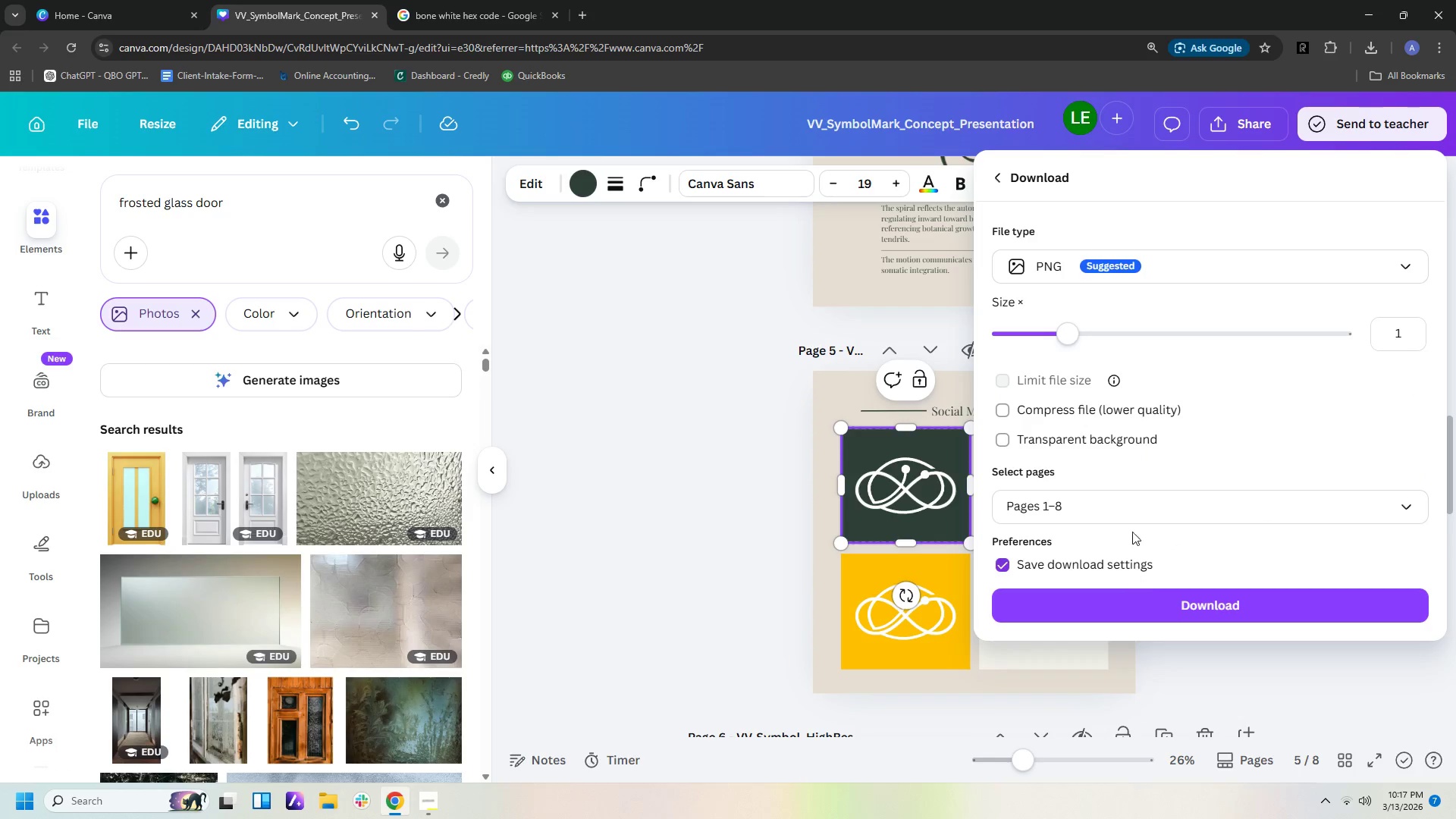 
left_click([1132, 508])
 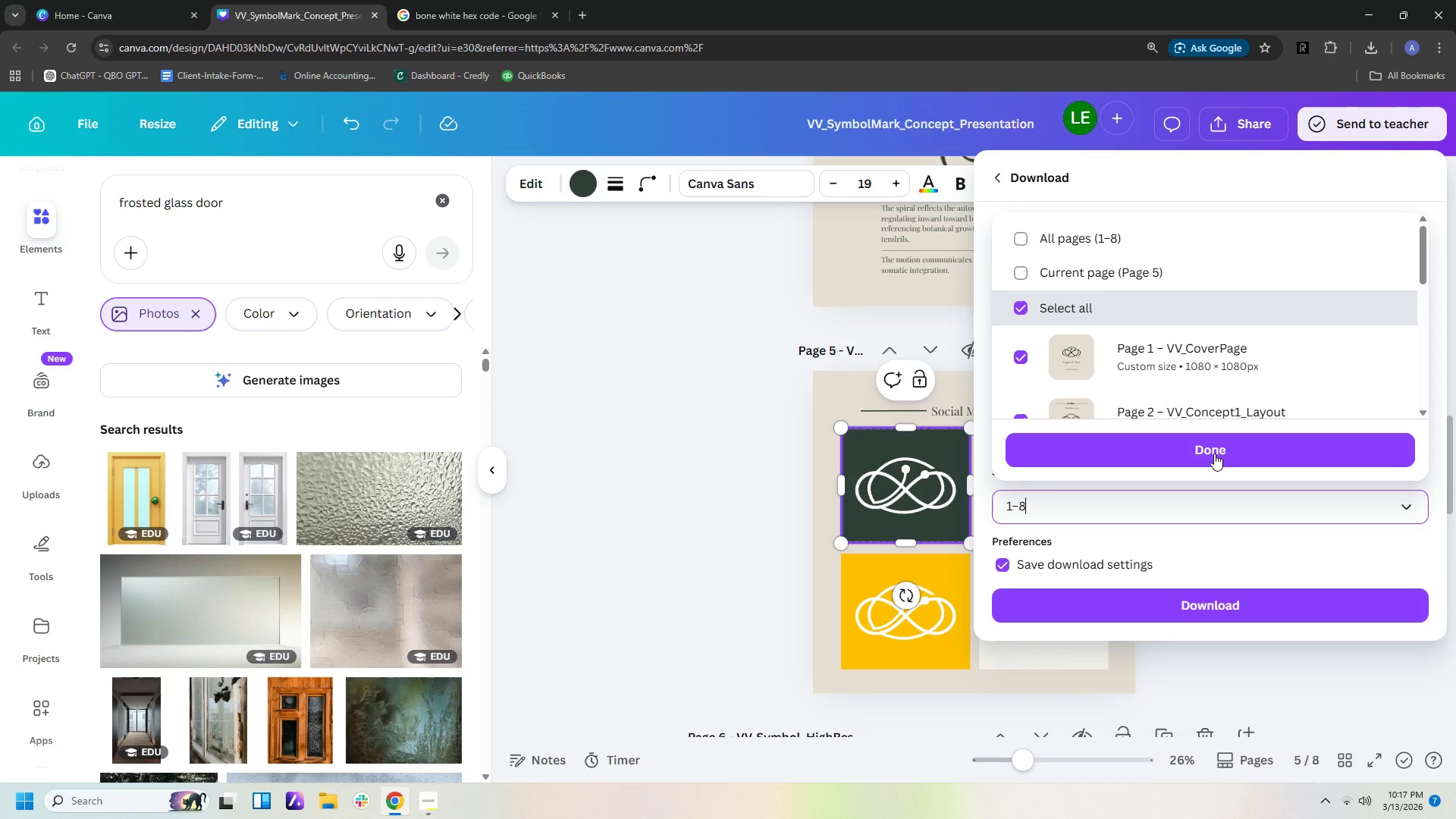 
scroll: coordinate [1276, 423], scroll_direction: down, amount: 12.0
 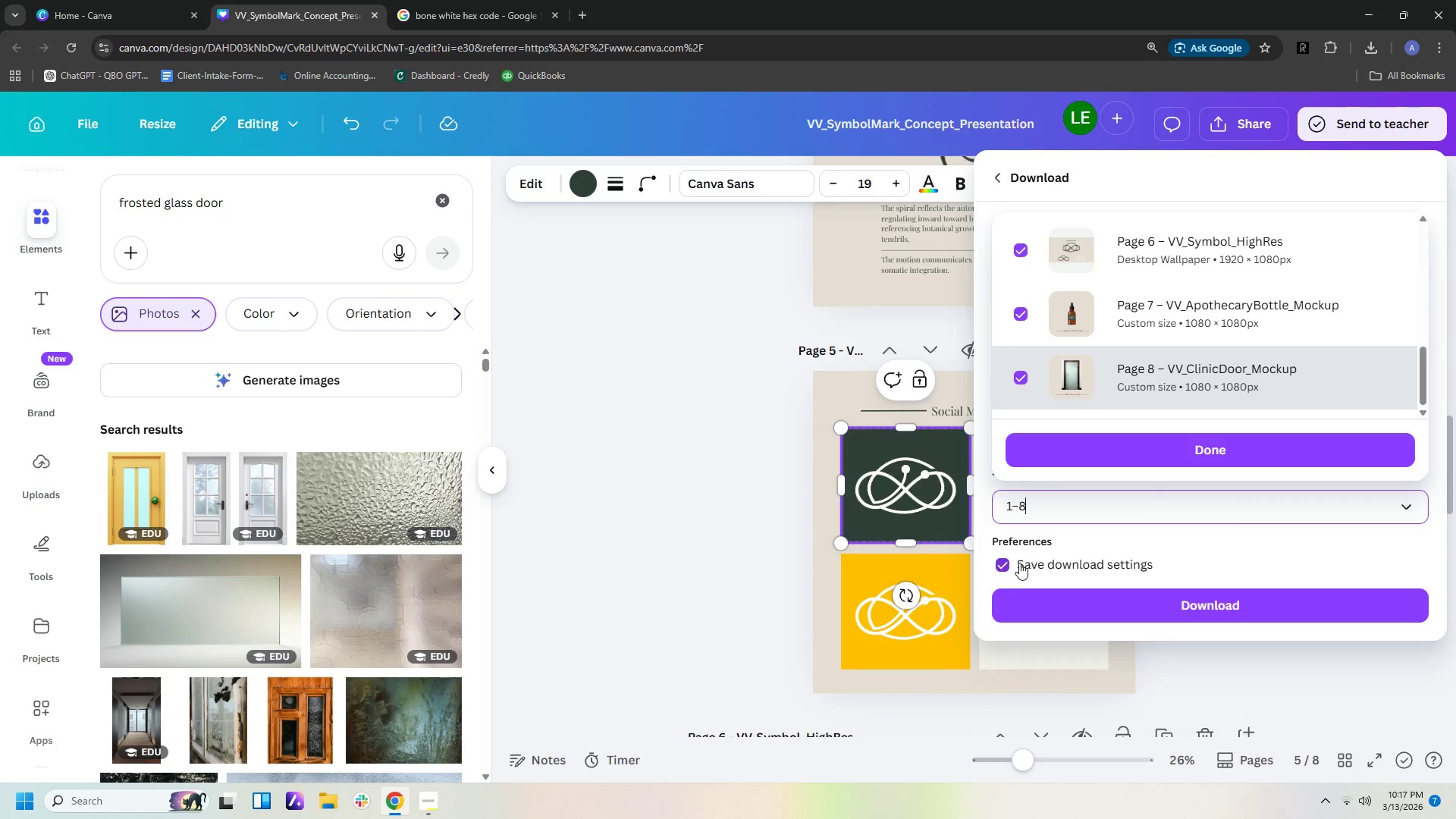 
left_click([1004, 563])
 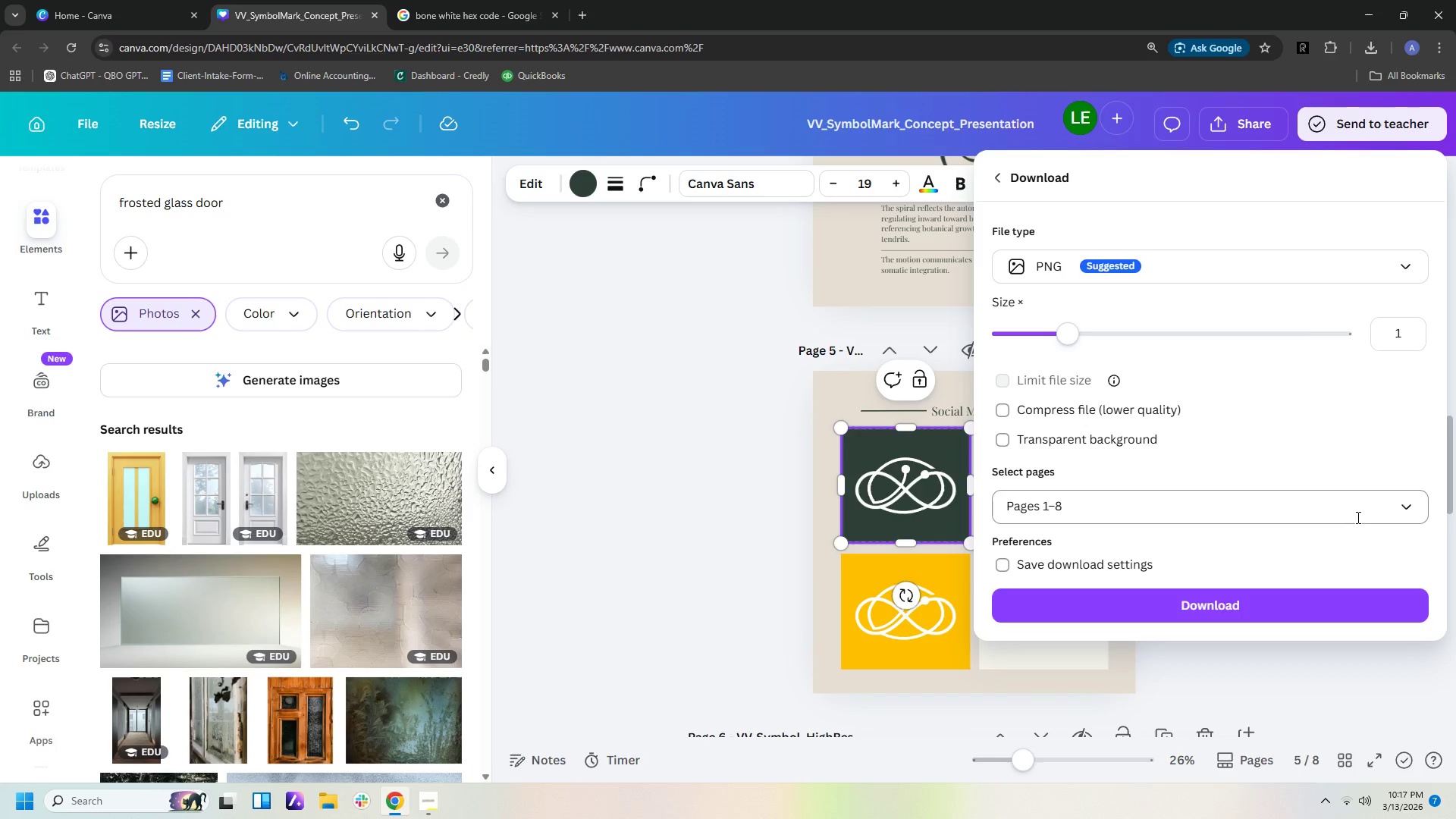 
wait(5.08)
 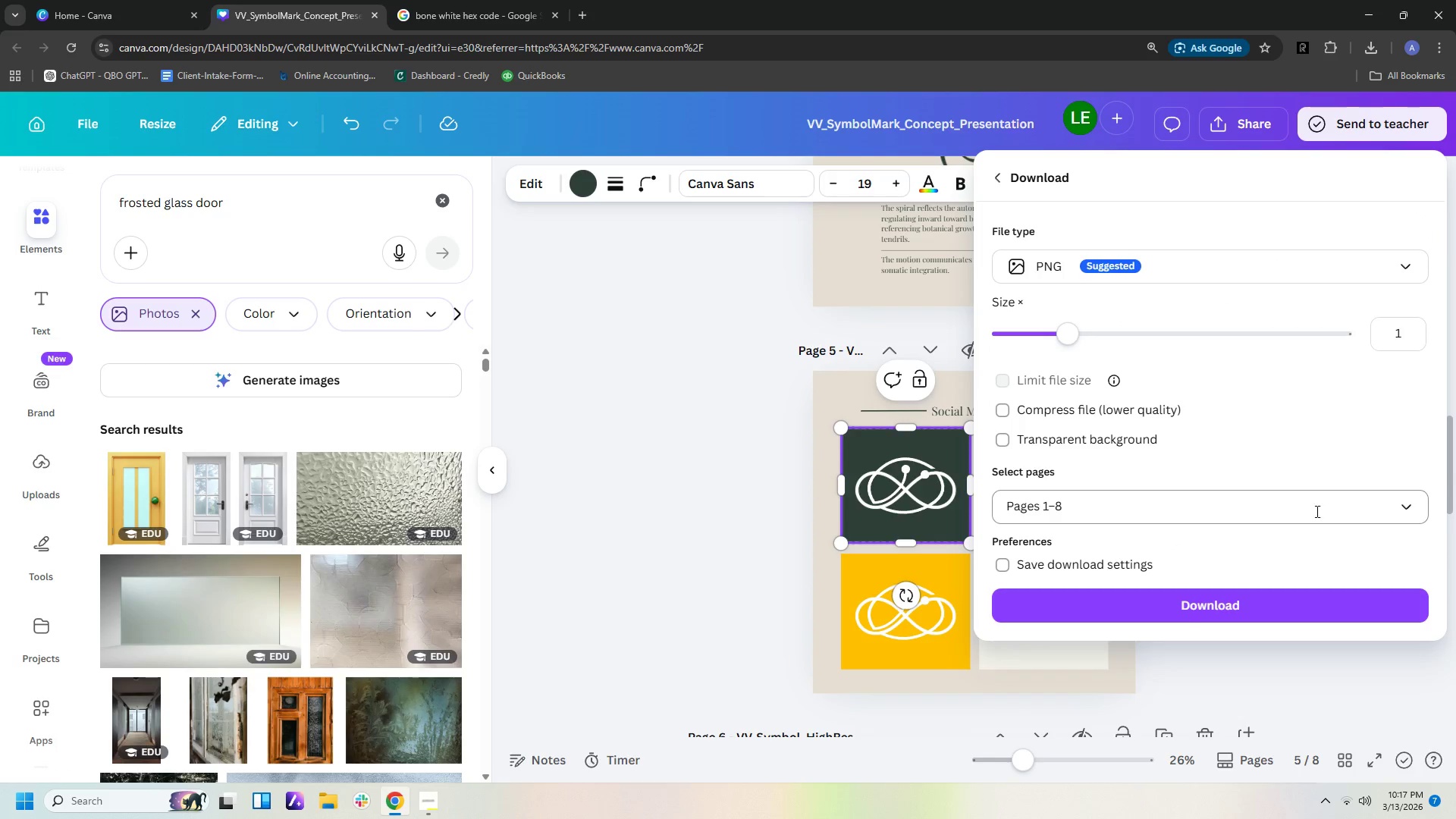 
left_click([1404, 513])
 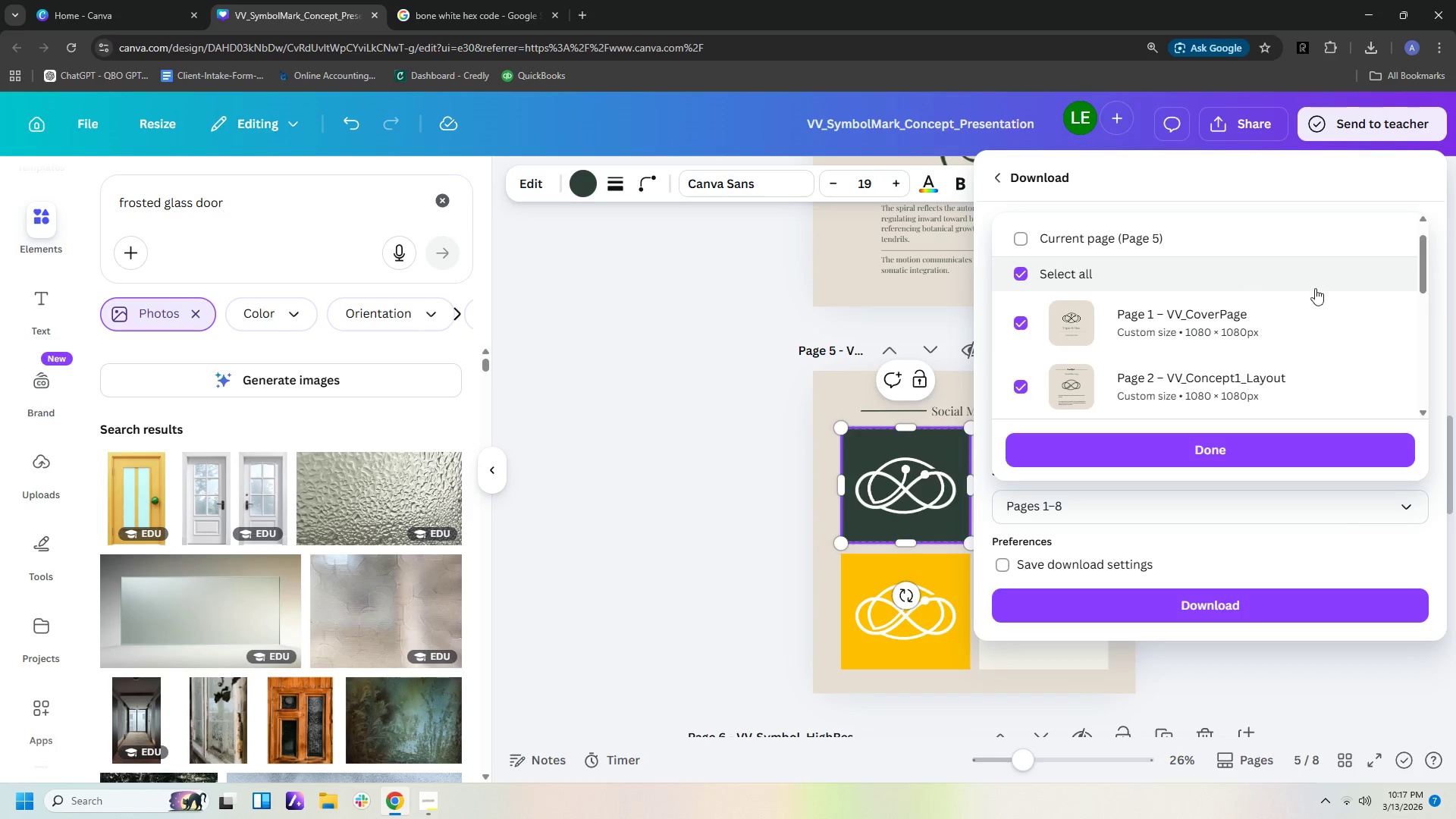 
left_click([650, 359])
 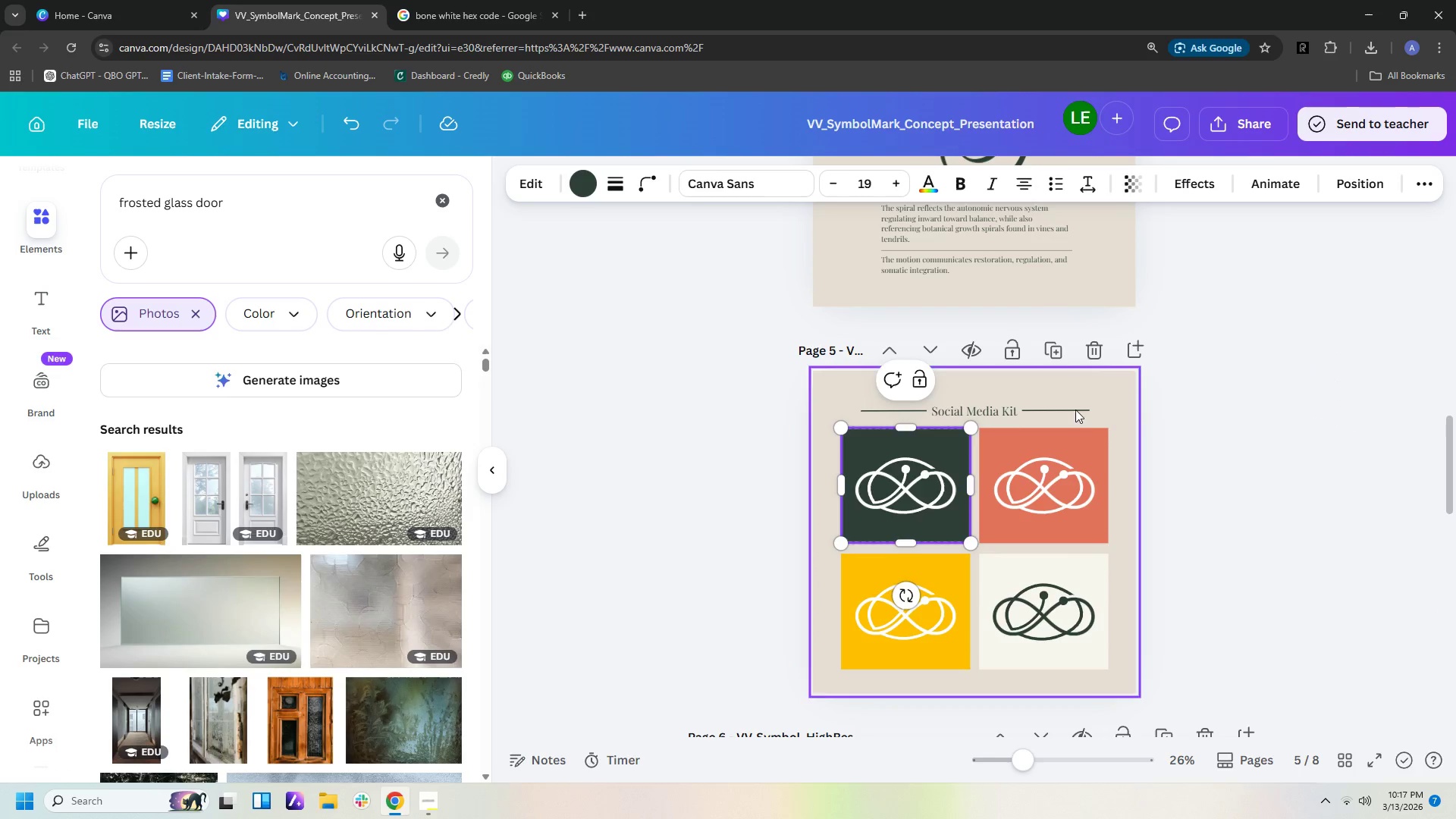 
right_click([938, 442])
 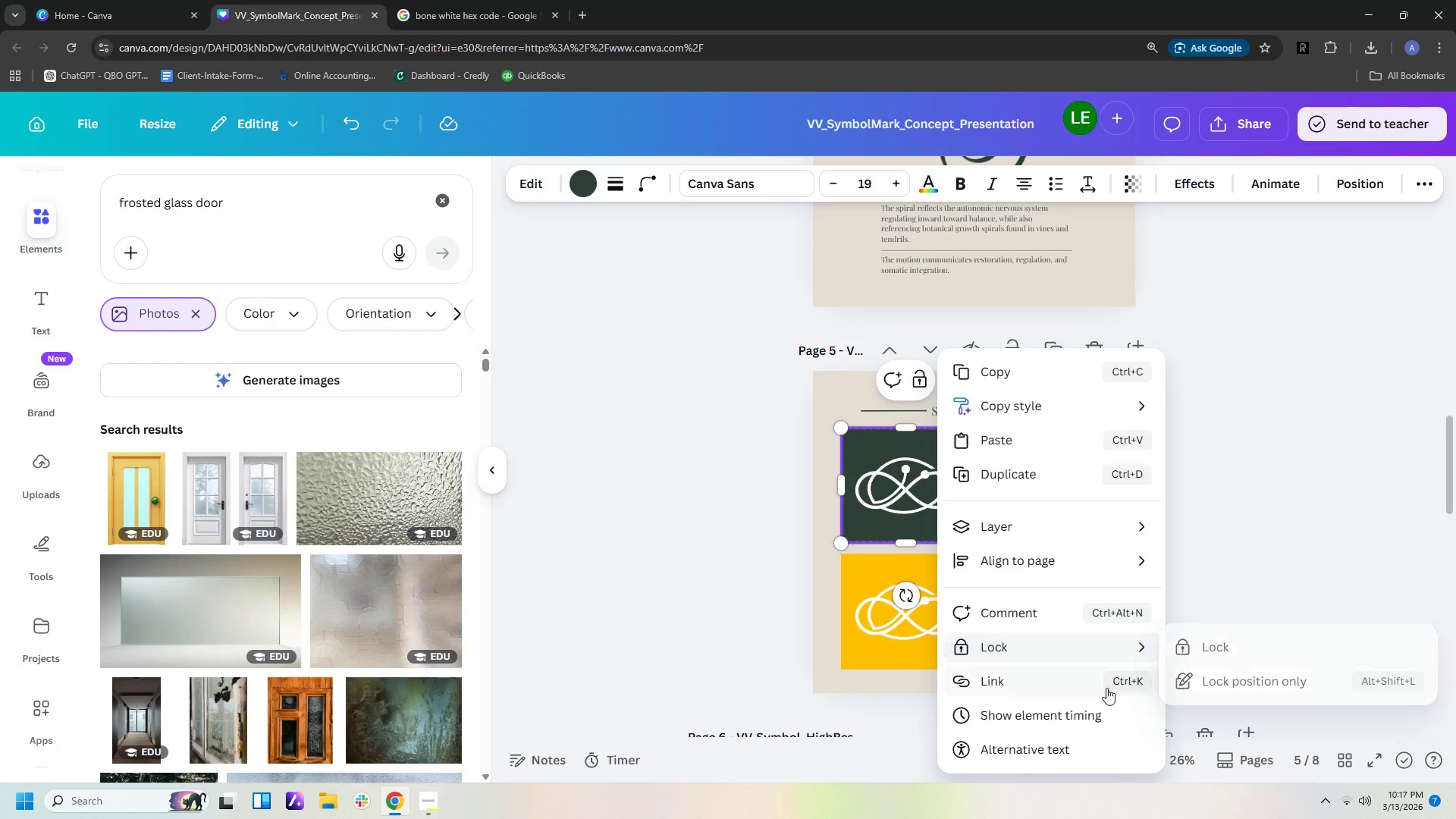 
wait(5.12)
 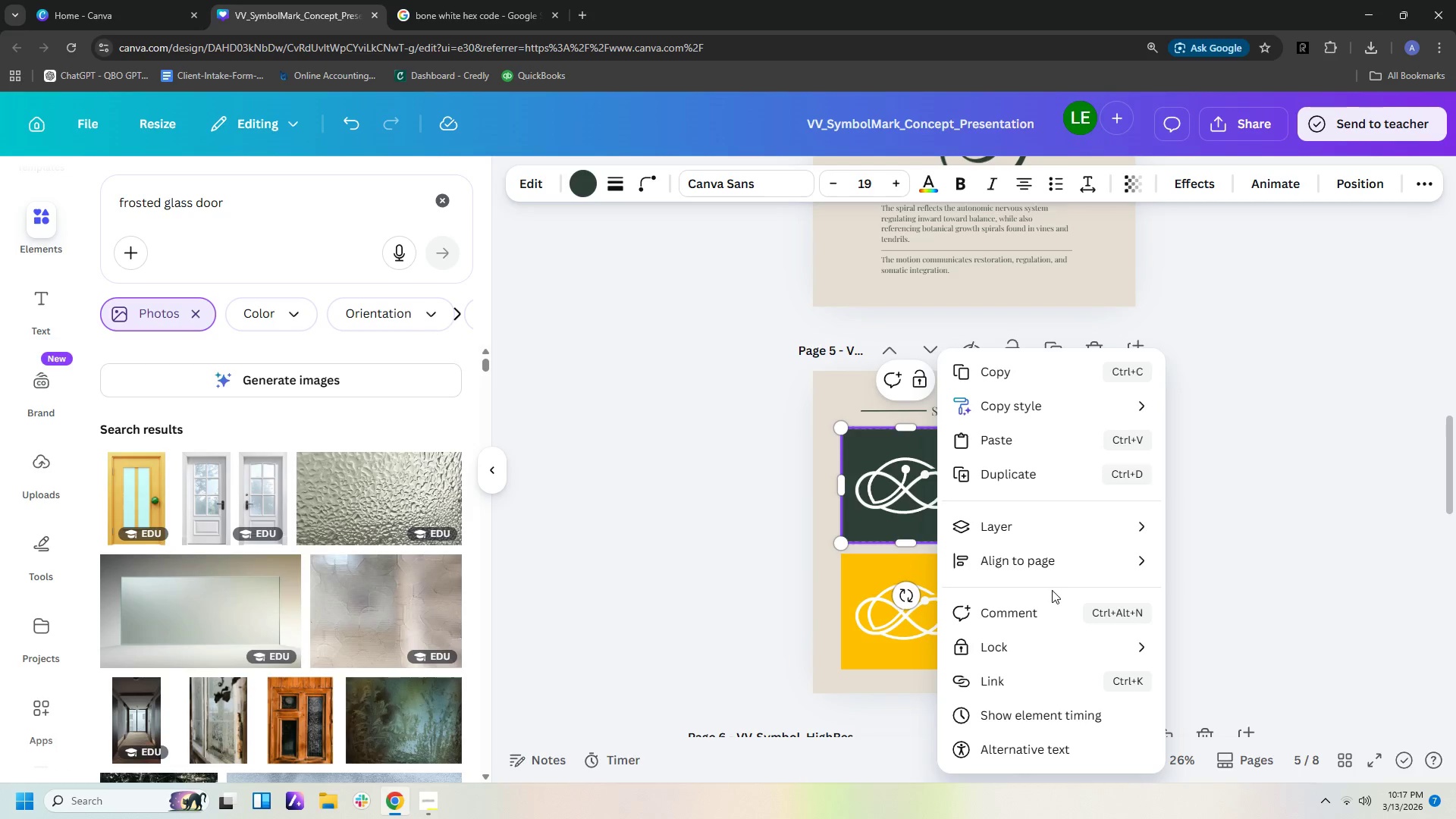 
left_click([1268, 573])
 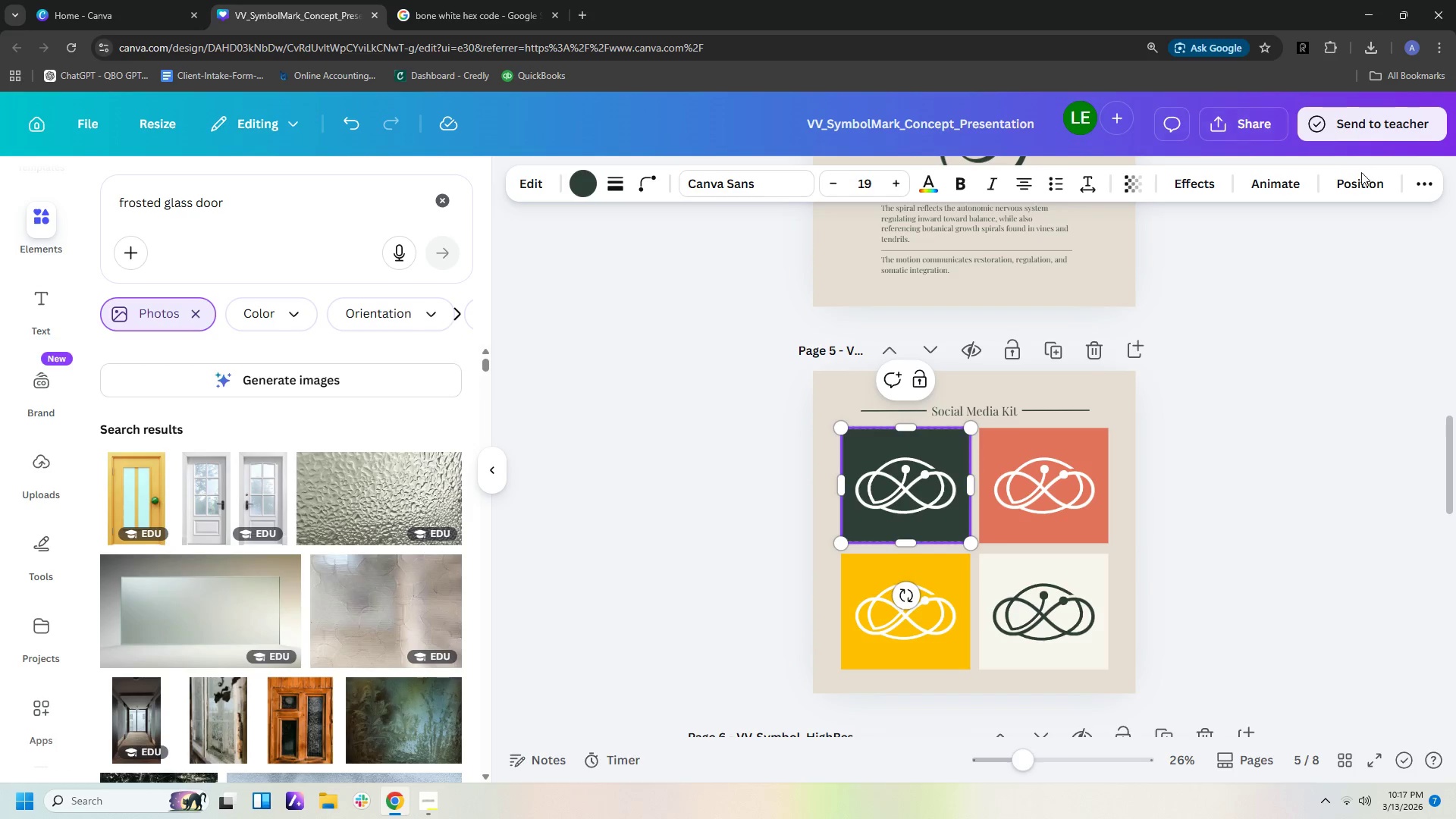 
left_click([1423, 193])
 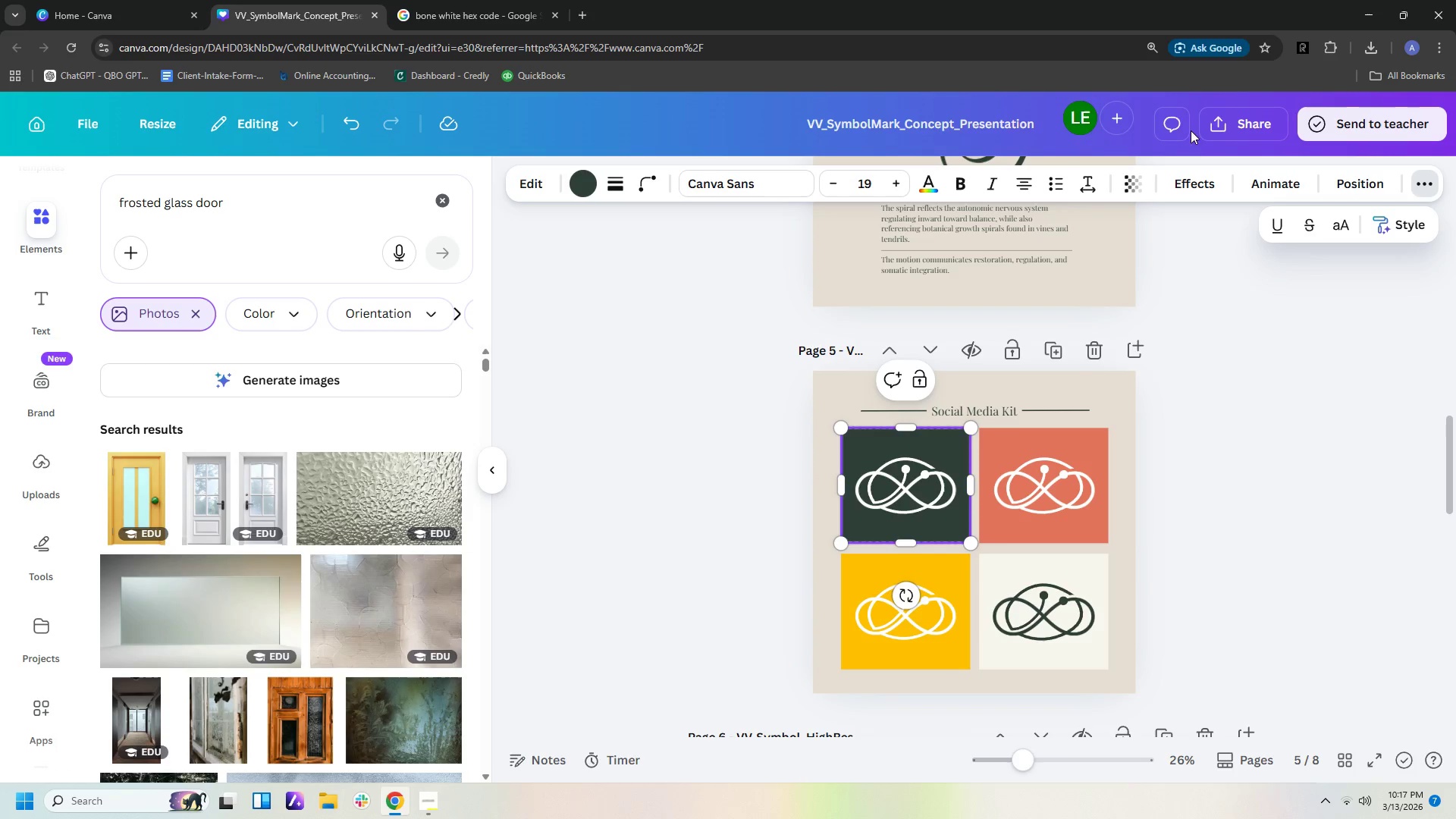 
left_click([1221, 129])
 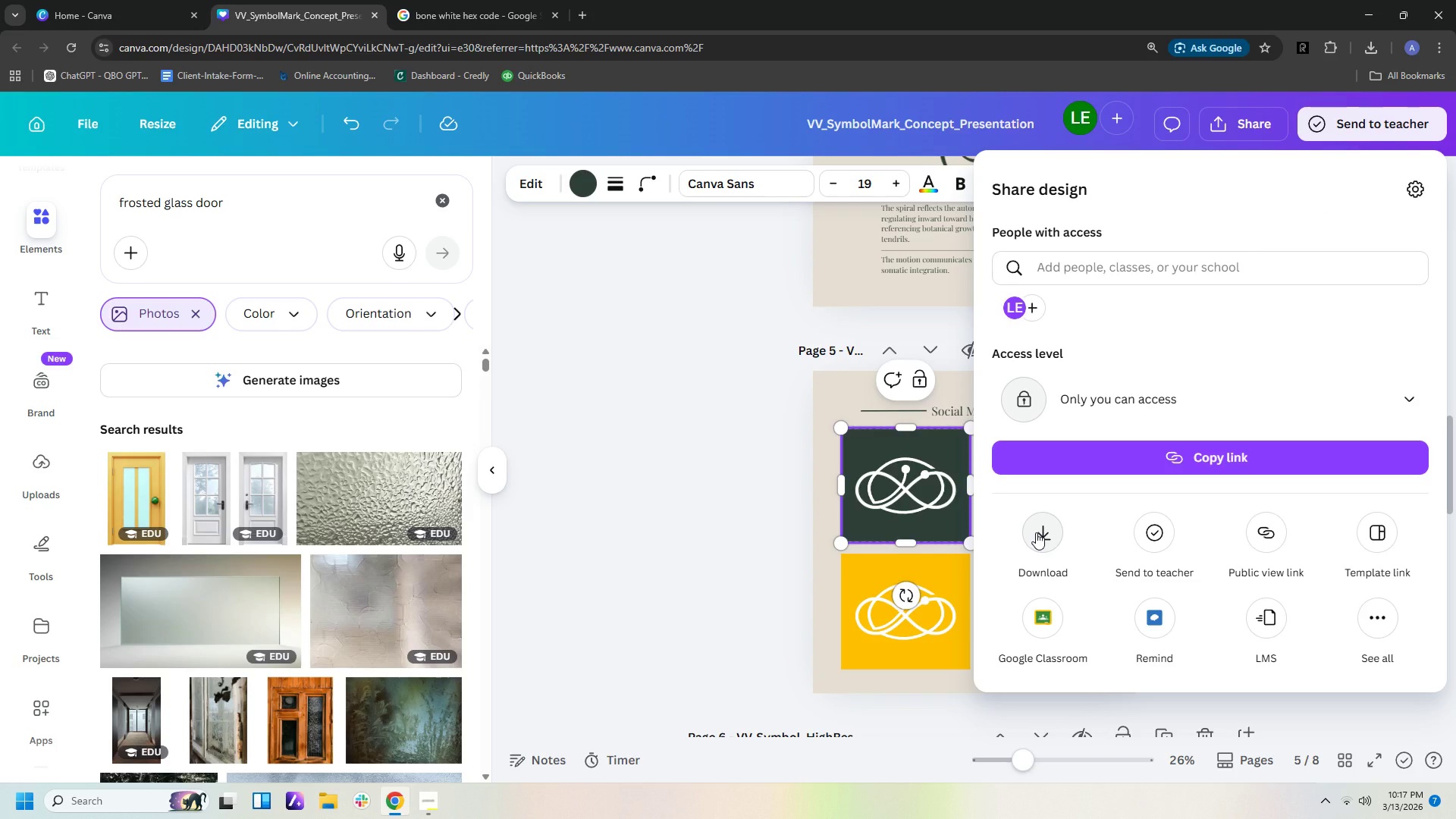 
scroll: coordinate [1137, 537], scroll_direction: down, amount: 3.0
 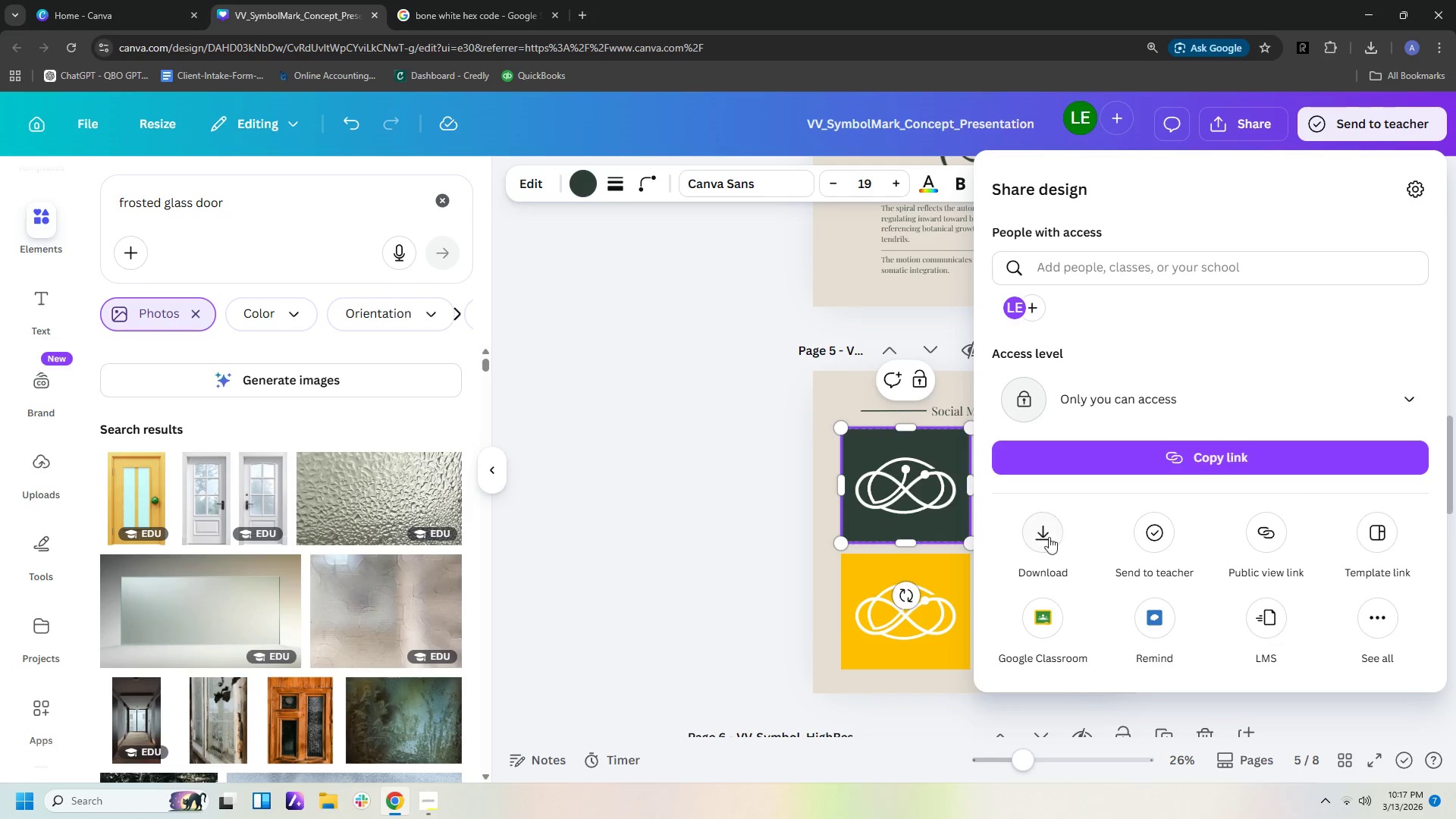 
left_click([1039, 537])
 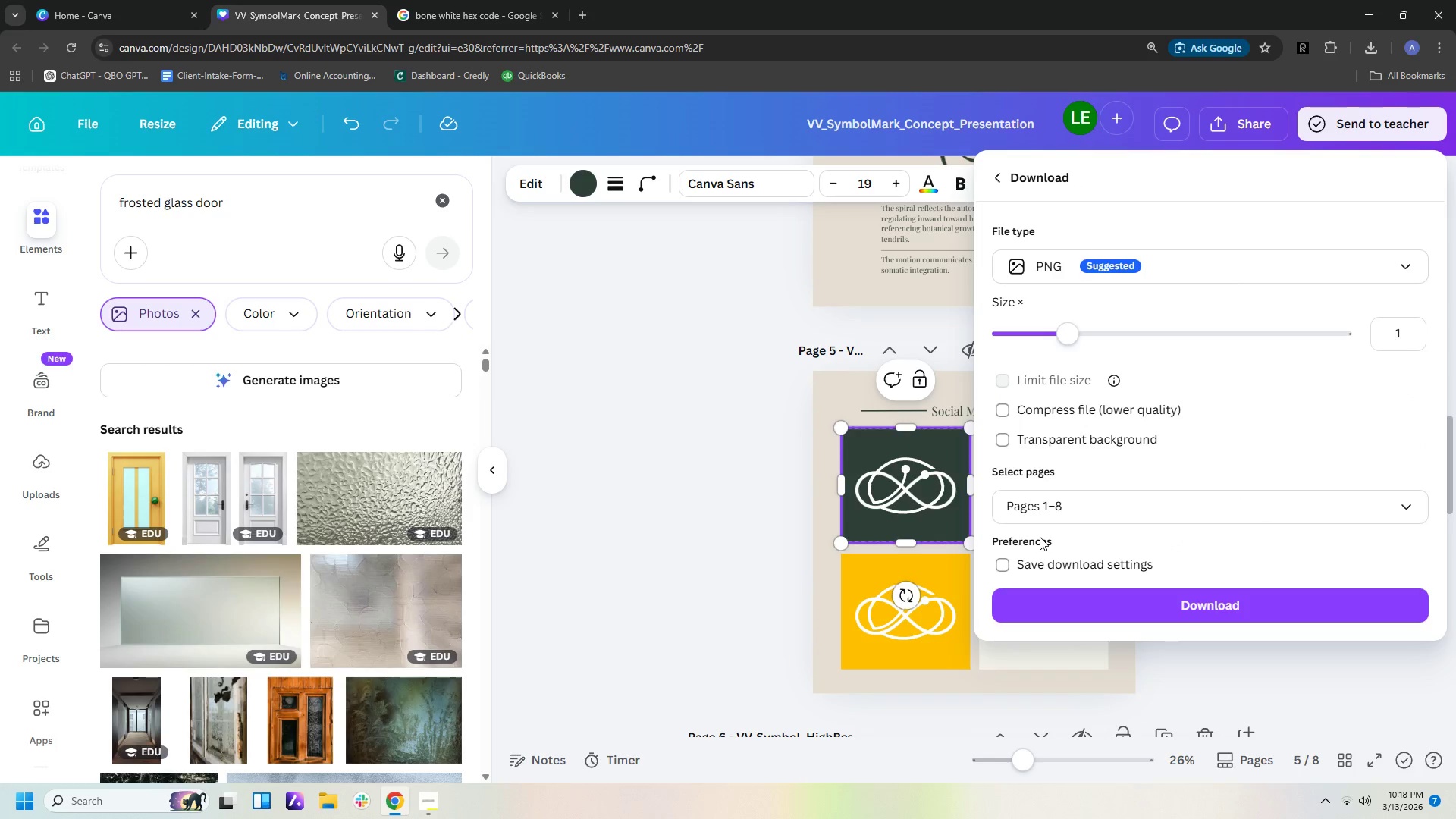 
wait(11.45)
 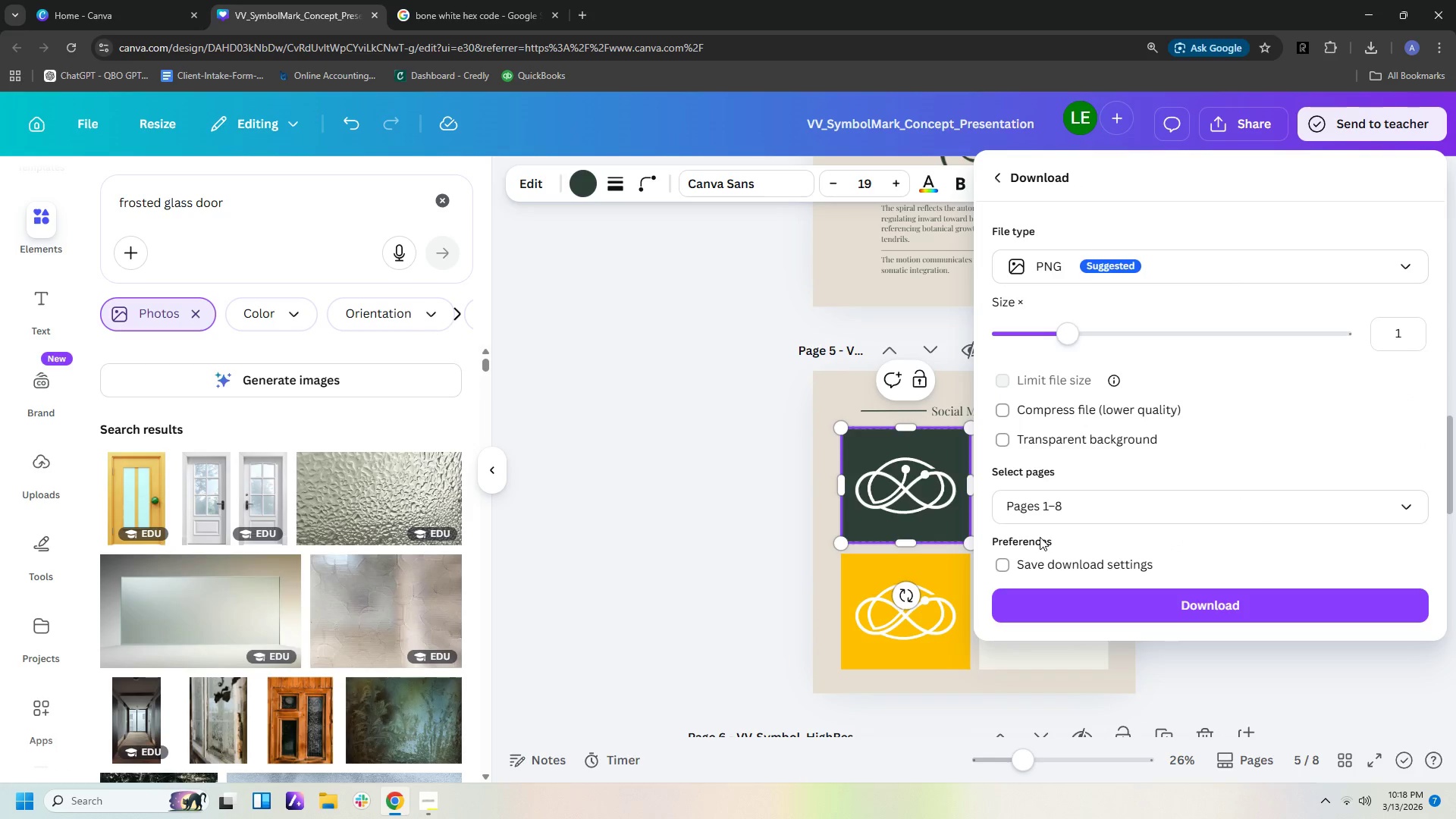 
left_click([698, 425])
 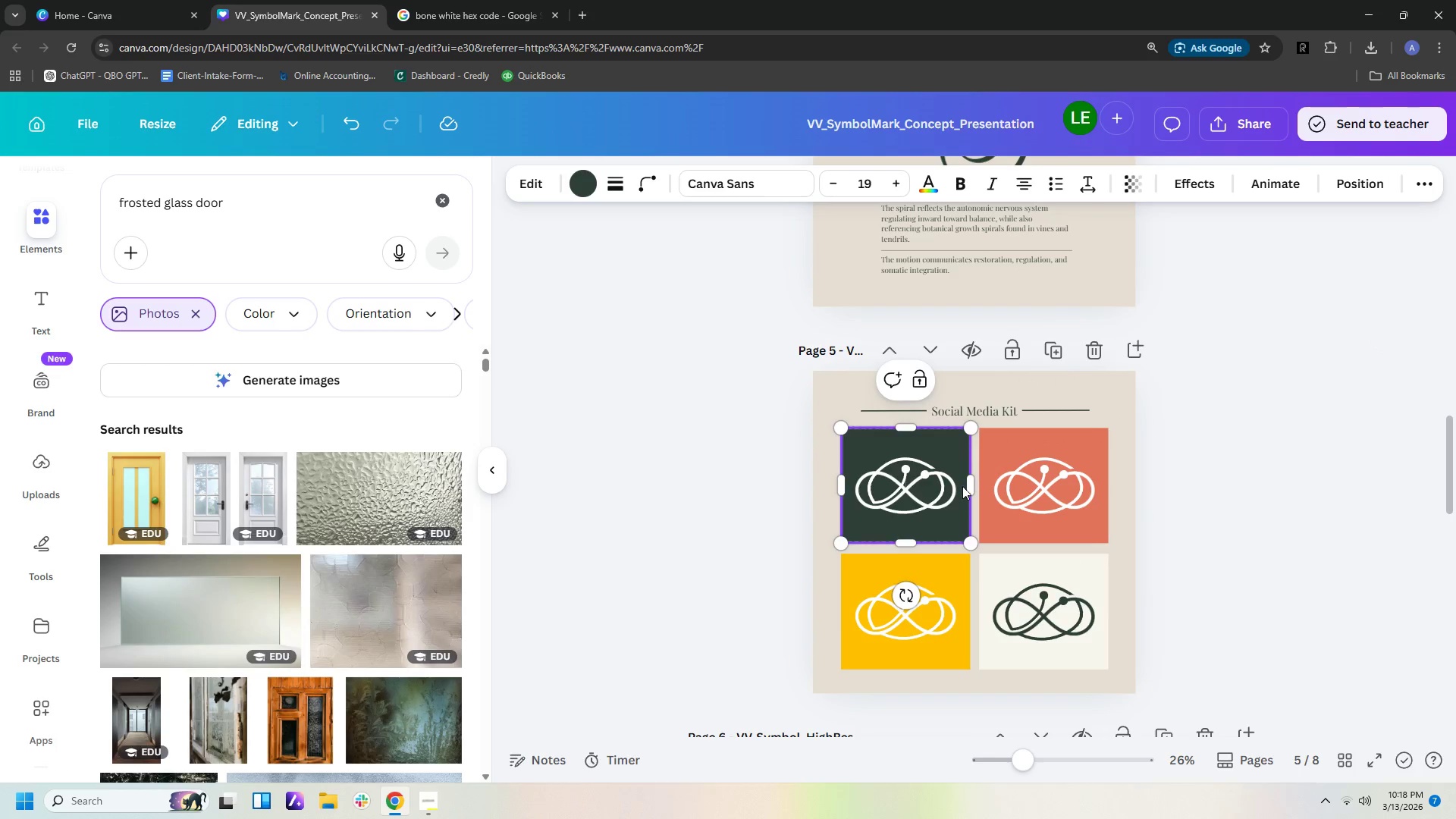 
double_click([1263, 489])
 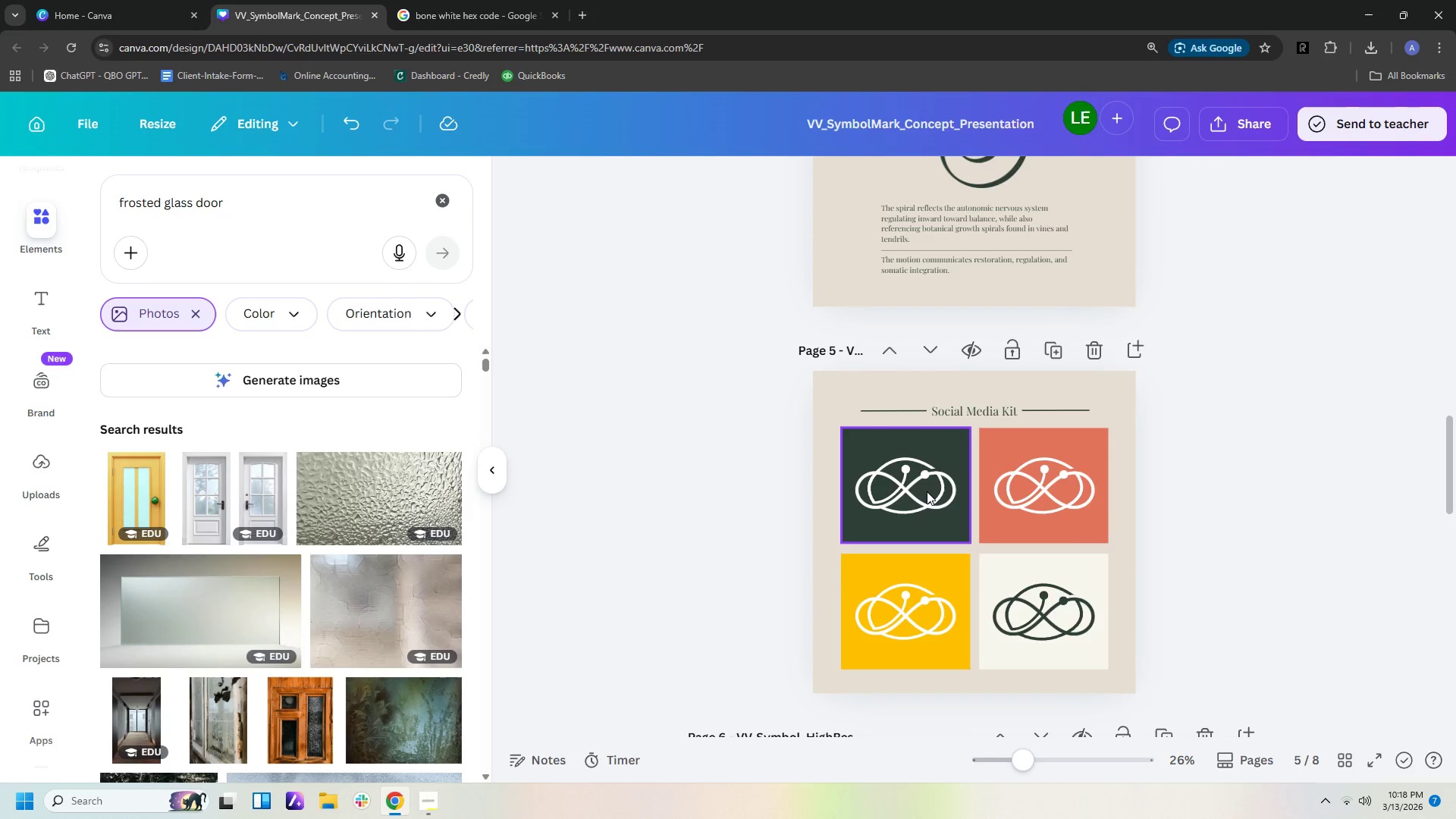 
left_click([927, 491])
 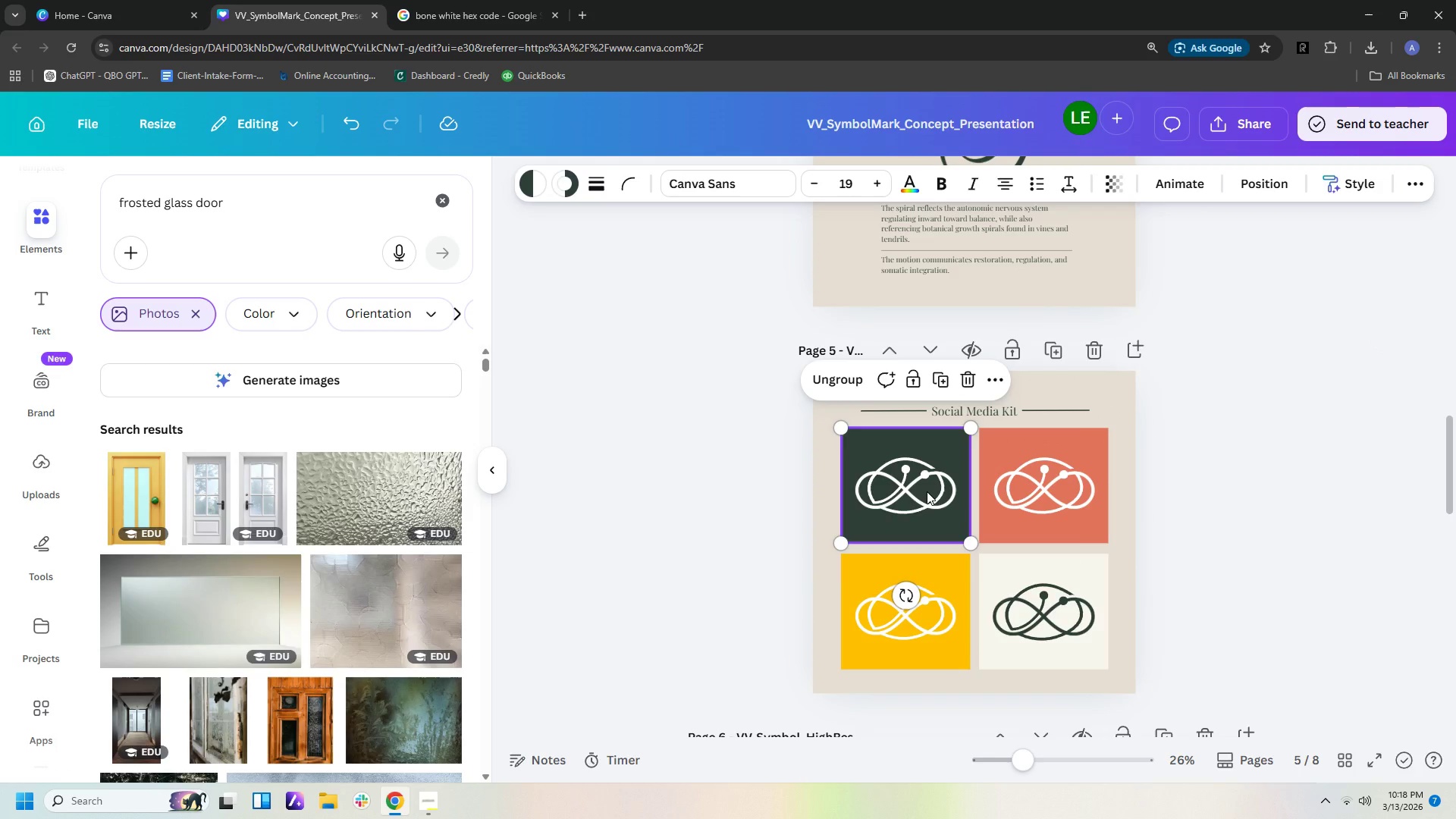 
left_click([927, 491])
 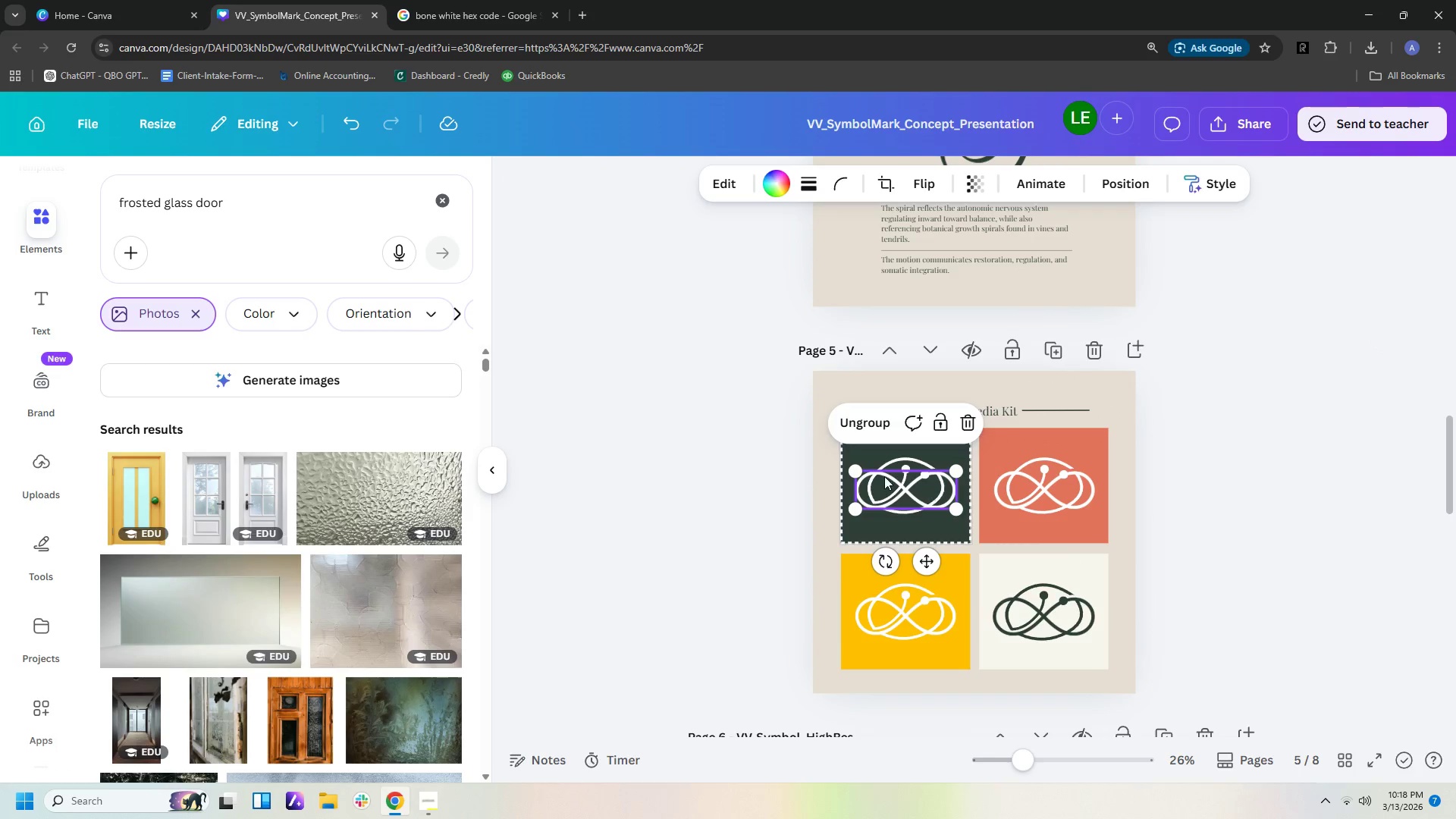 
left_click([703, 425])
 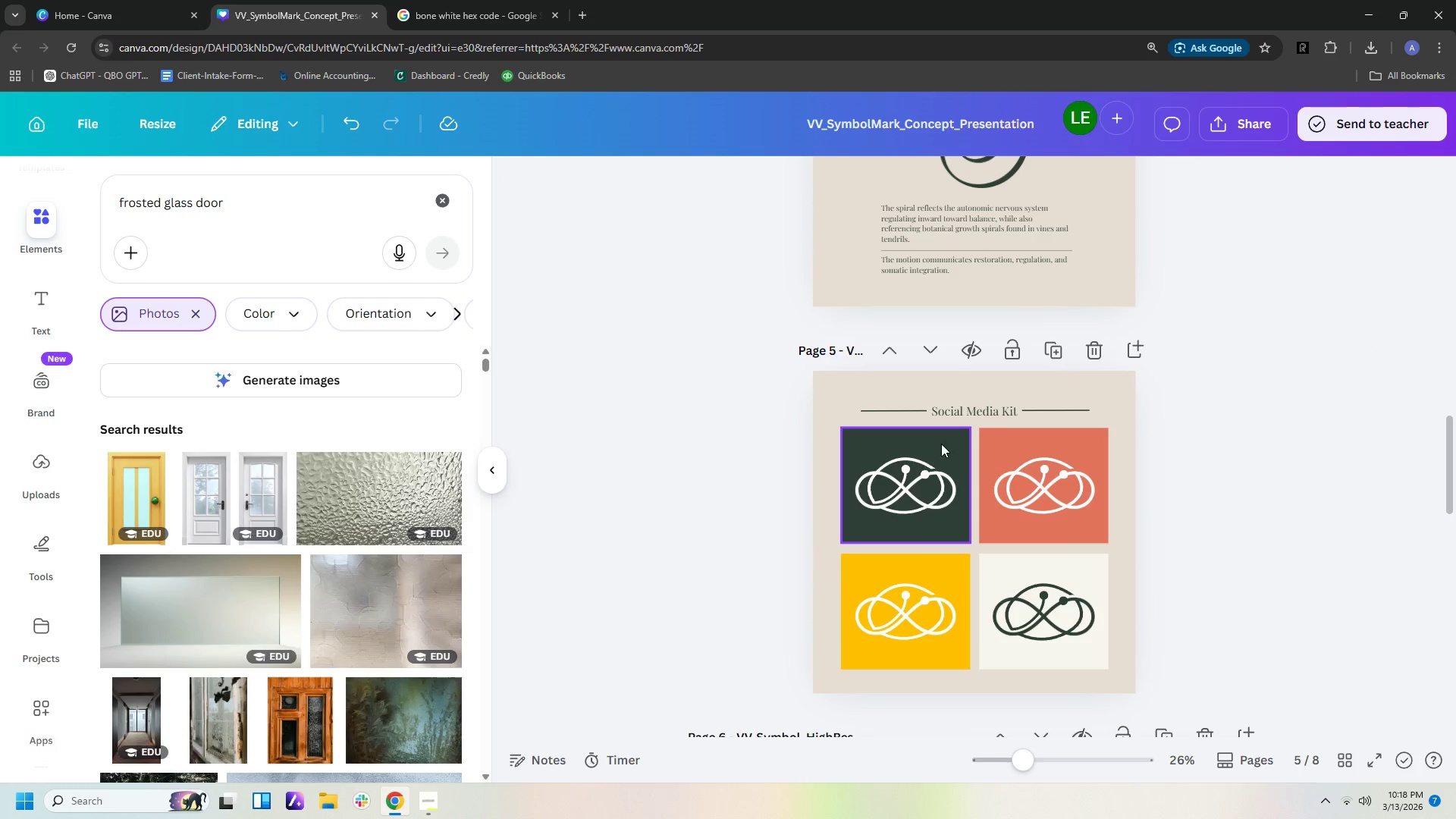 
double_click([942, 444])
 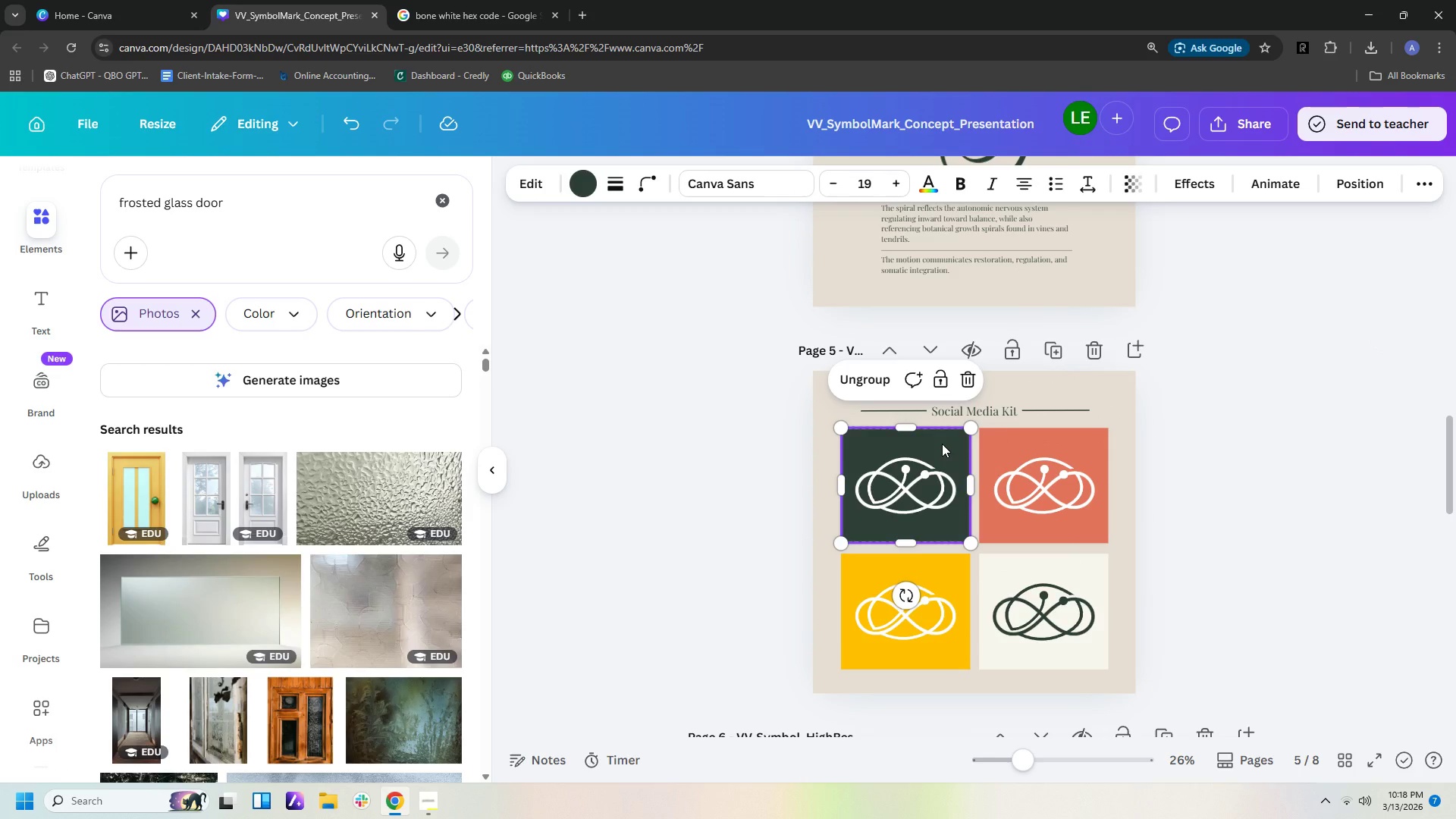 
left_click([942, 444])
 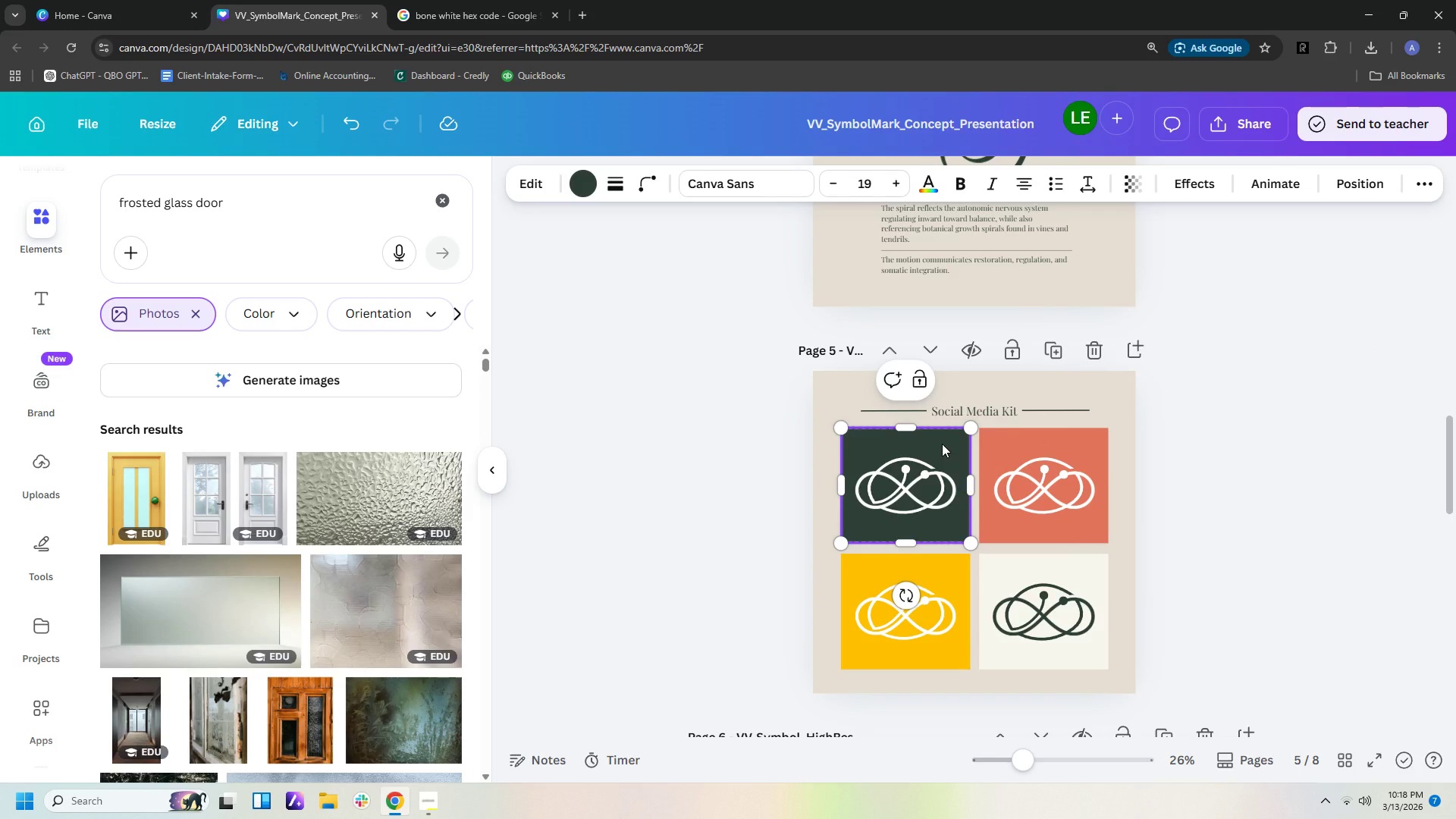 
left_click([942, 444])
 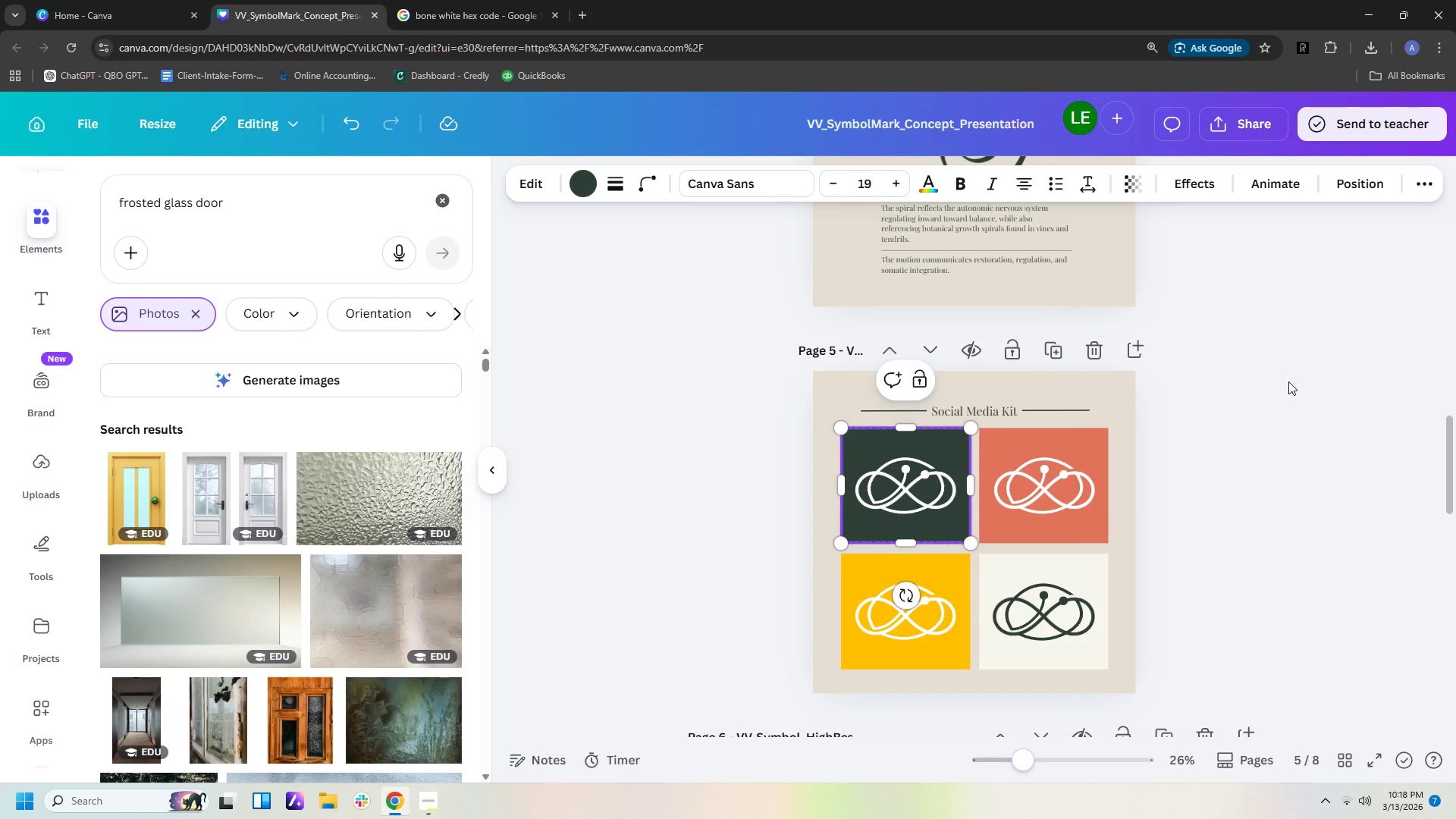 
left_click([1293, 381])
 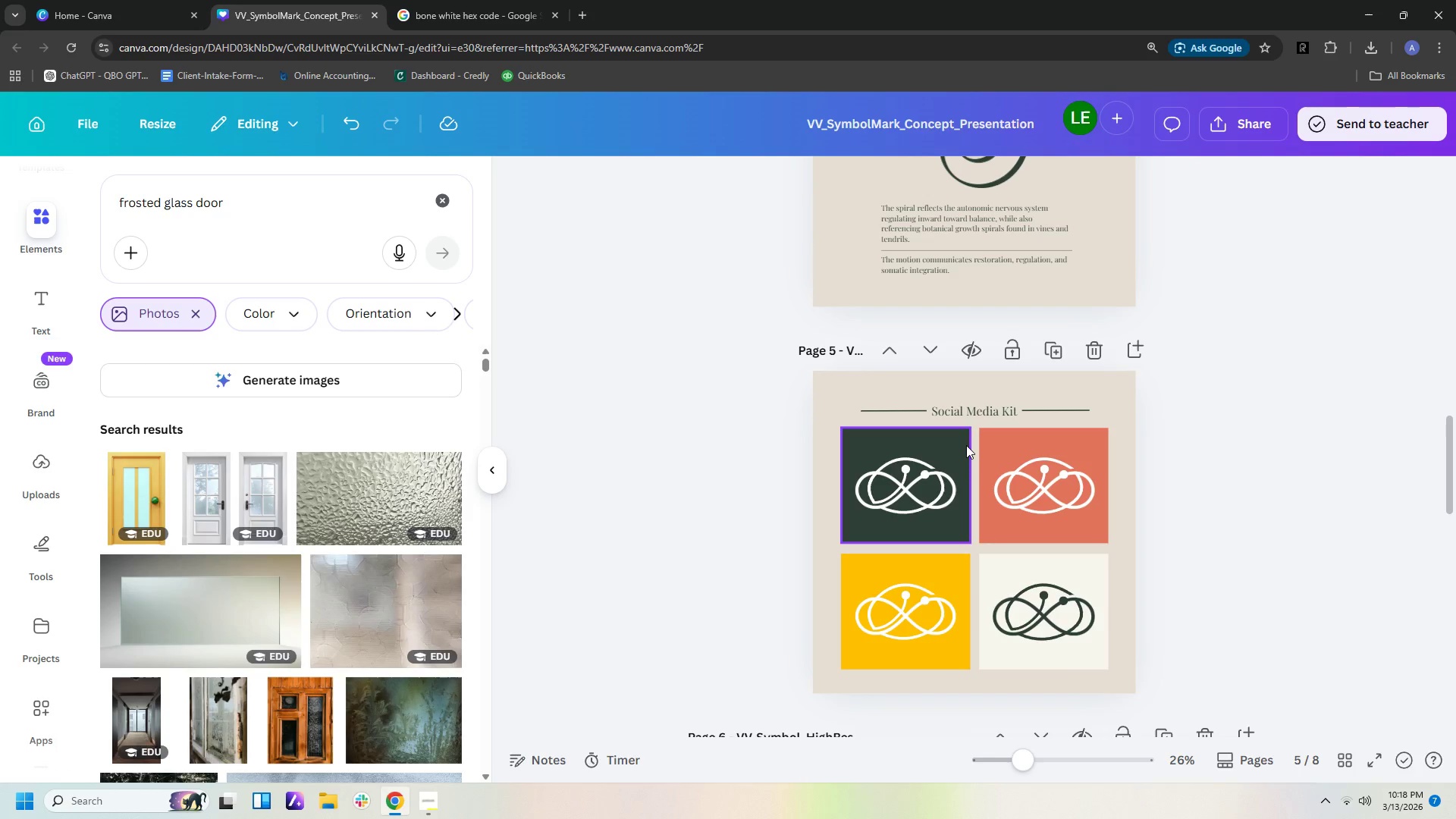 
left_click([965, 446])
 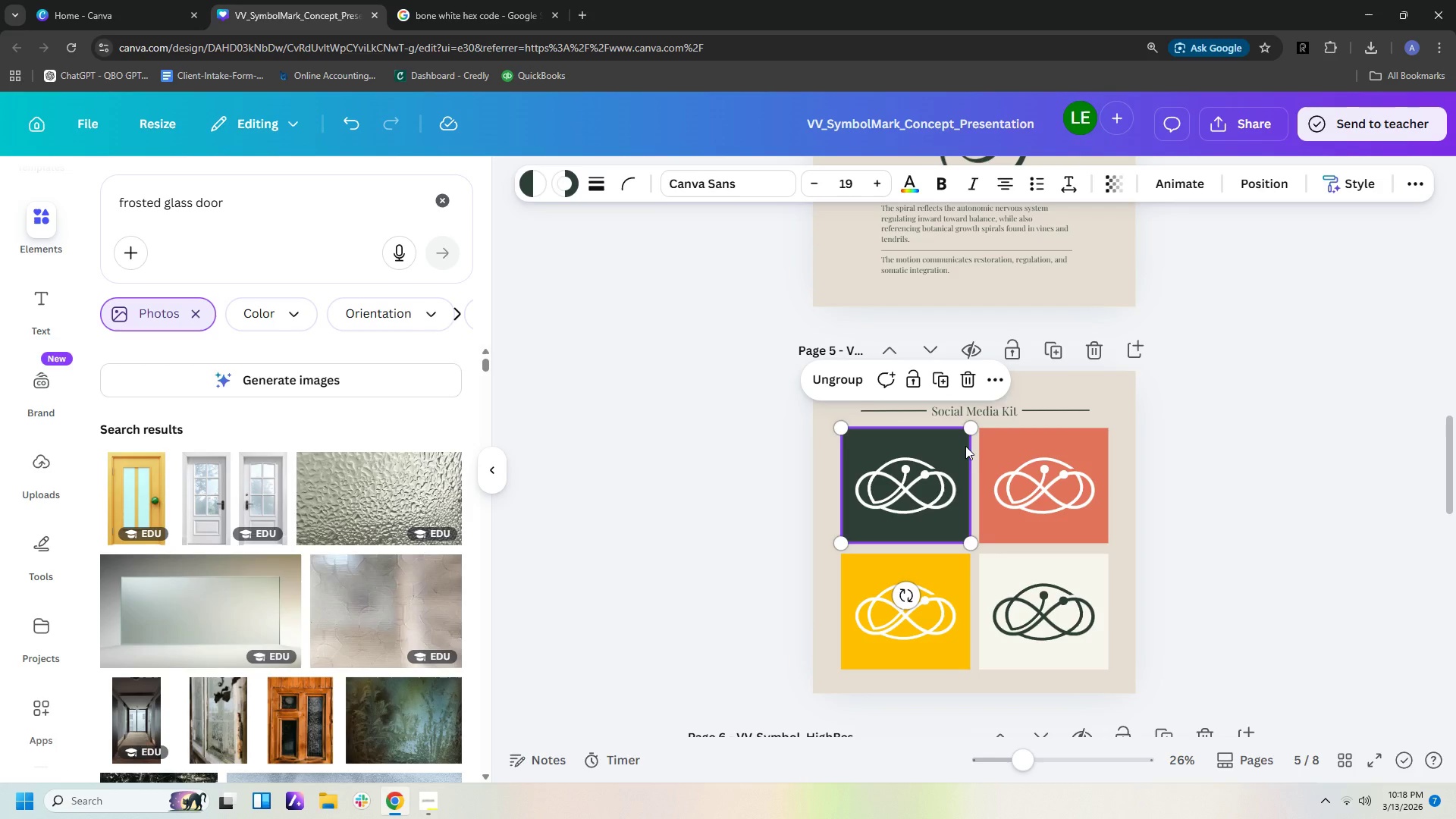 
right_click([965, 446])
 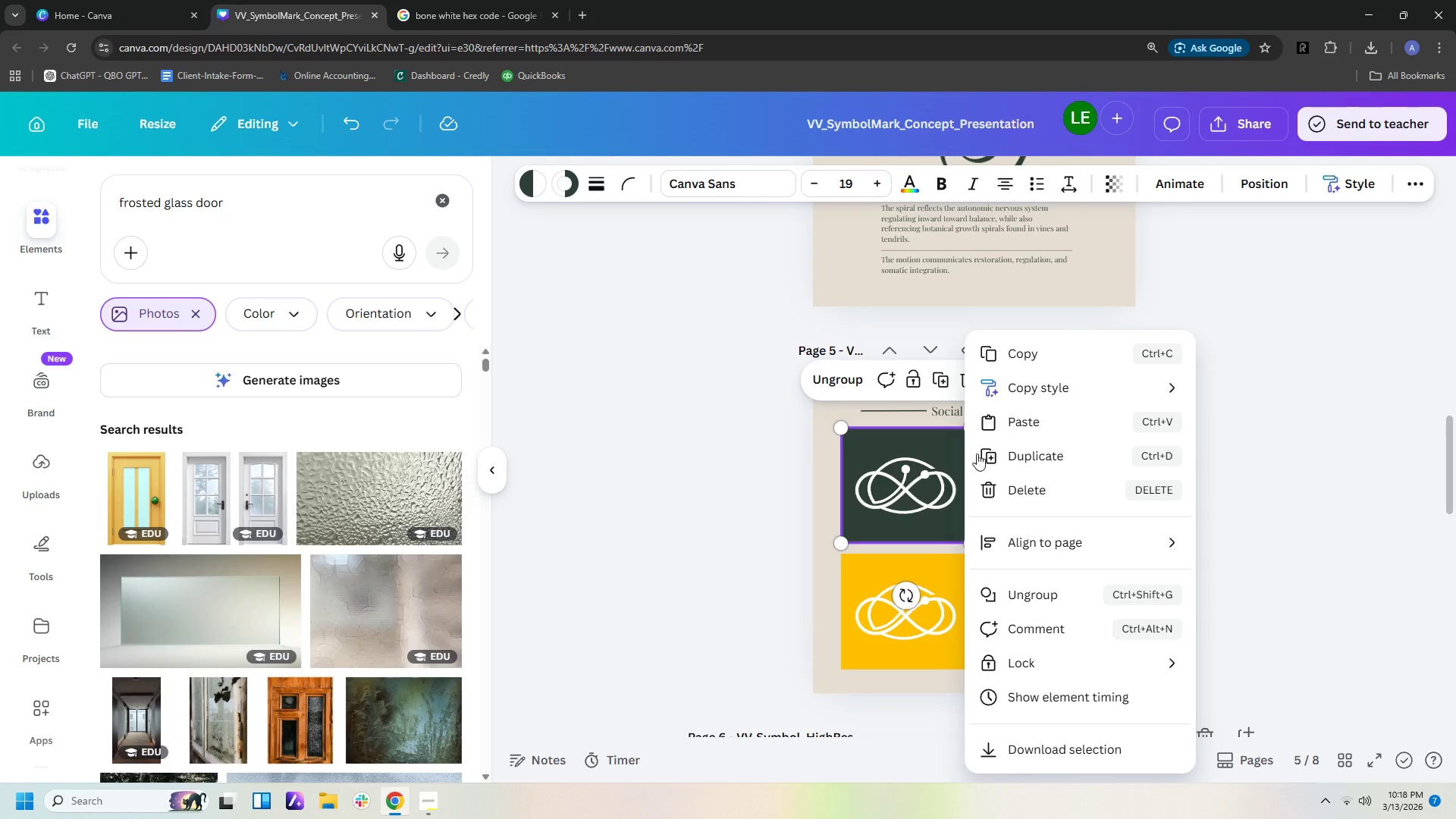 
left_click([1127, 752])
 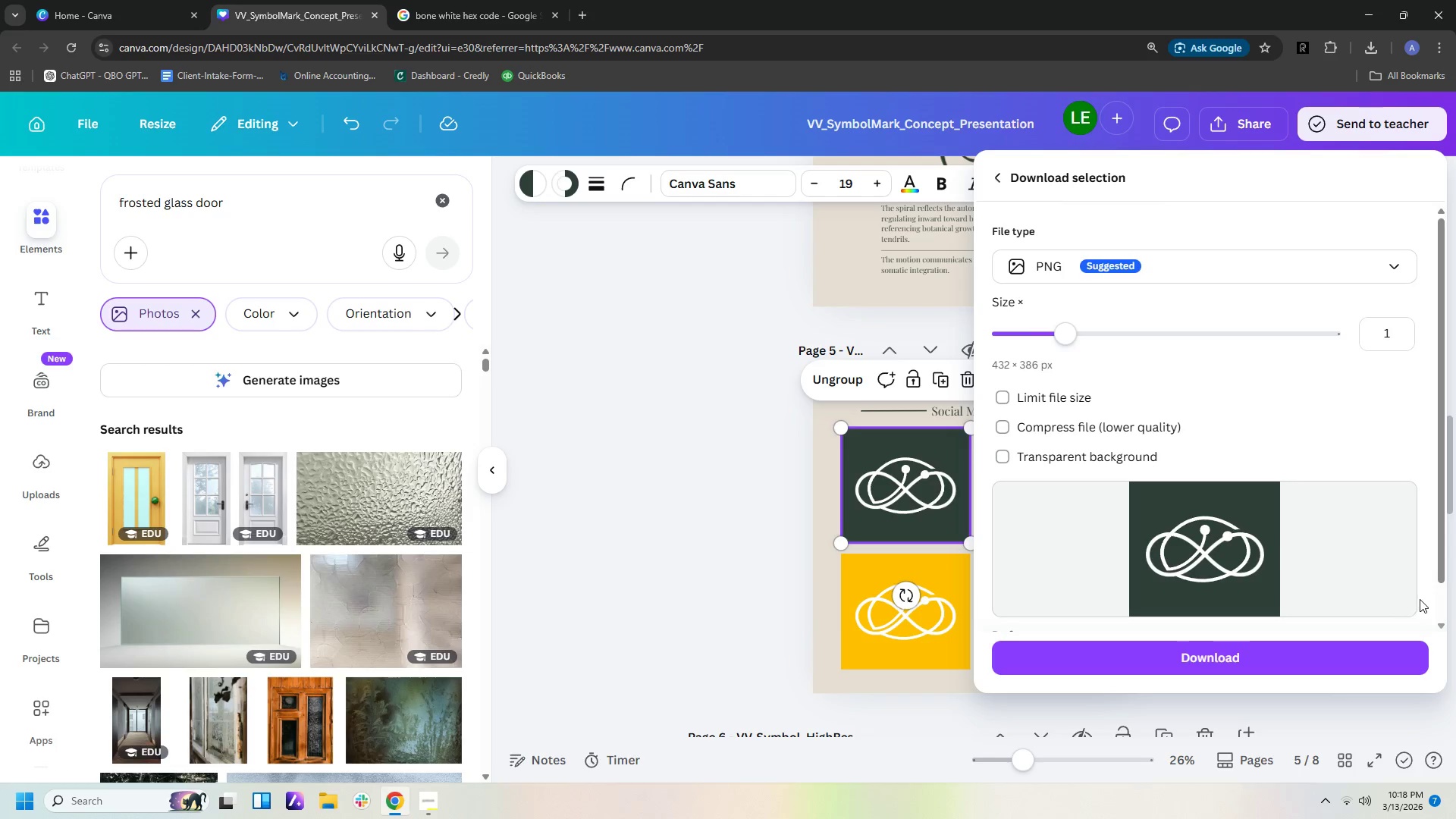 
wait(6.36)
 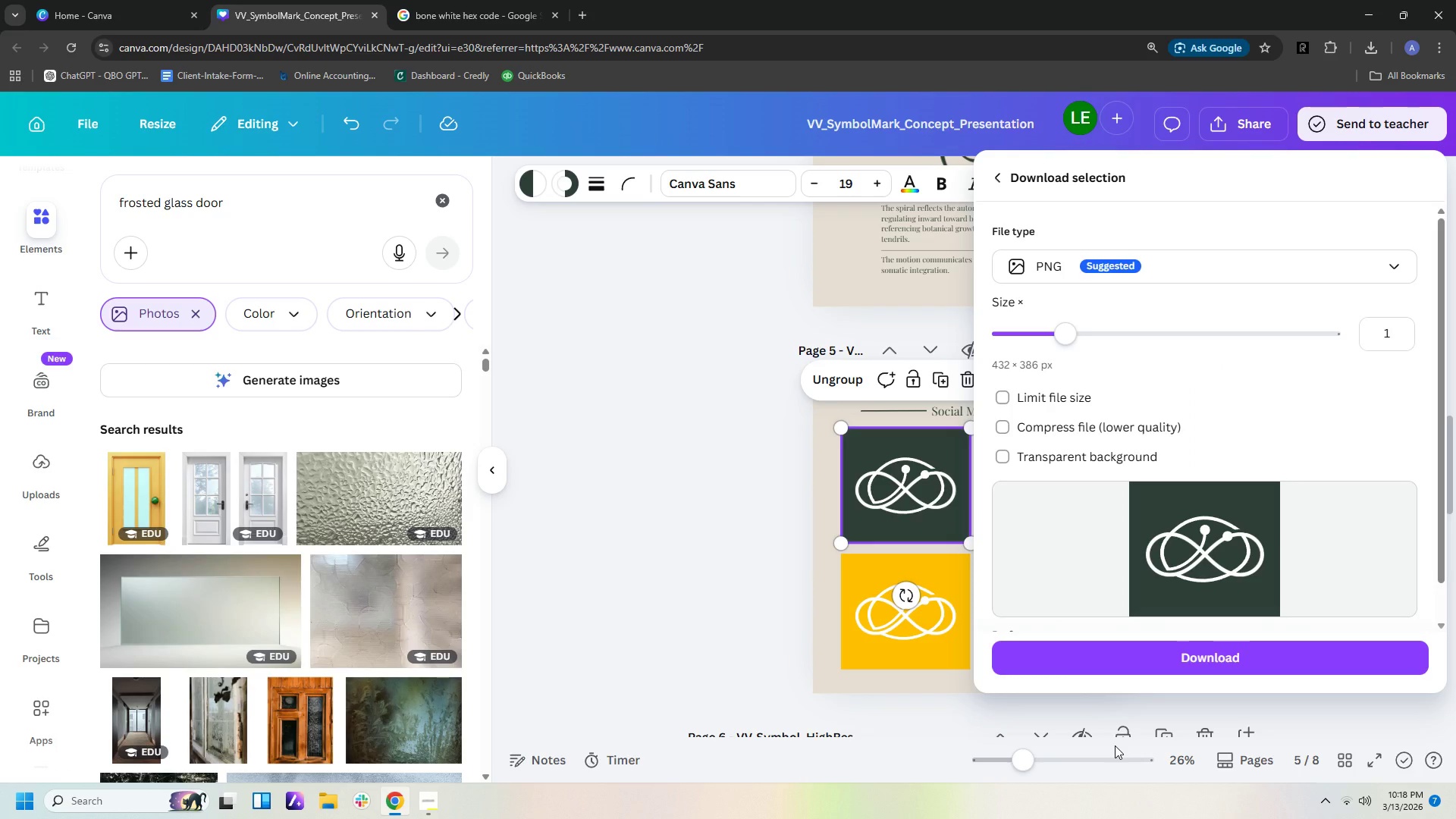 
left_click([1299, 666])
 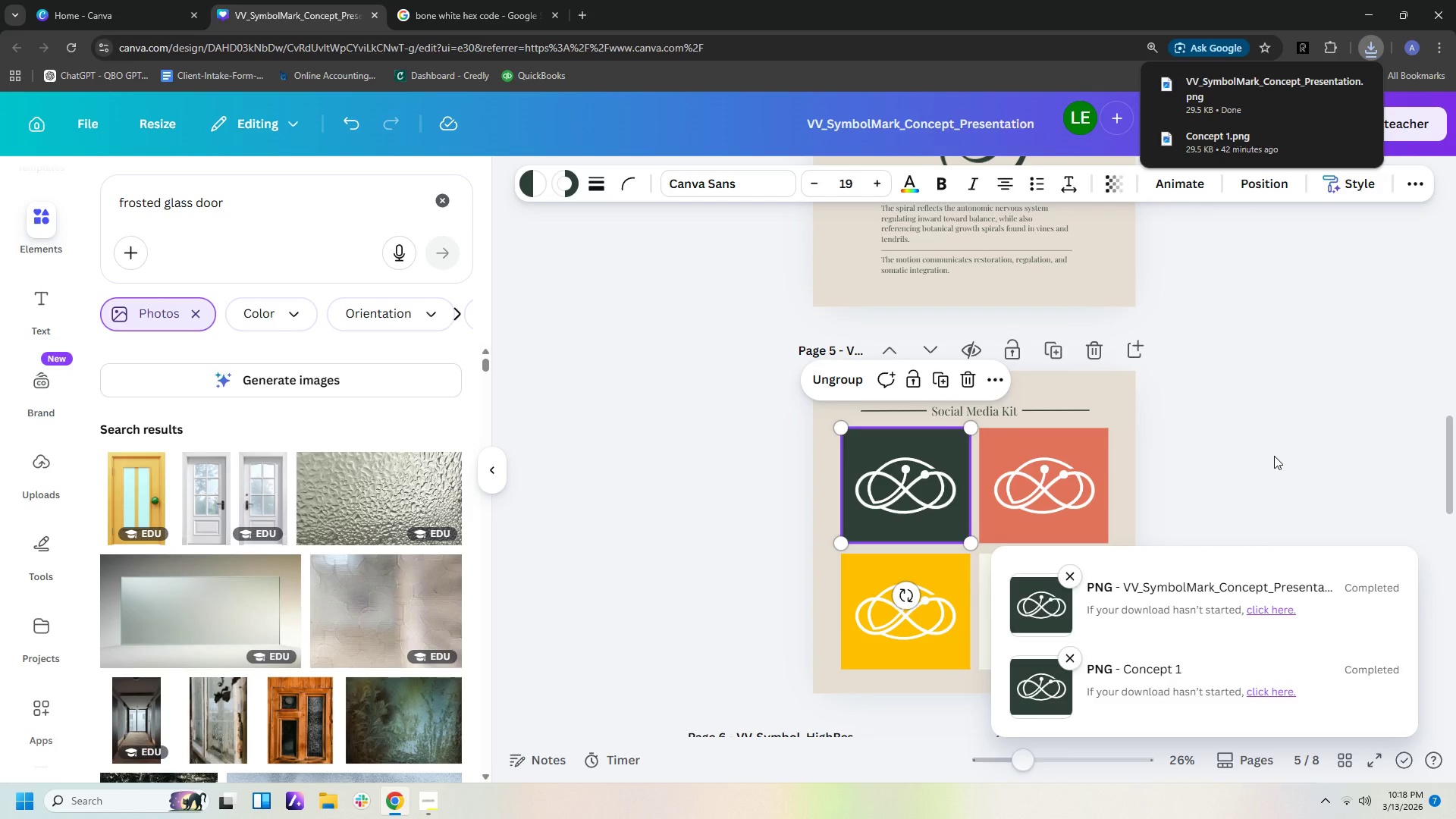 
wait(9.7)
 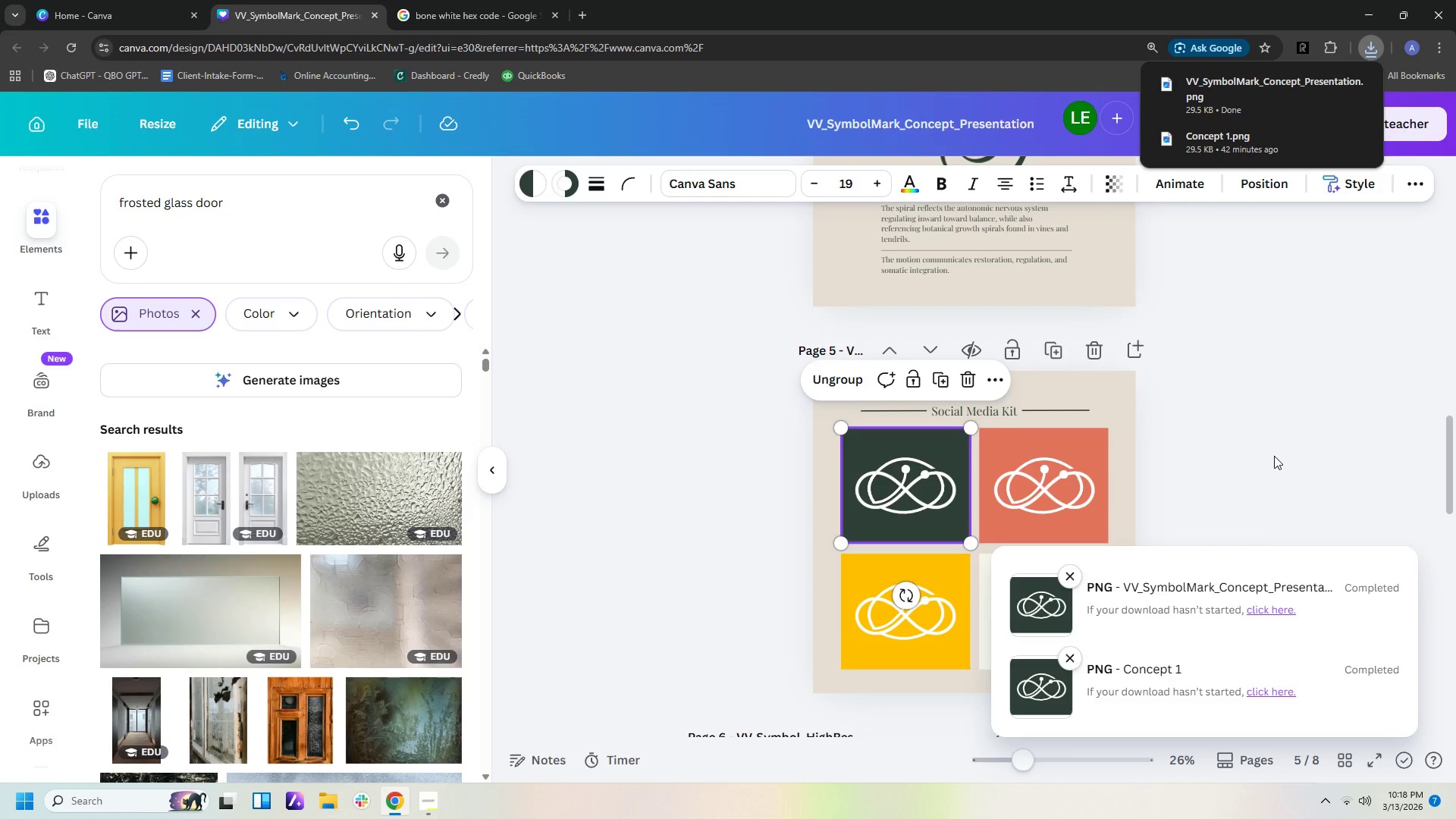 
scroll: coordinate [1250, 464], scroll_direction: down, amount: 7.0
 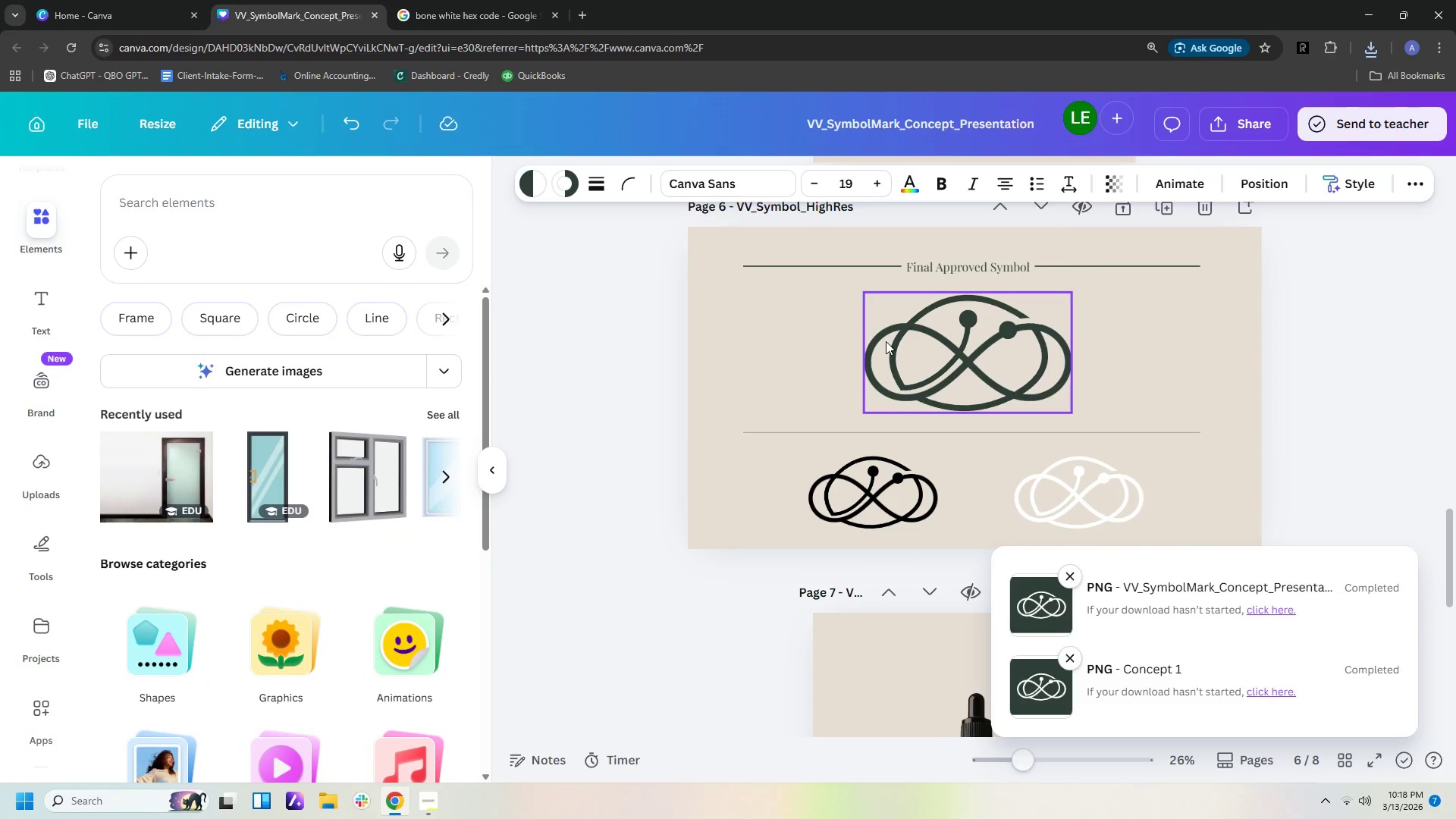 
left_click([892, 340])
 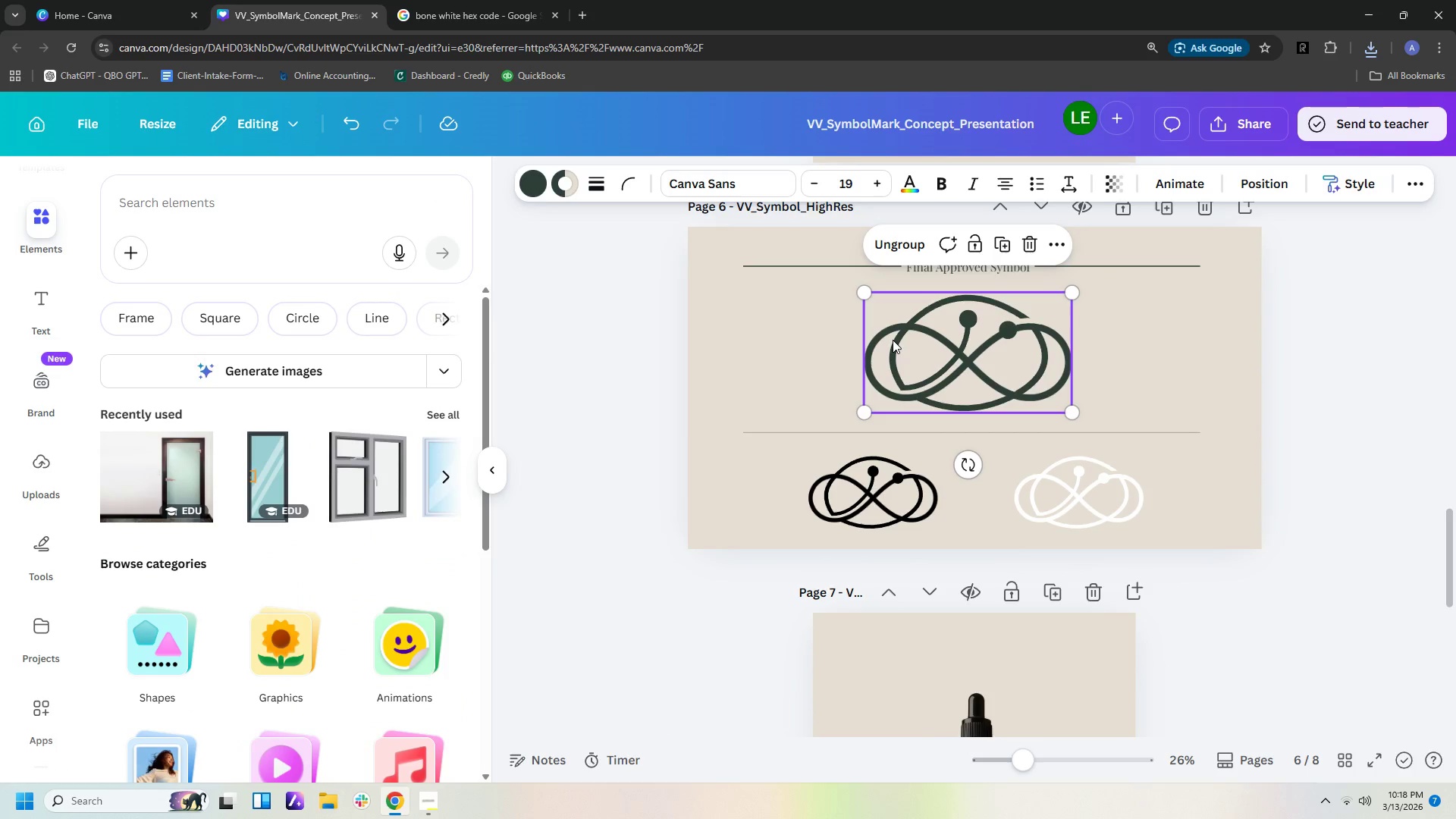 
mouse_move([1016, 359])
 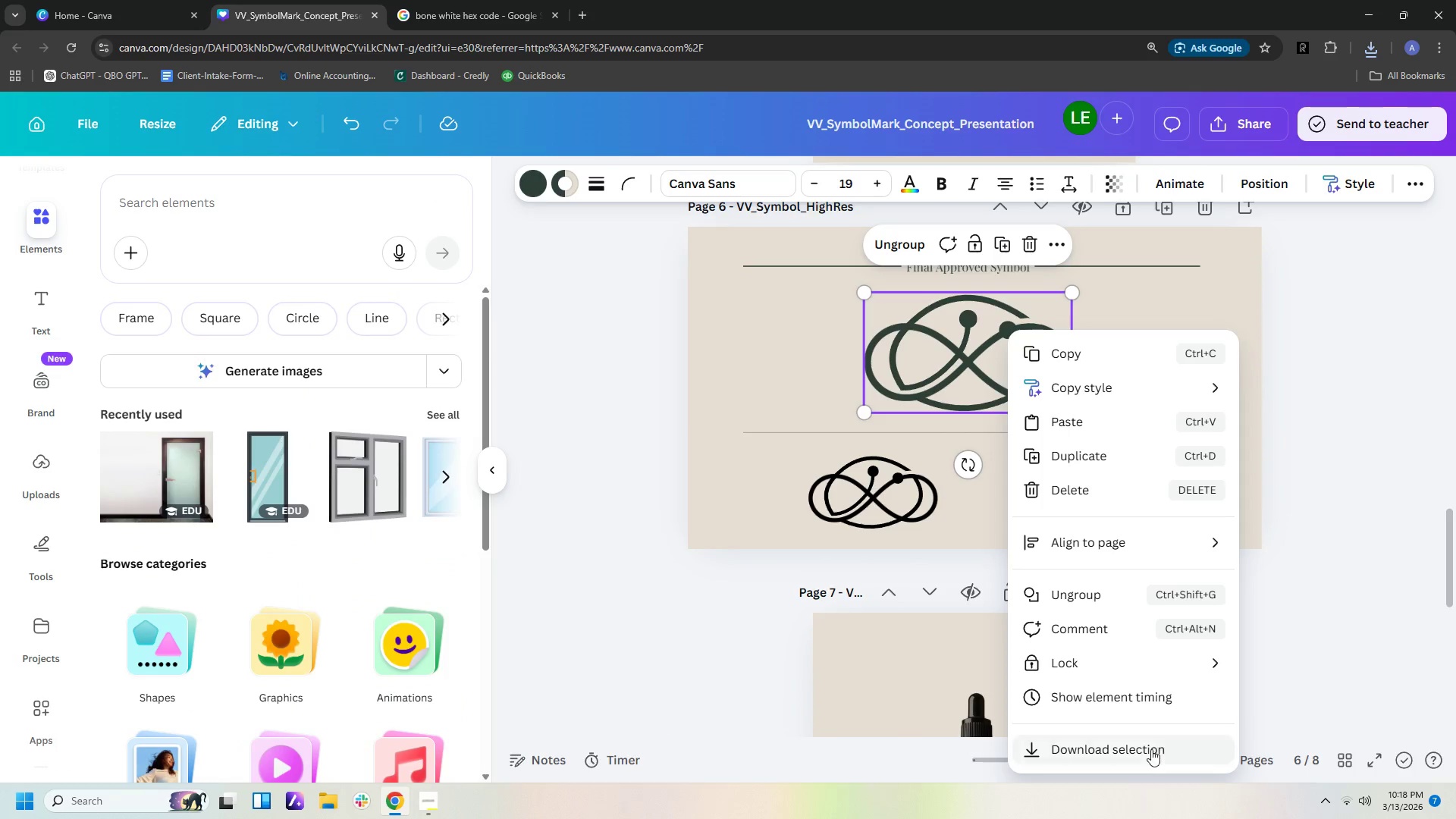 
left_click([1148, 755])
 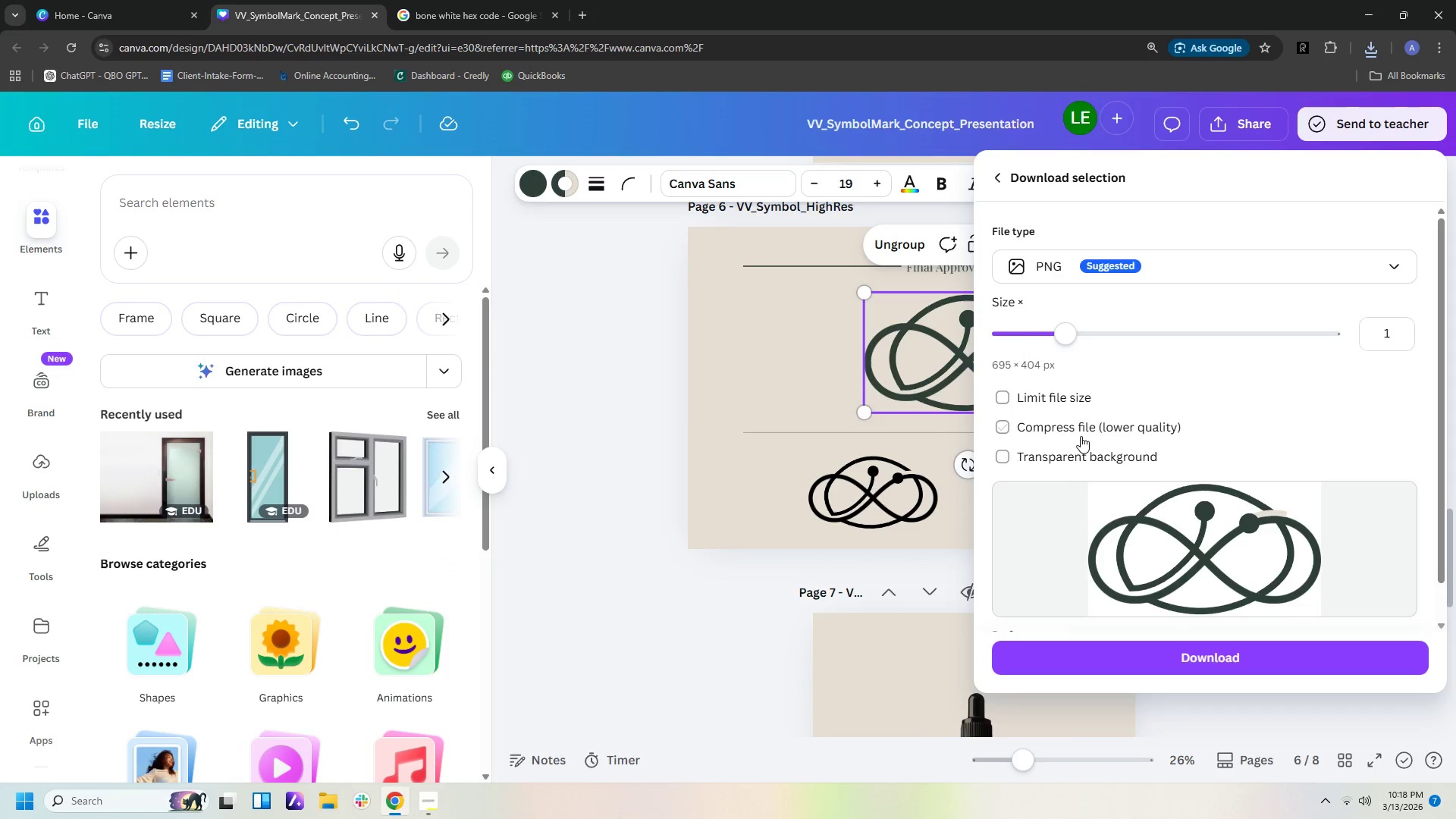 
left_click([1067, 456])
 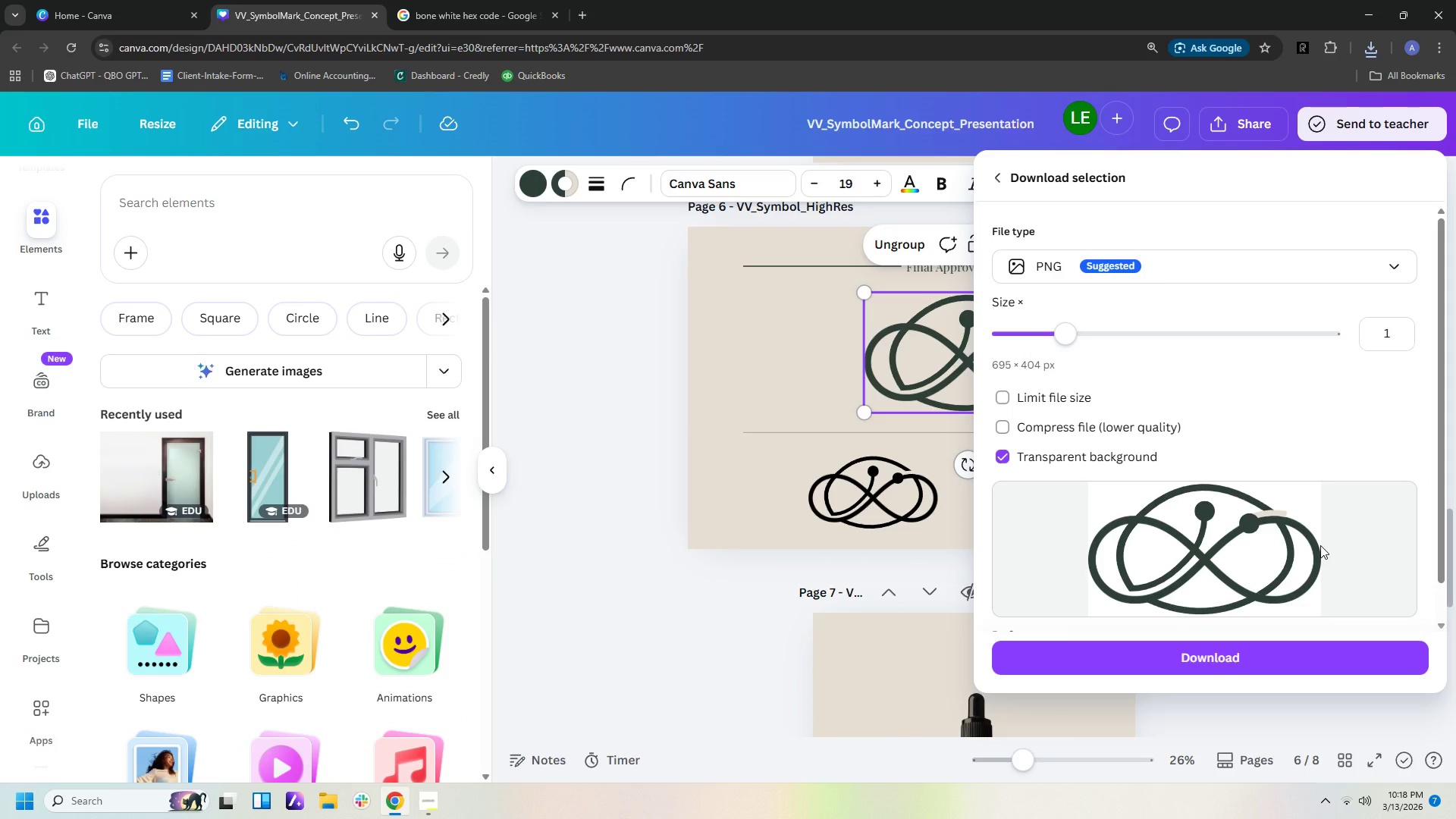 
wait(6.09)
 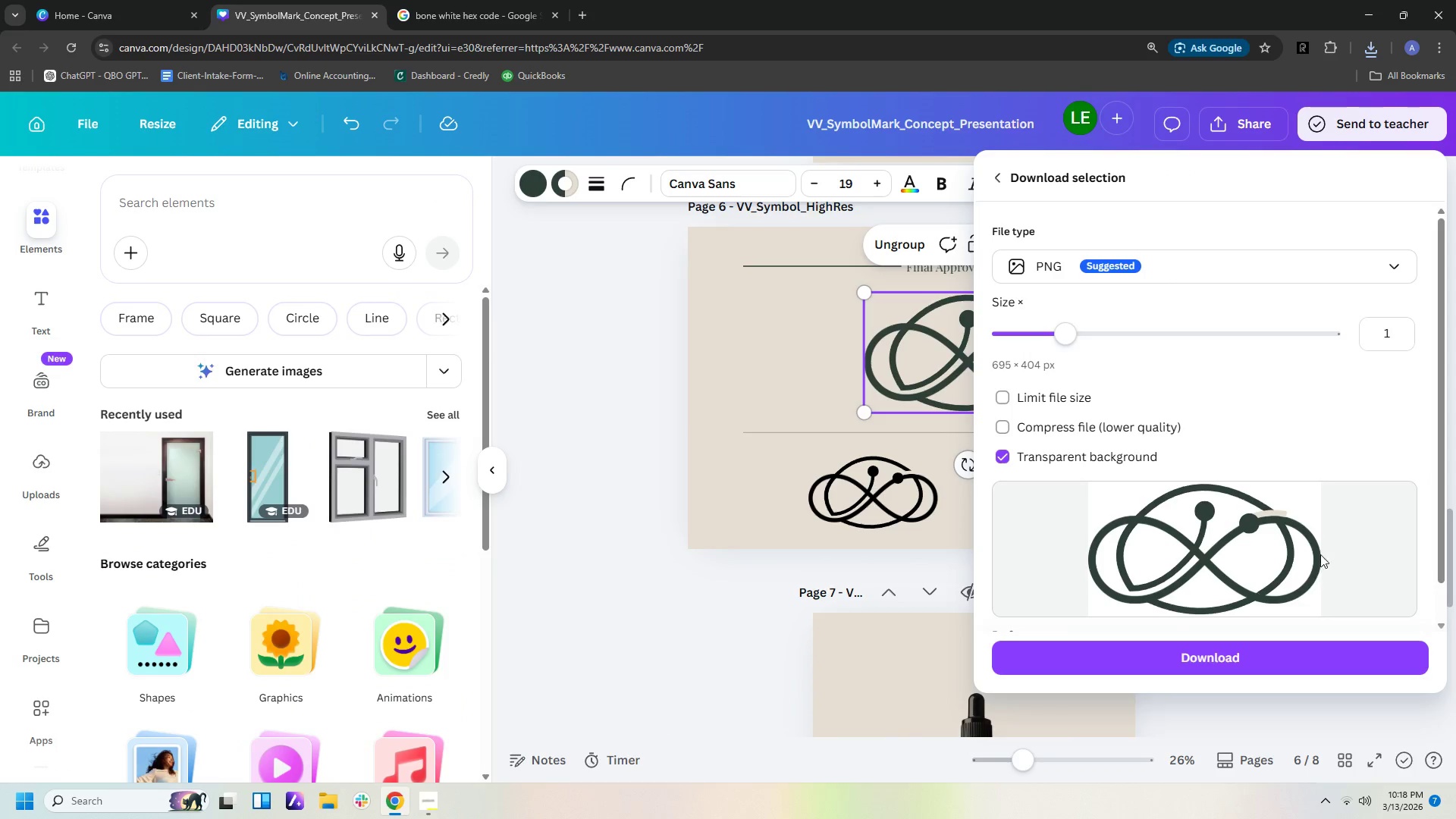 
left_click([729, 370])
 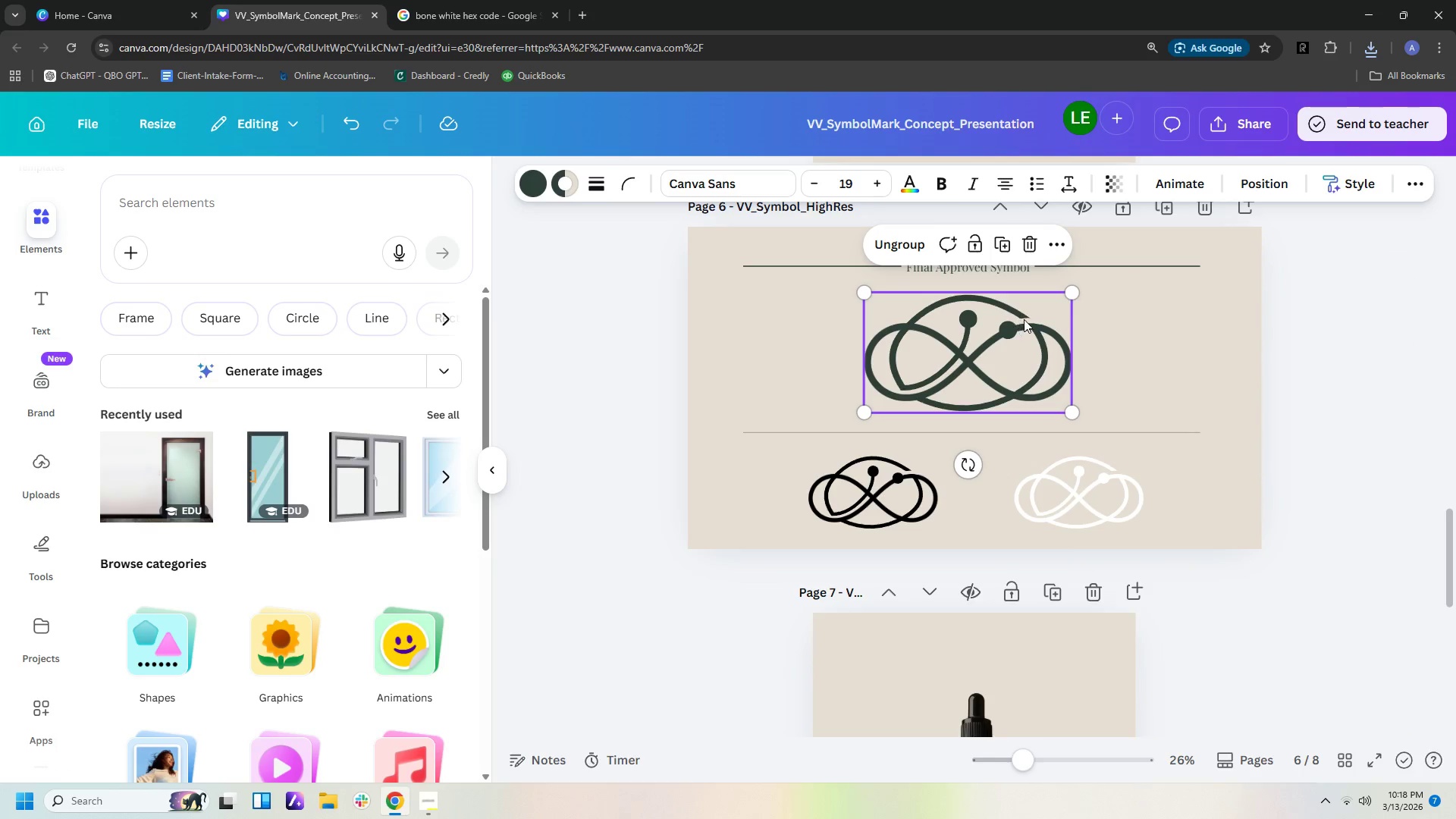 
left_click([1027, 319])
 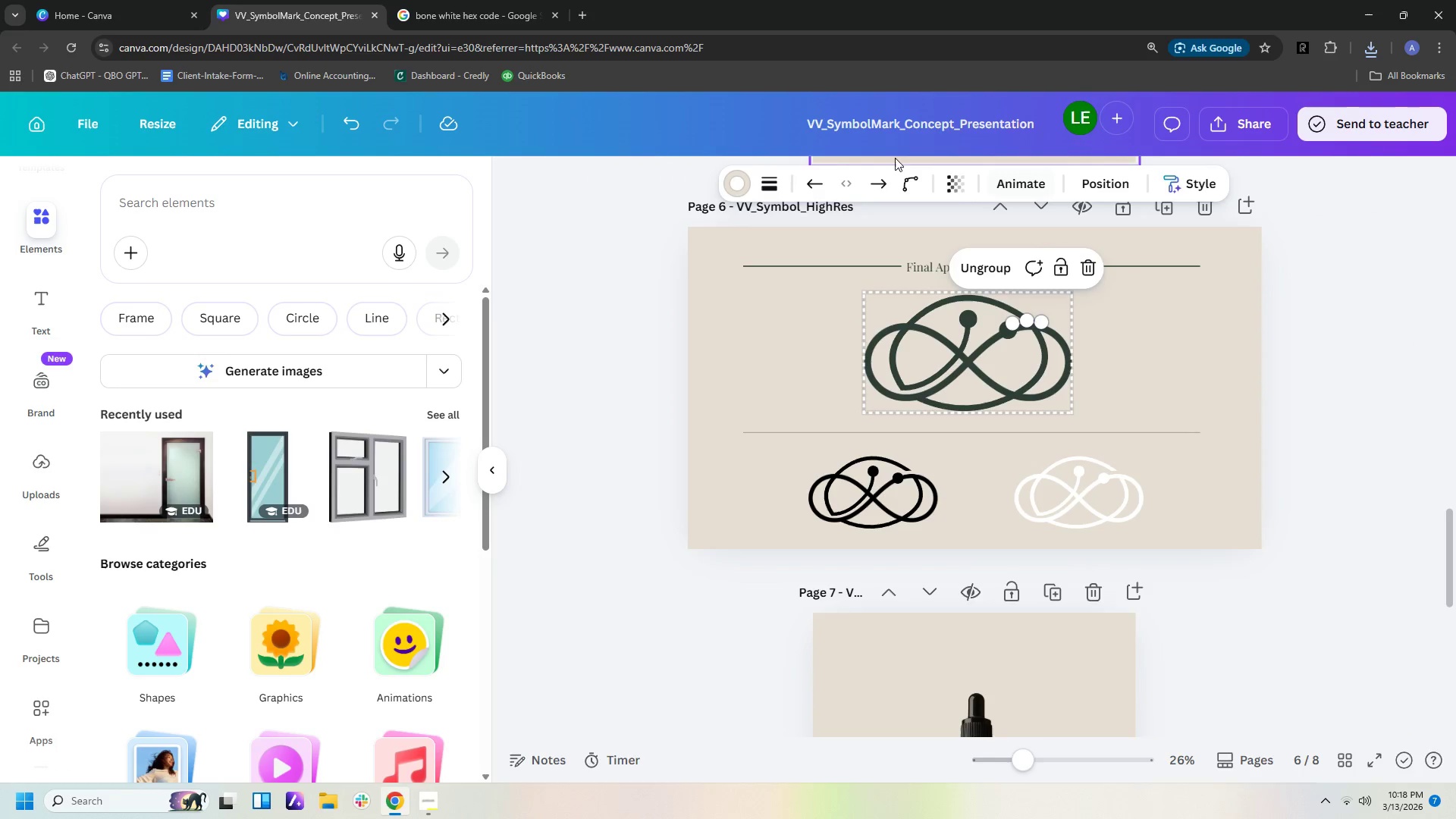 
left_click([738, 181])
 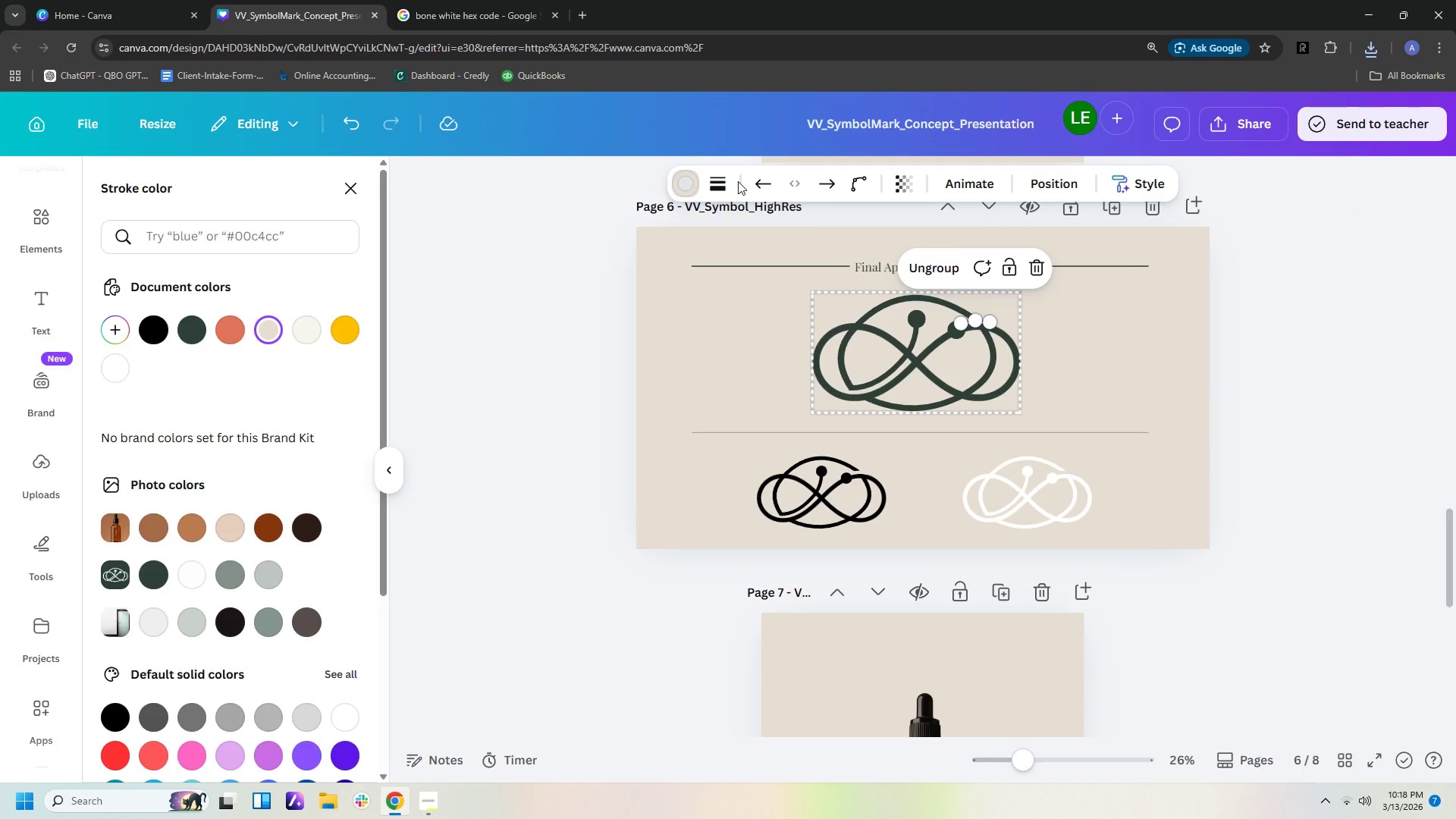 
wait(5.08)
 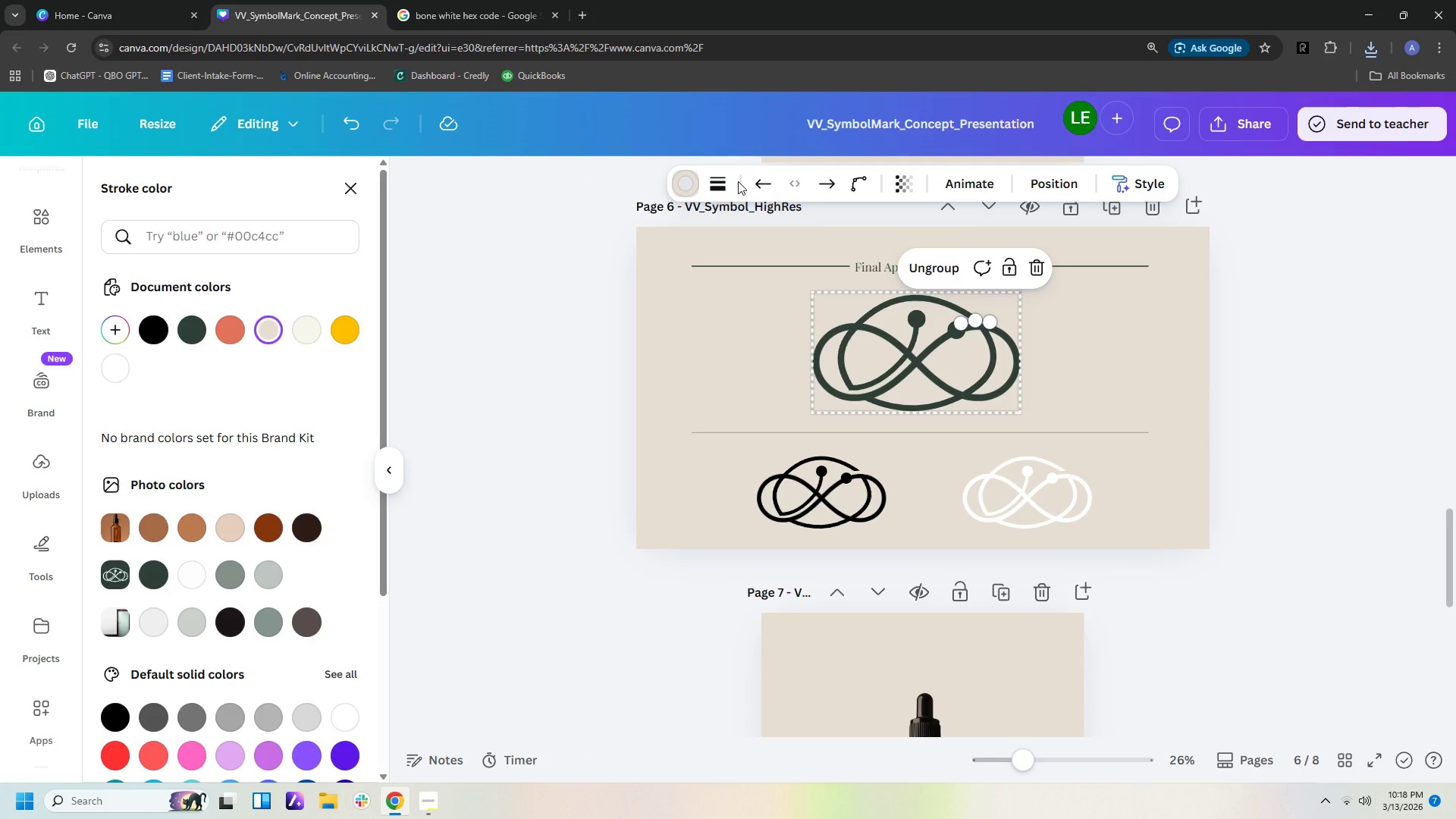 
left_click([1130, 340])
 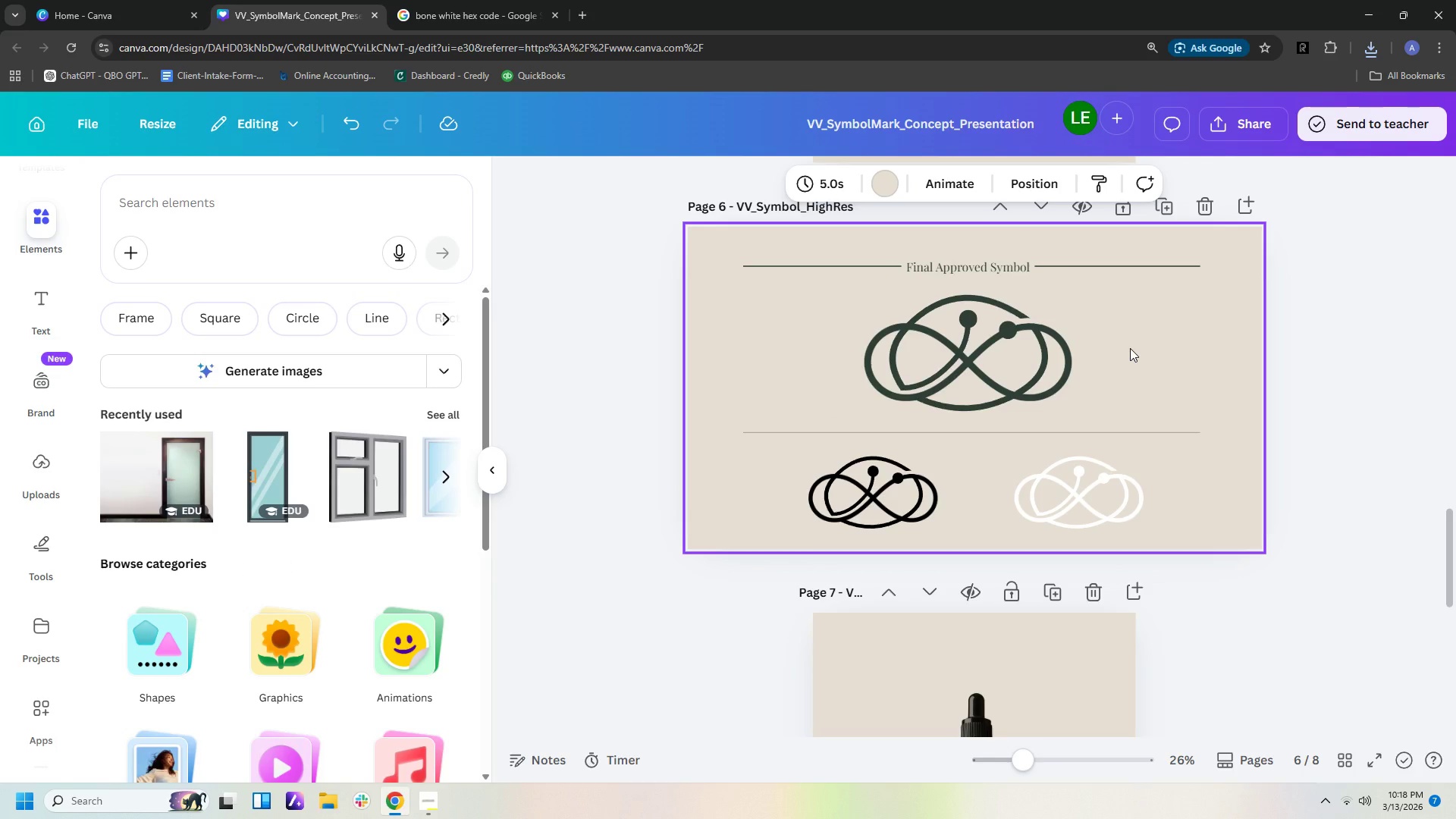 
scroll: coordinate [1130, 348], scroll_direction: up, amount: 1.0
 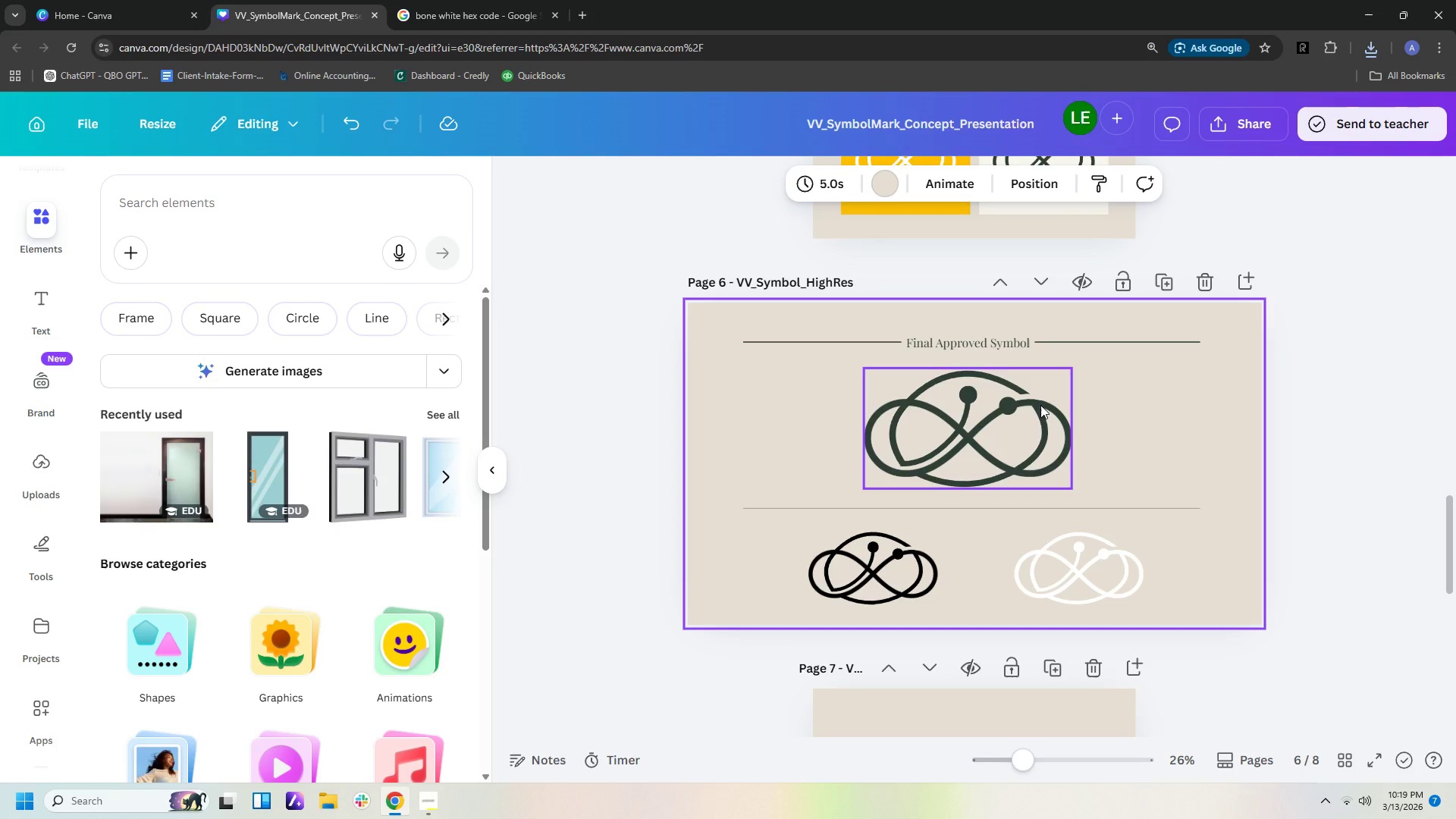 
wait(27.37)
 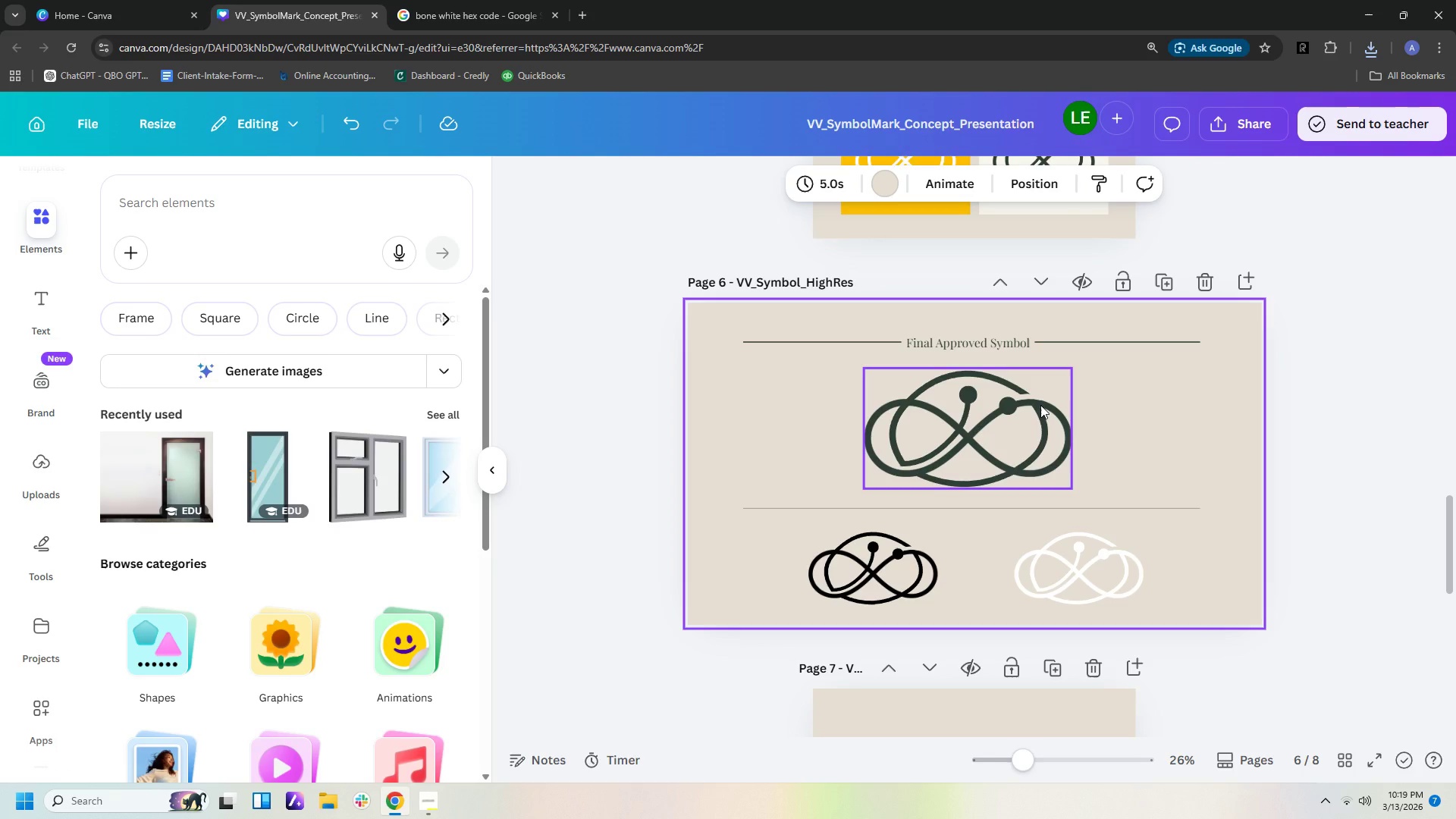 
left_click([1276, 438])
 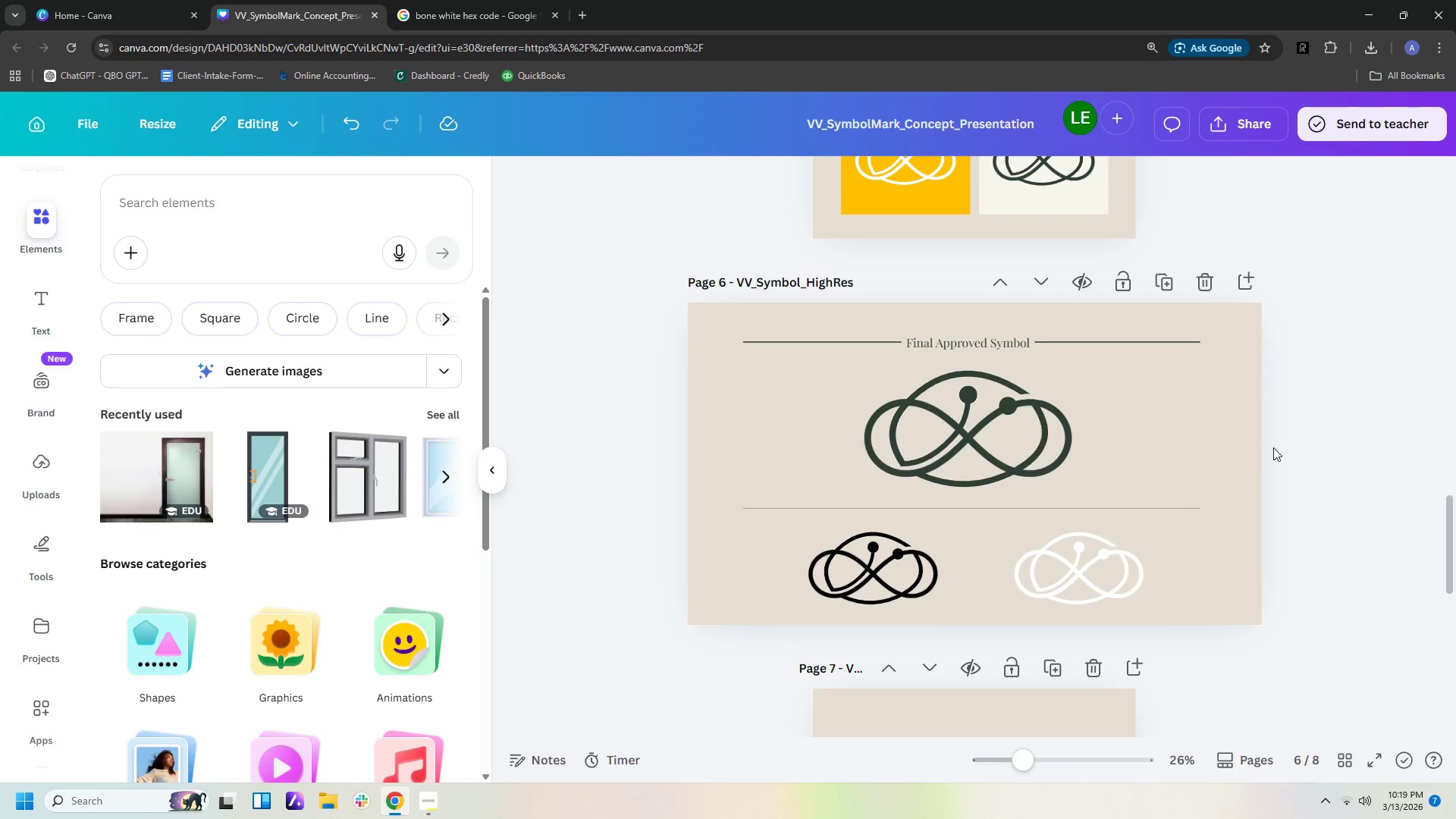 
left_click([1067, 428])
 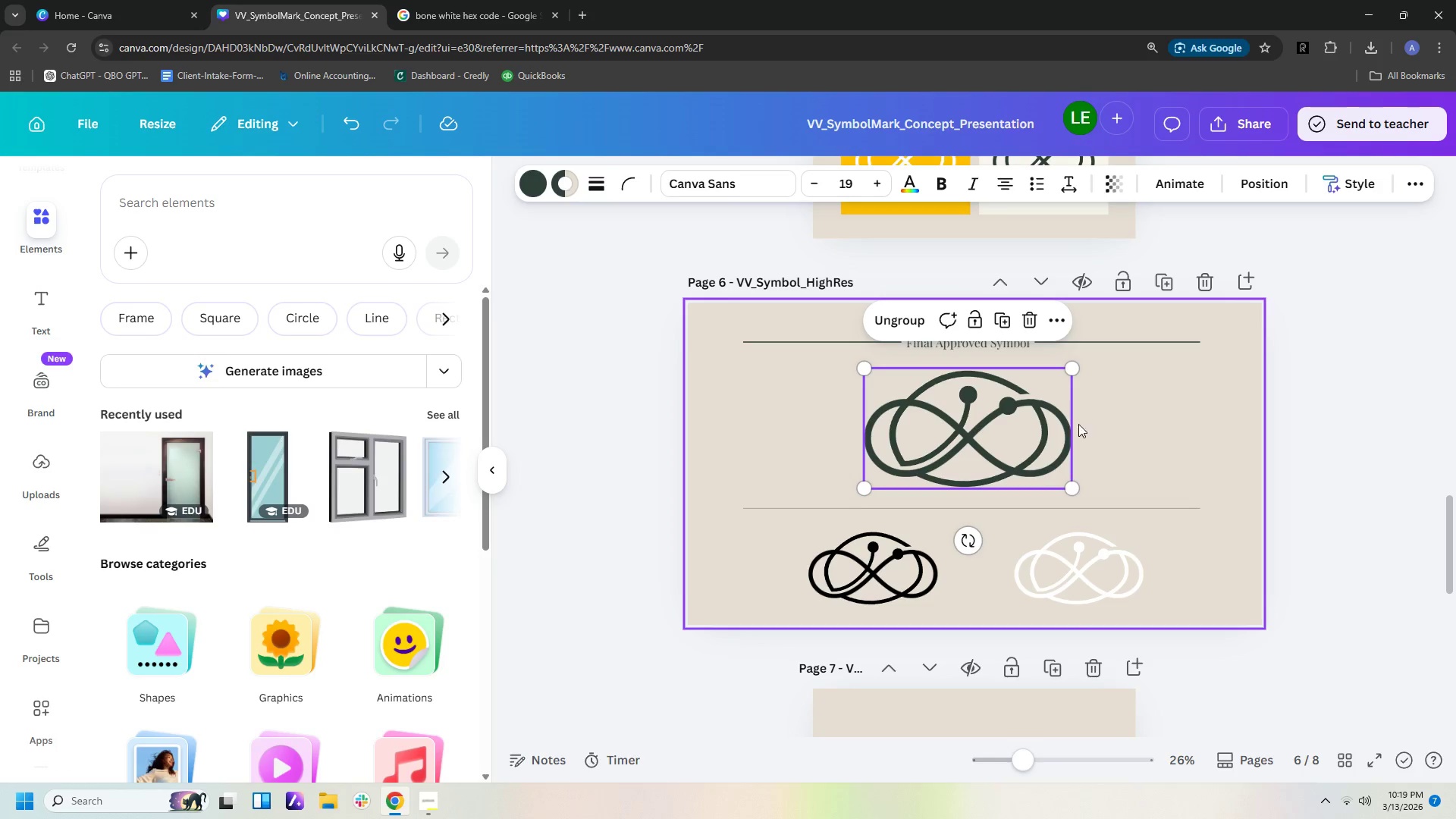 
left_click([1031, 427])
 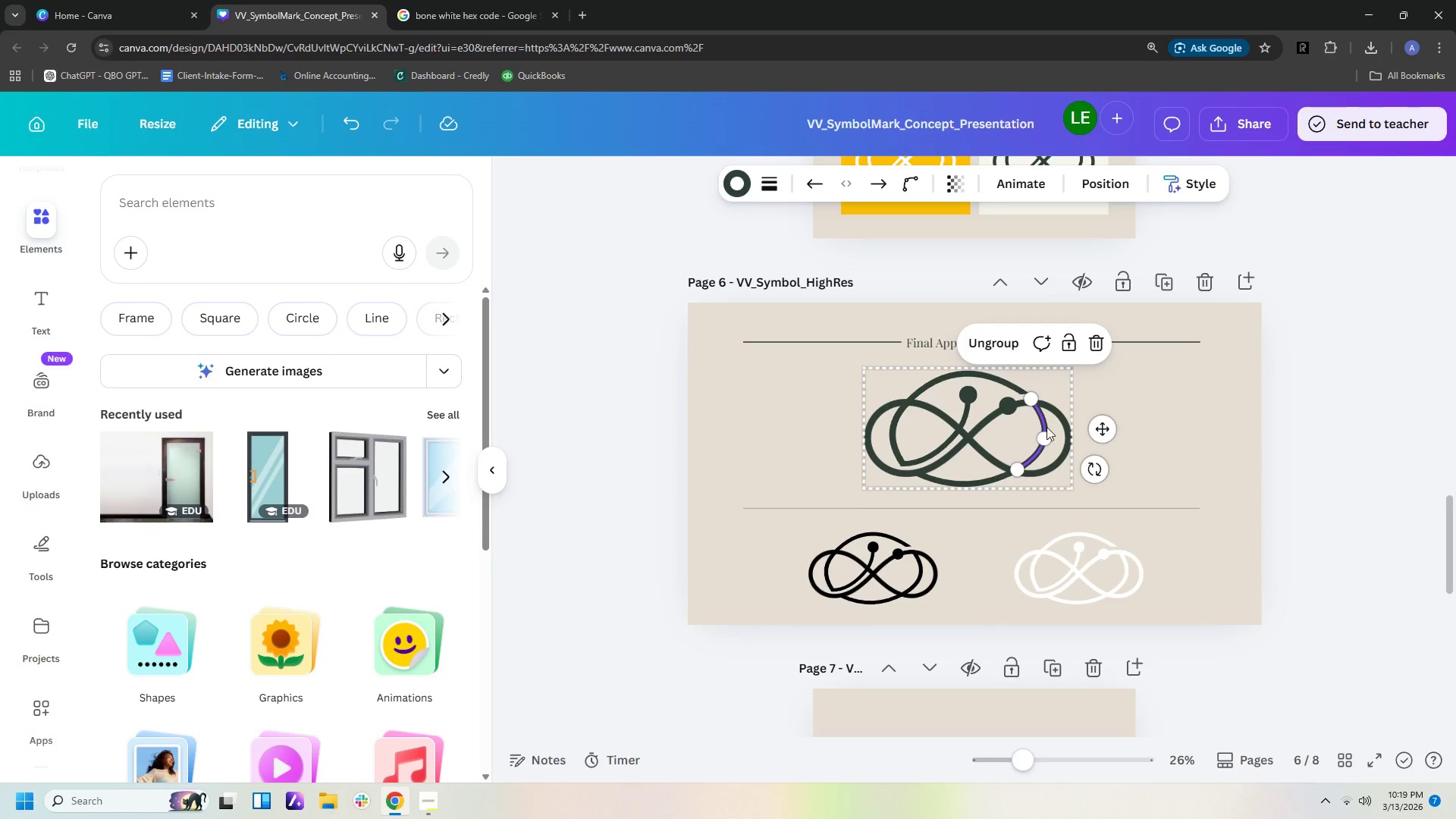 
left_click([1154, 426])
 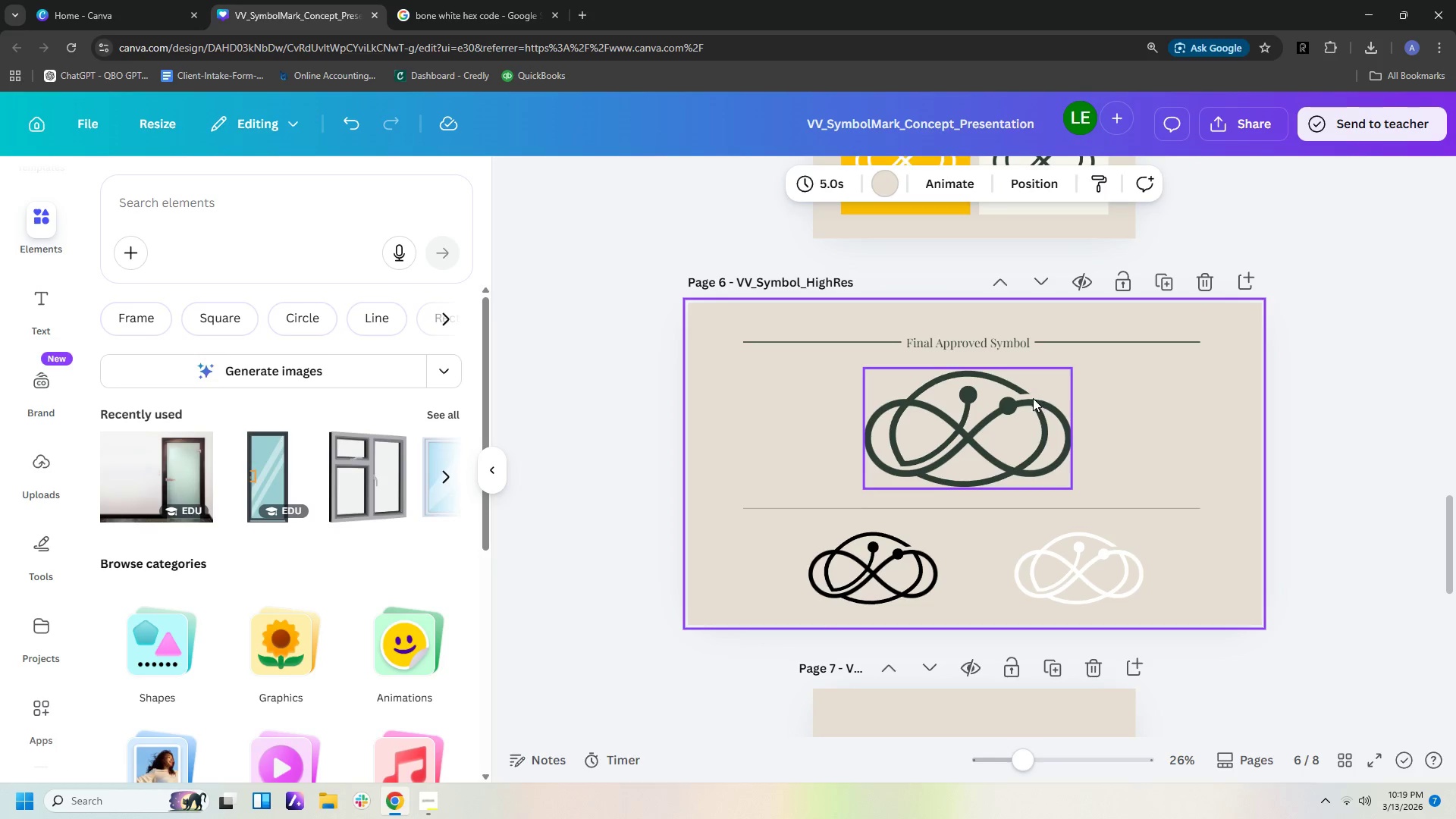 
left_click([1029, 394])
 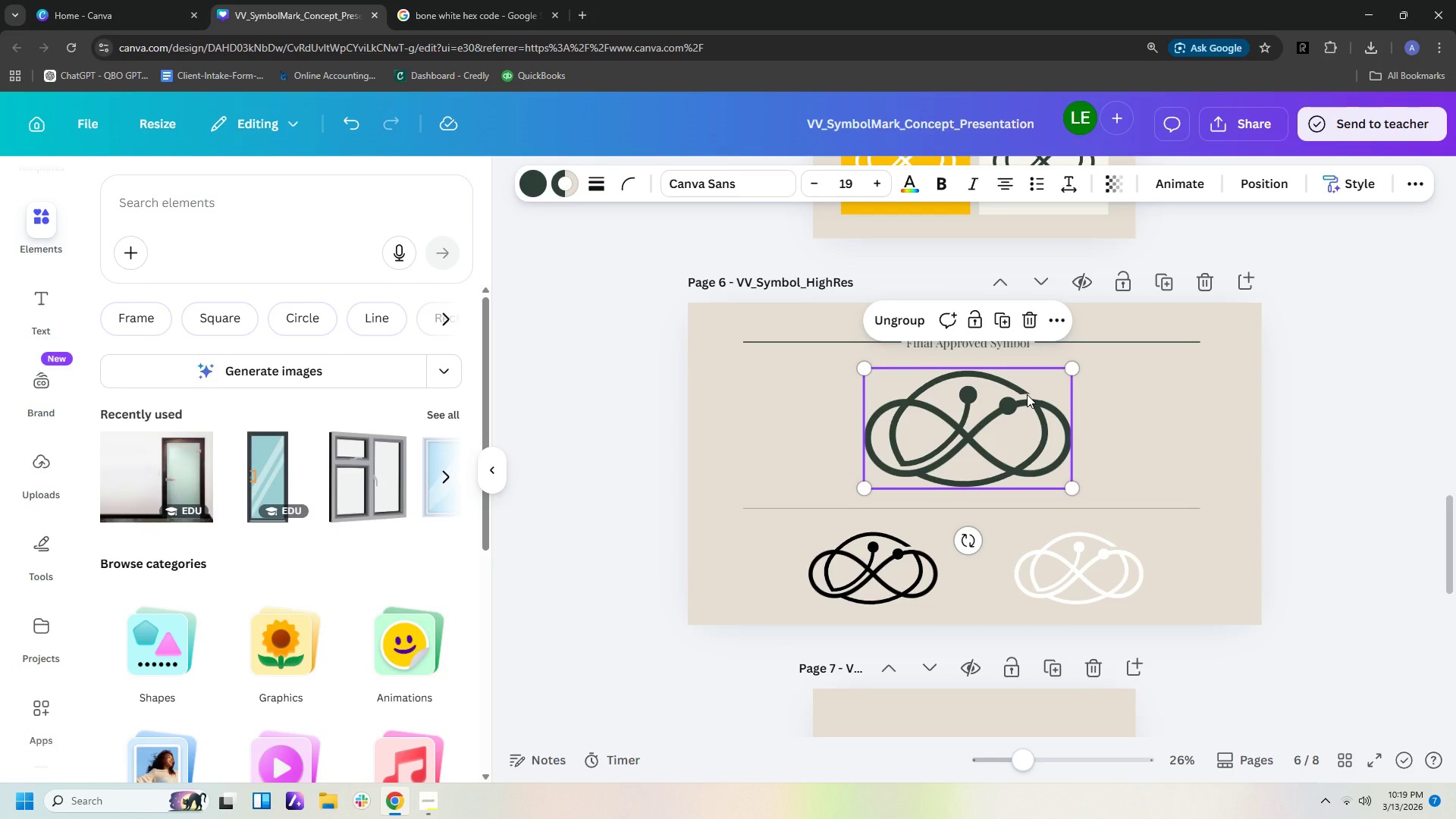 
left_click([1027, 394])
 